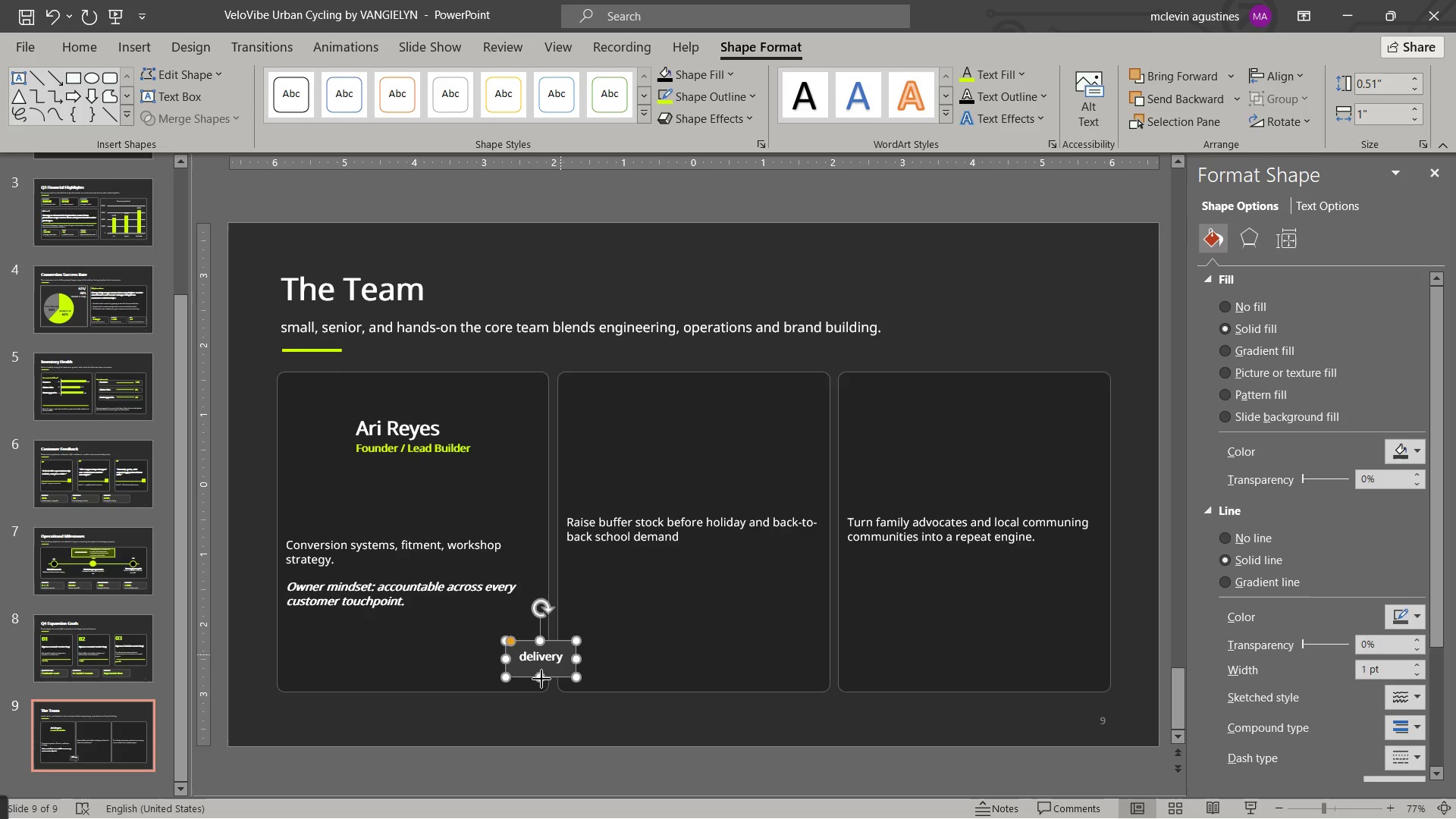 
left_click_drag(start_coordinate=[541, 679], to_coordinate=[546, 676])
 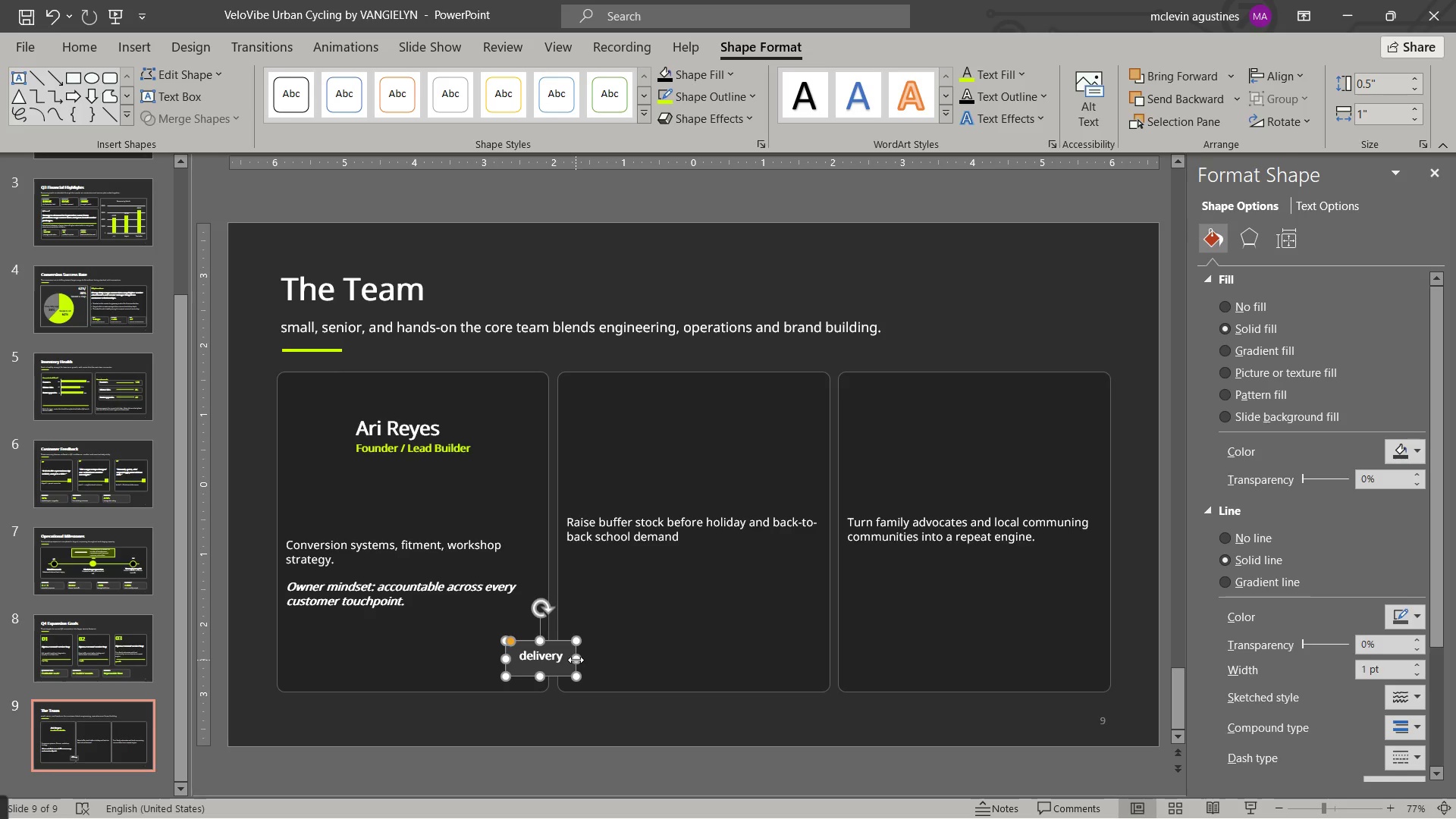 
left_click_drag(start_coordinate=[576, 660], to_coordinate=[612, 661])
 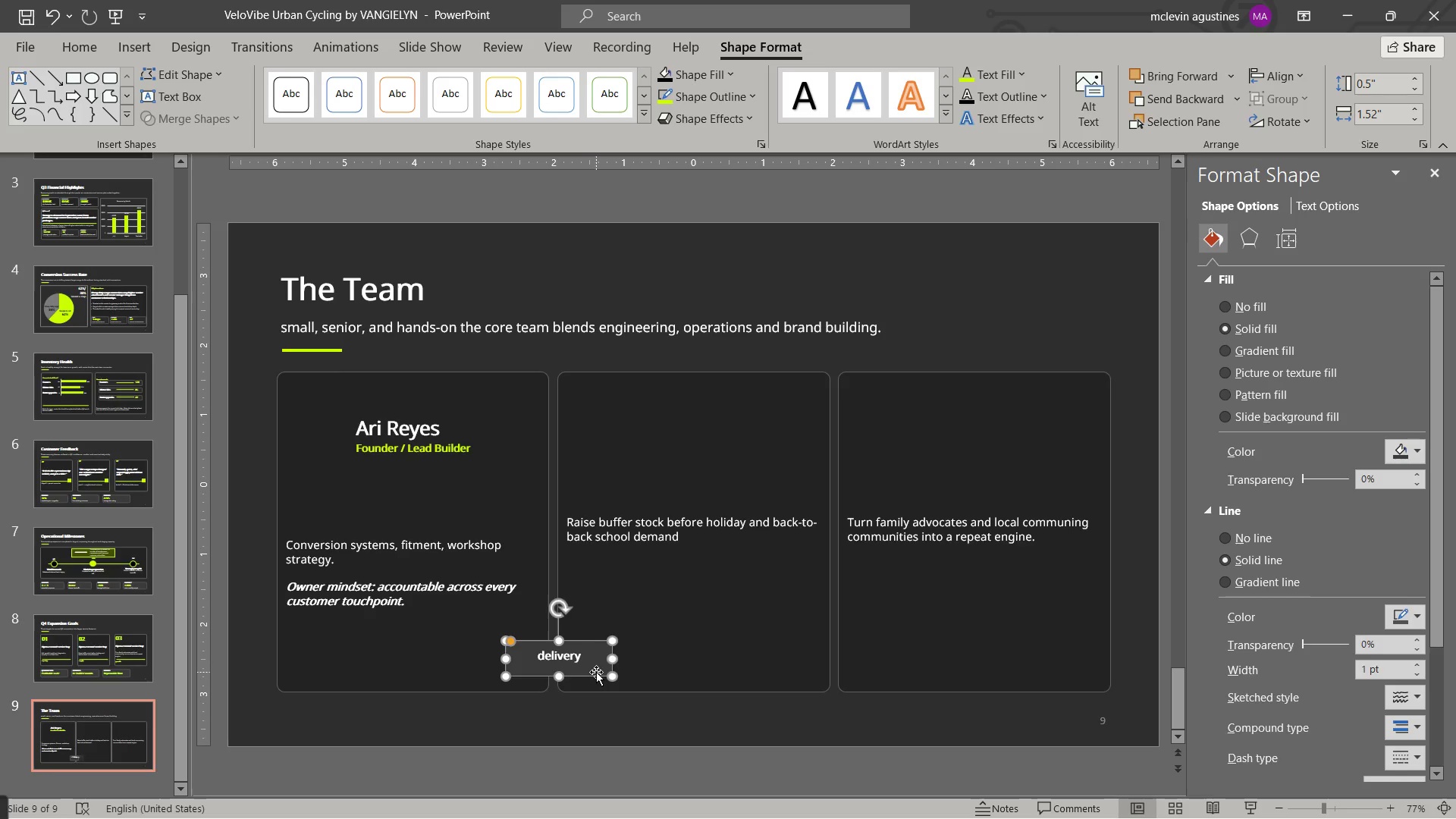 
left_click_drag(start_coordinate=[596, 672], to_coordinate=[382, 657])
 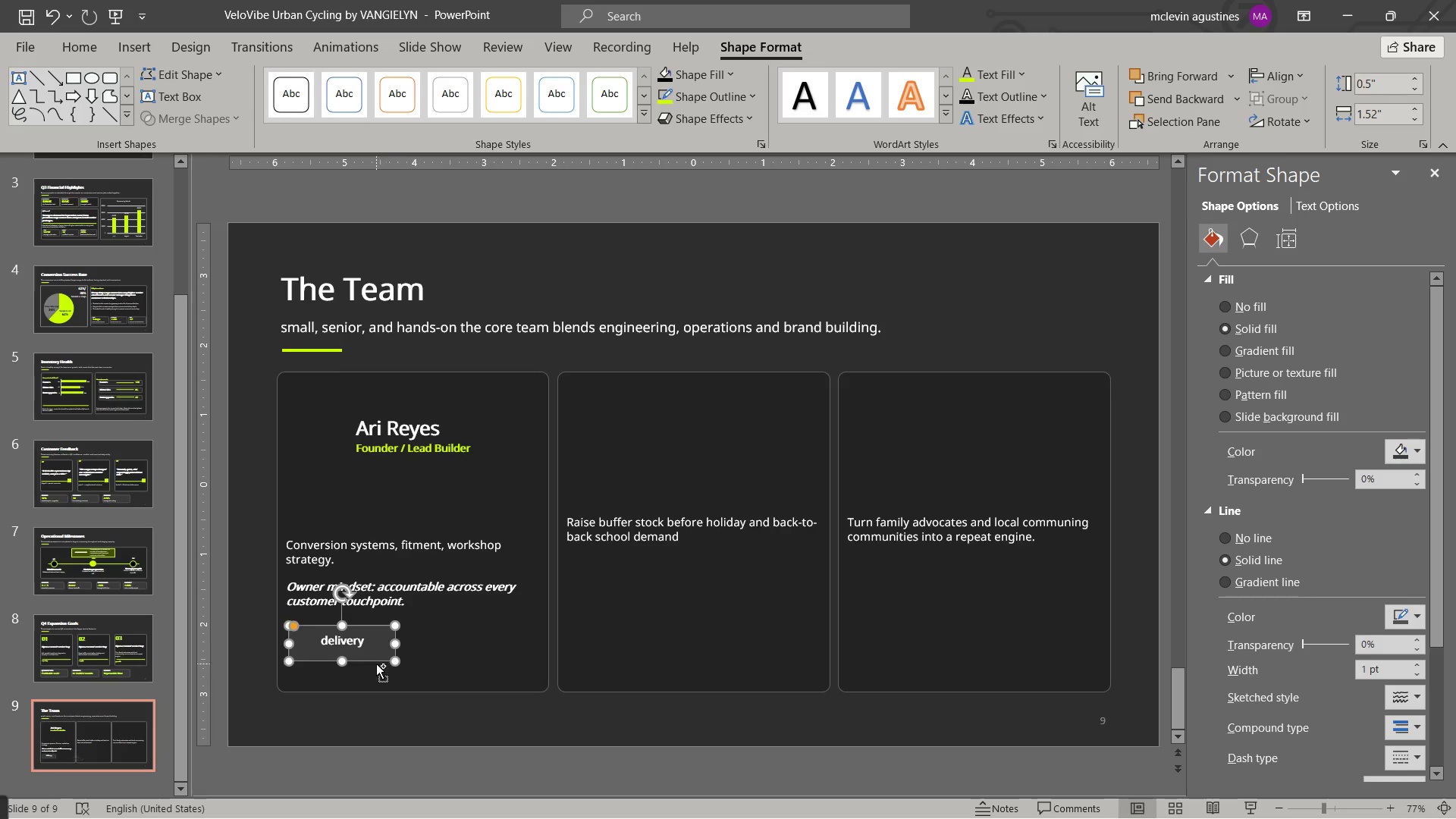 
key(Control+C)
 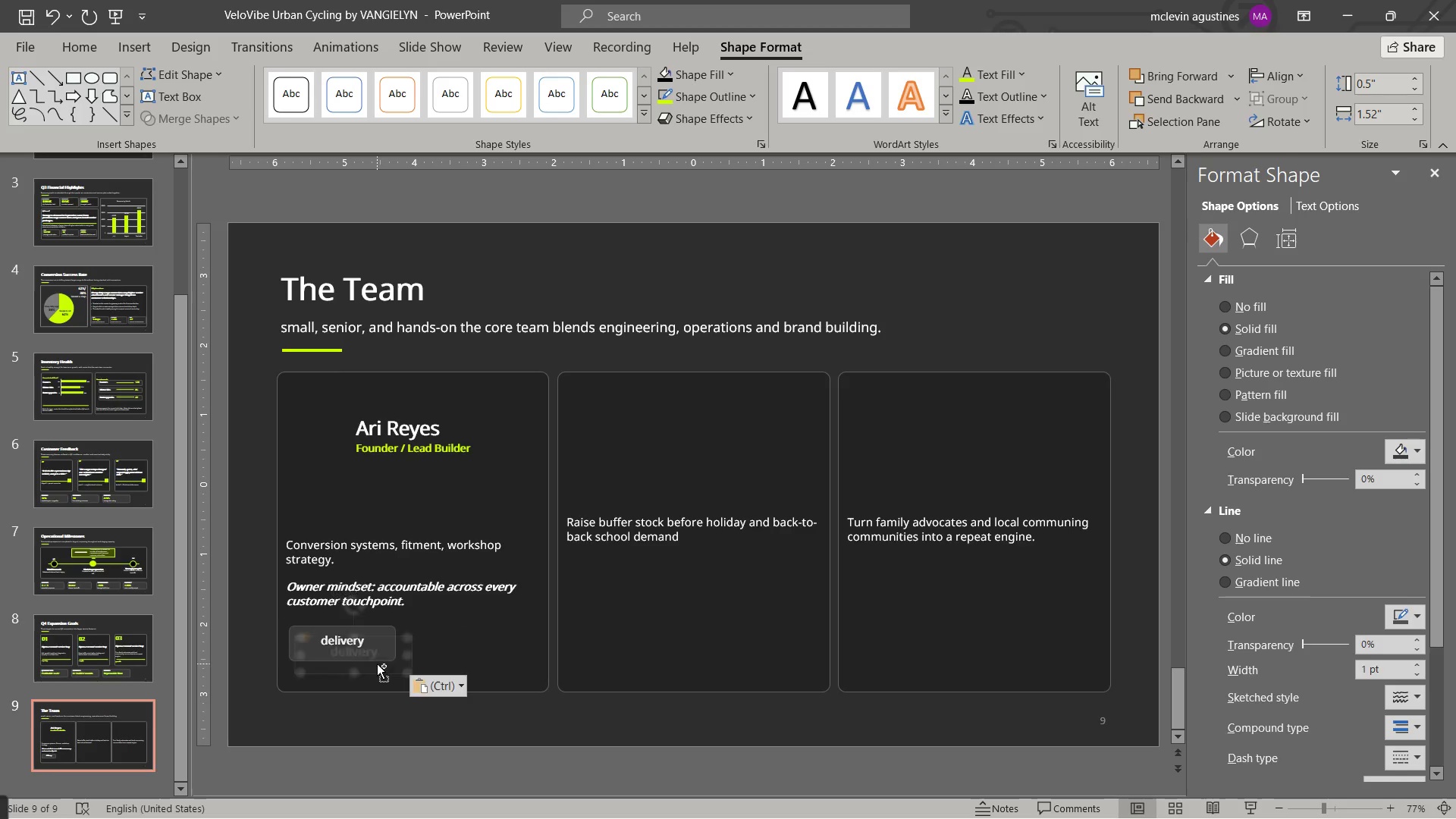 
key(Control+V)
 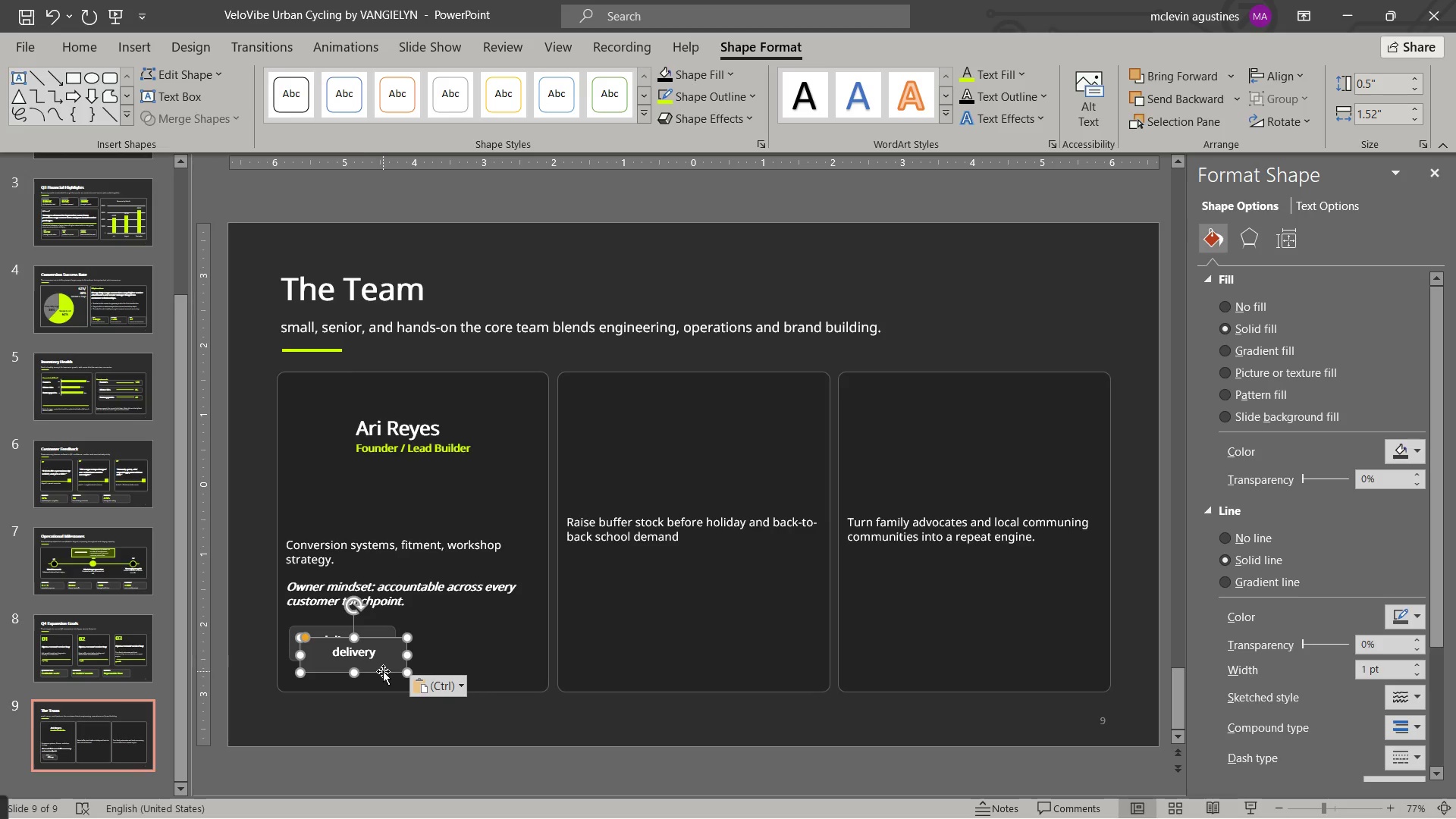 
left_click_drag(start_coordinate=[383, 671], to_coordinate=[655, 662])
 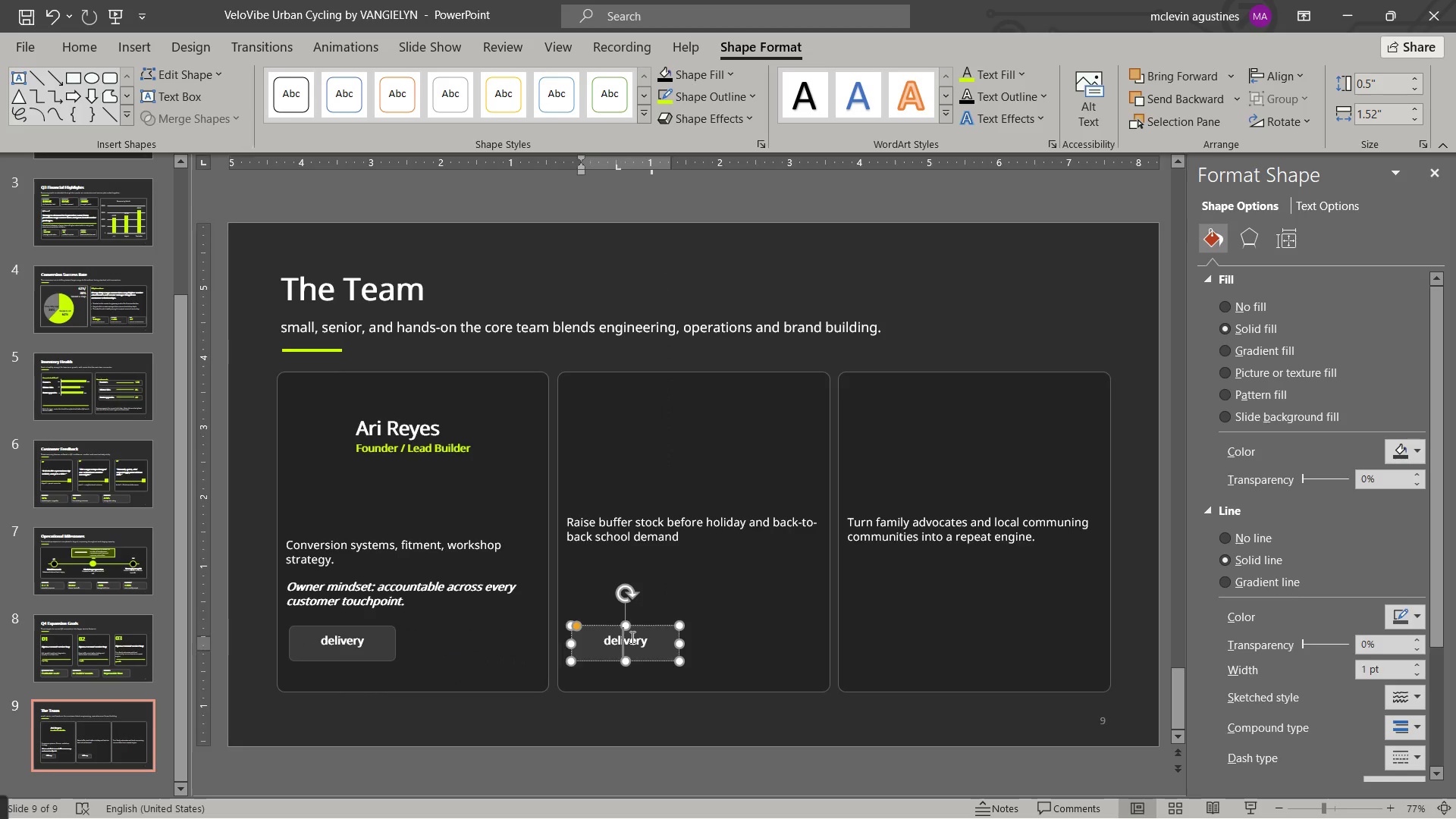 
double_click([631, 637])
 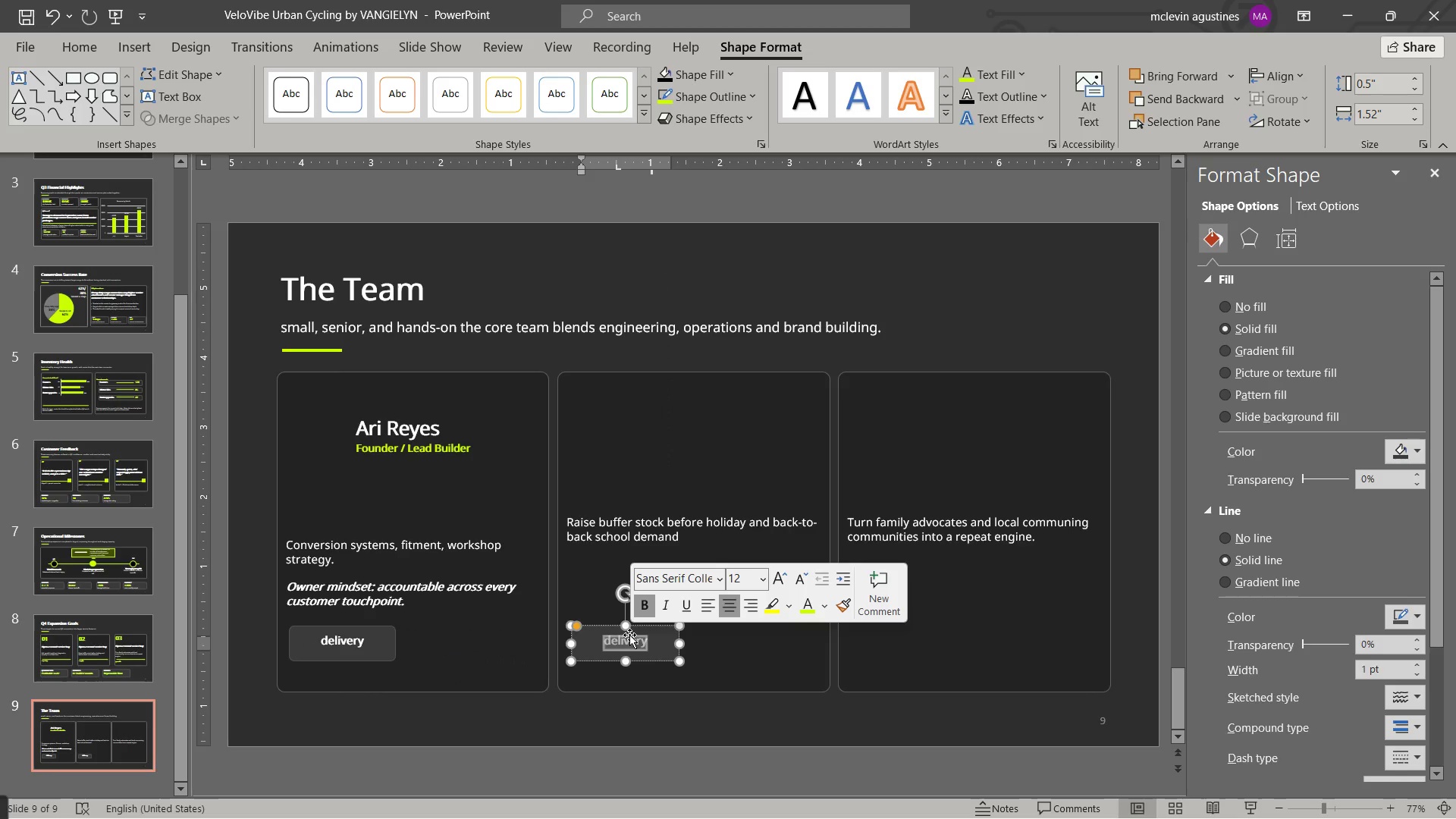 
type(quality)
 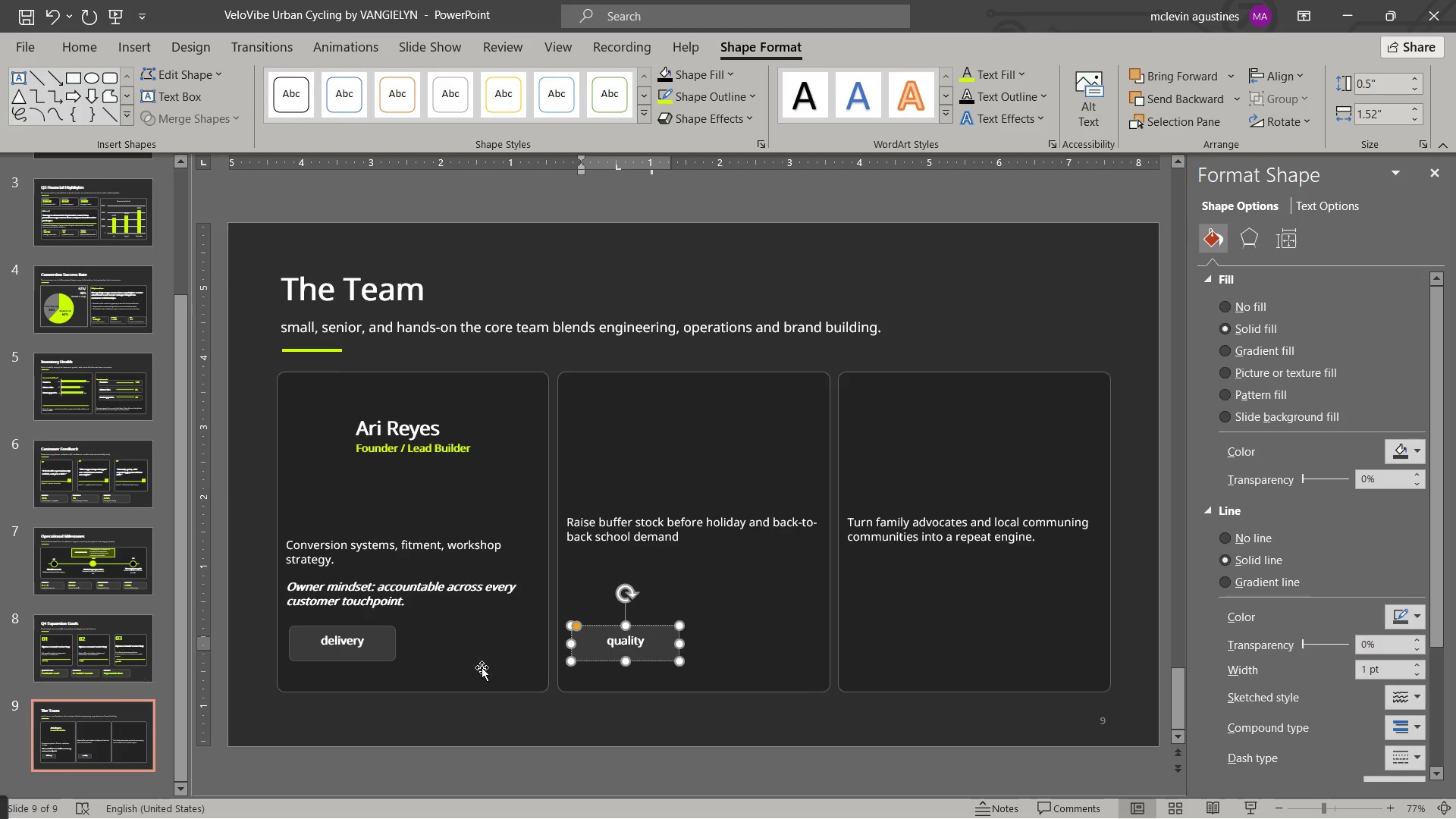 
key(Control+V)
 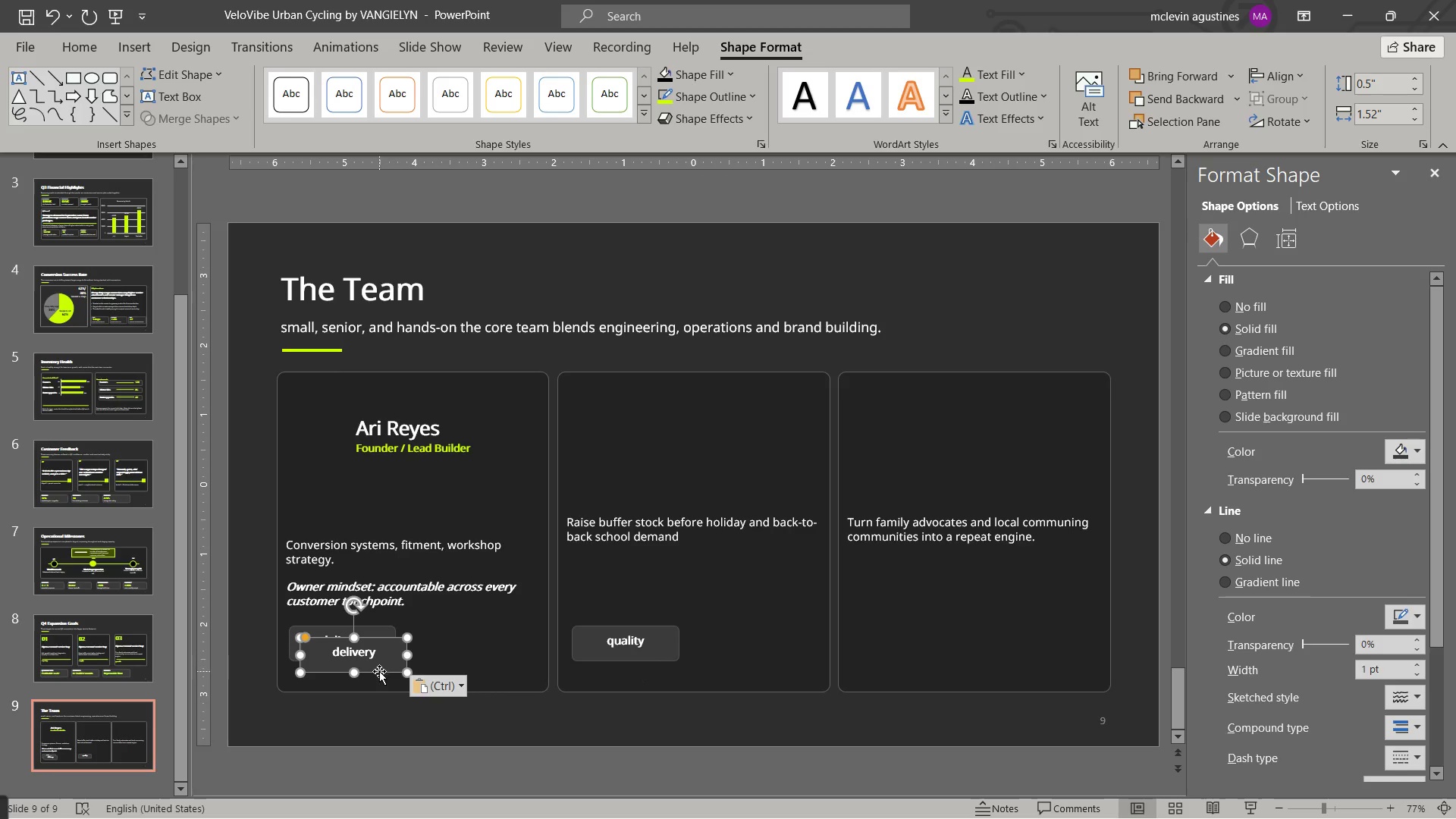 
left_click_drag(start_coordinate=[379, 671], to_coordinate=[933, 657])
 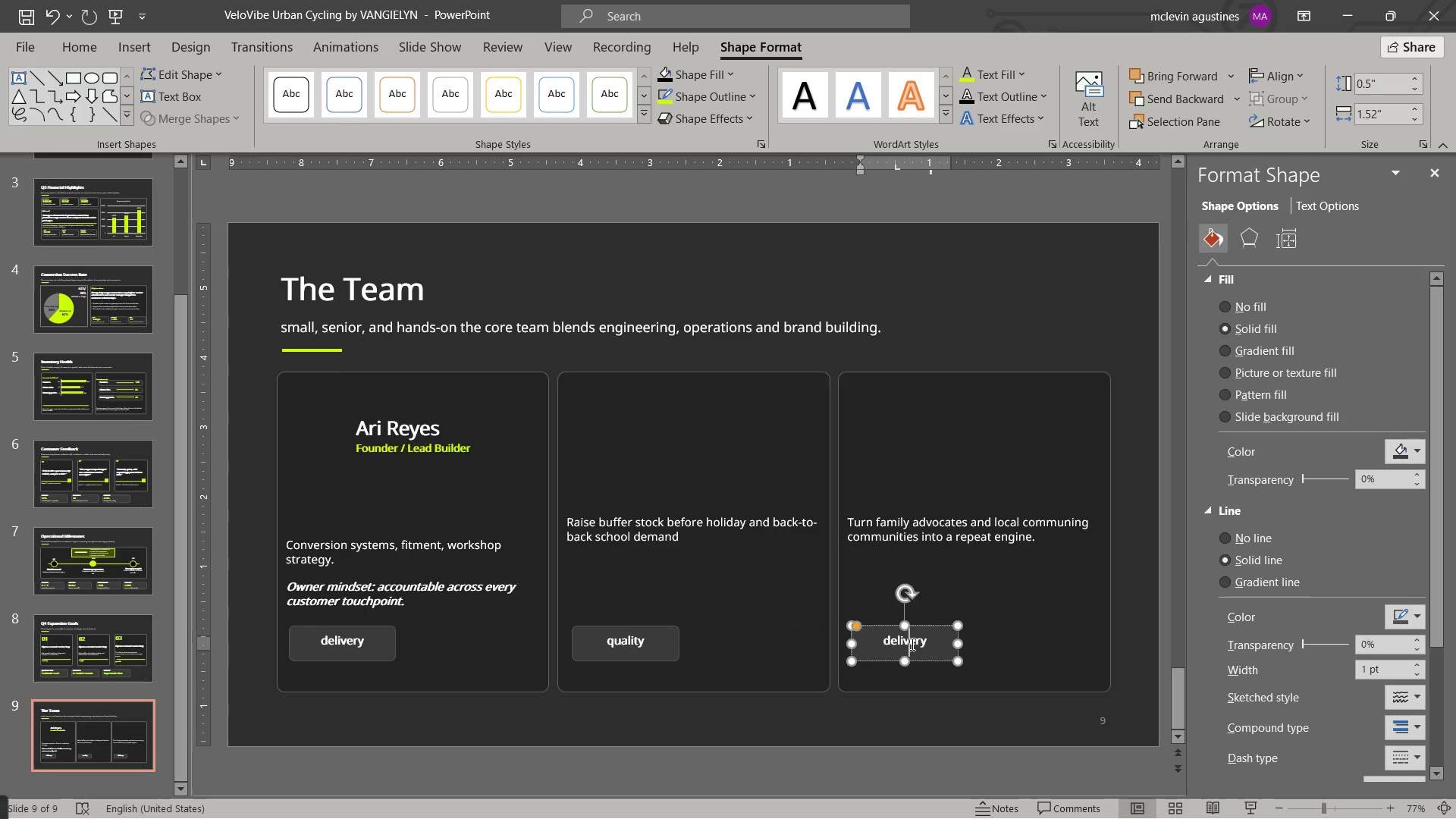 
double_click([911, 644])
 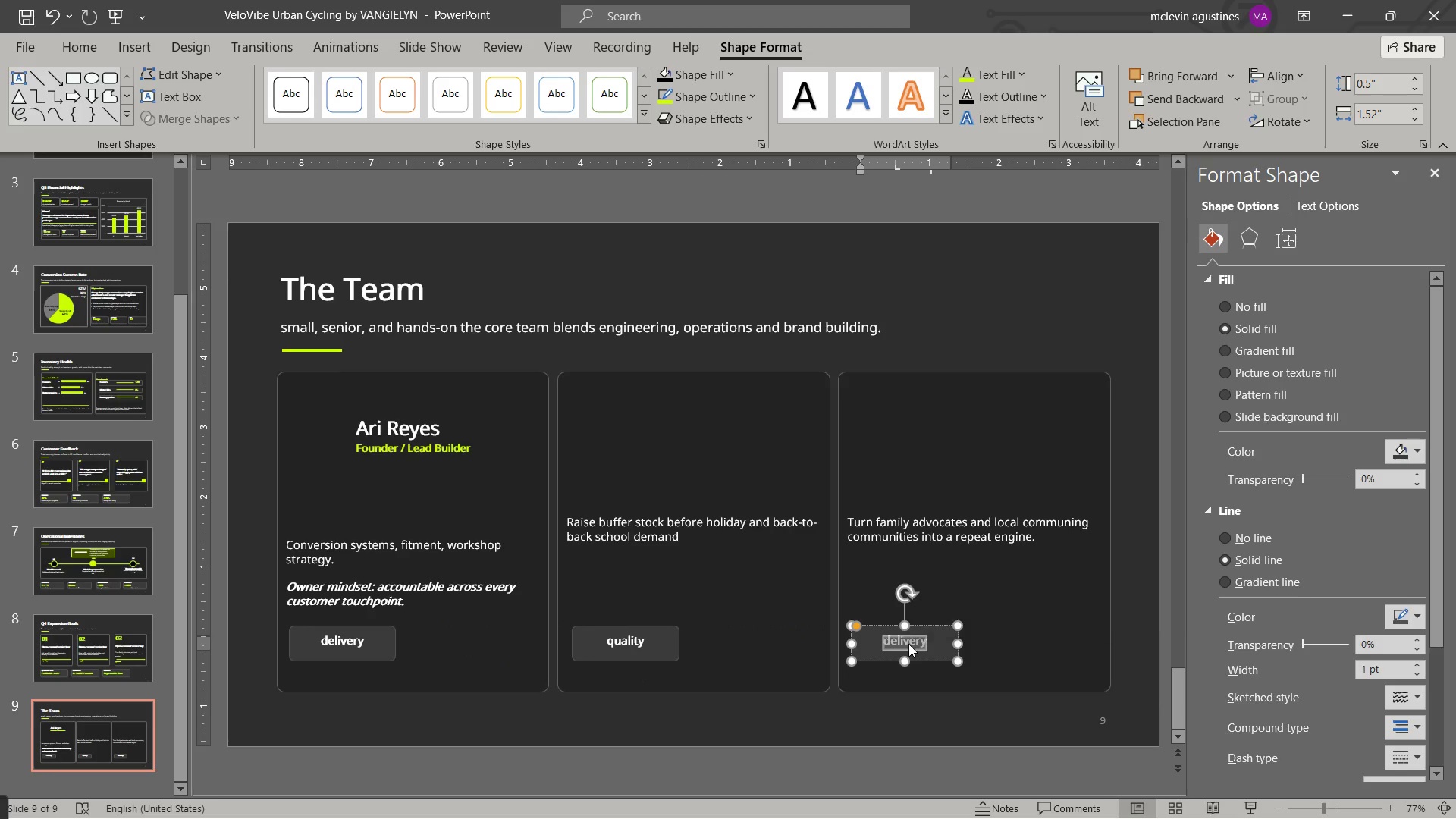 
type(griwth)
key(Backspace)
key(Backspace)
key(Backspace)
key(Backspace)
type(owth)
key(Escape)
key(Escape)
 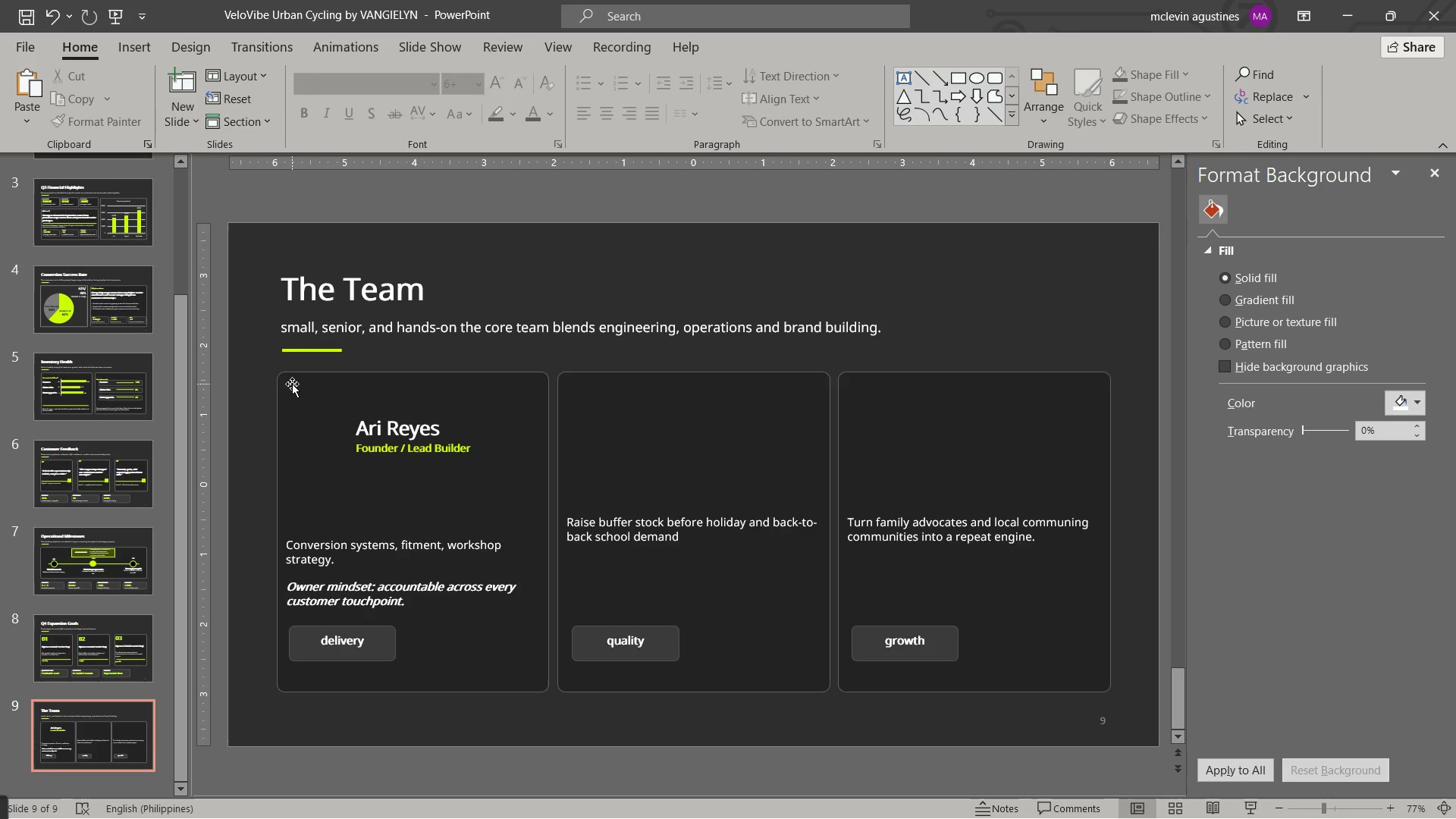 
left_click([642, 383])
 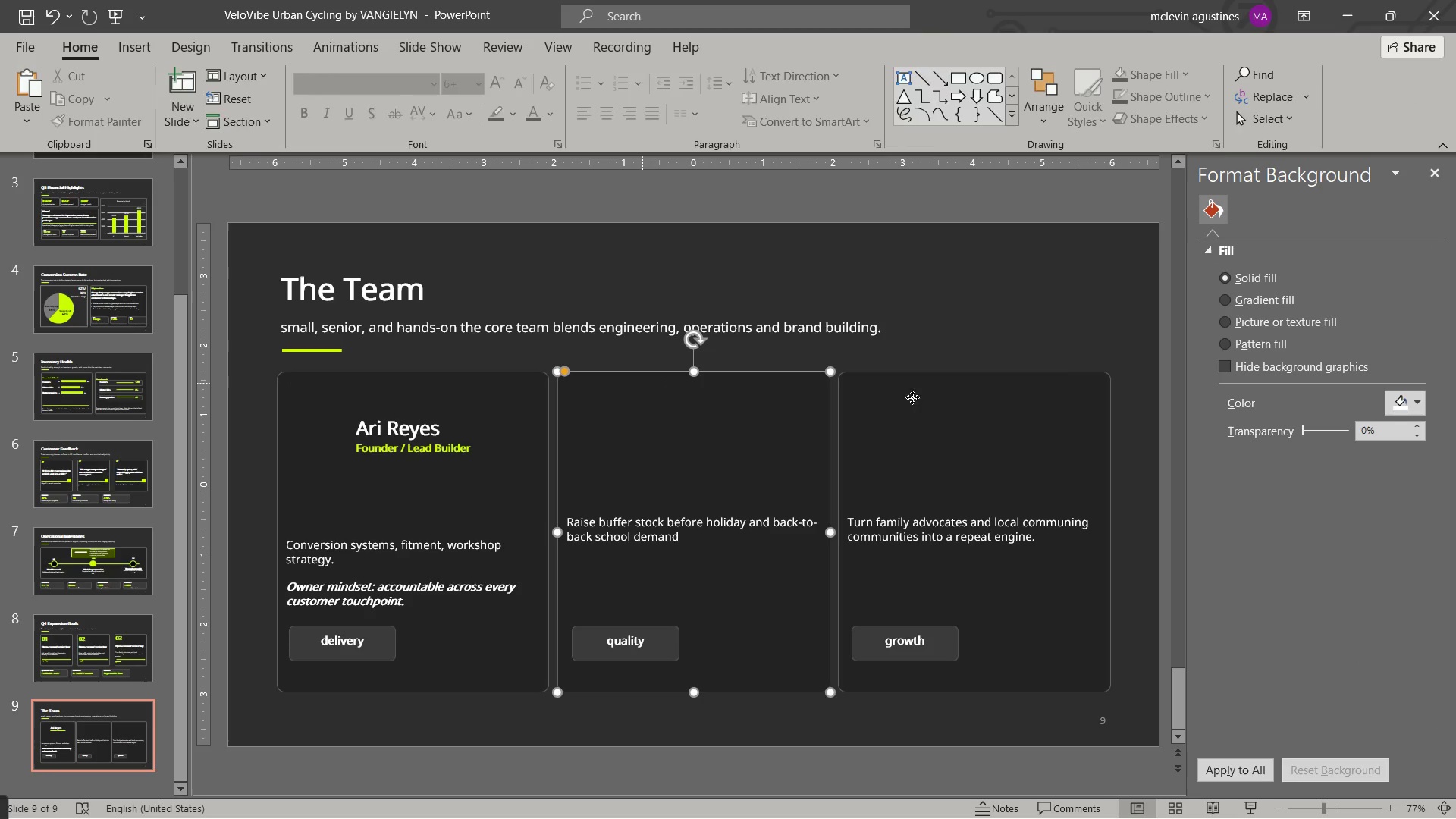 
key(Shift+ShiftLeft)
 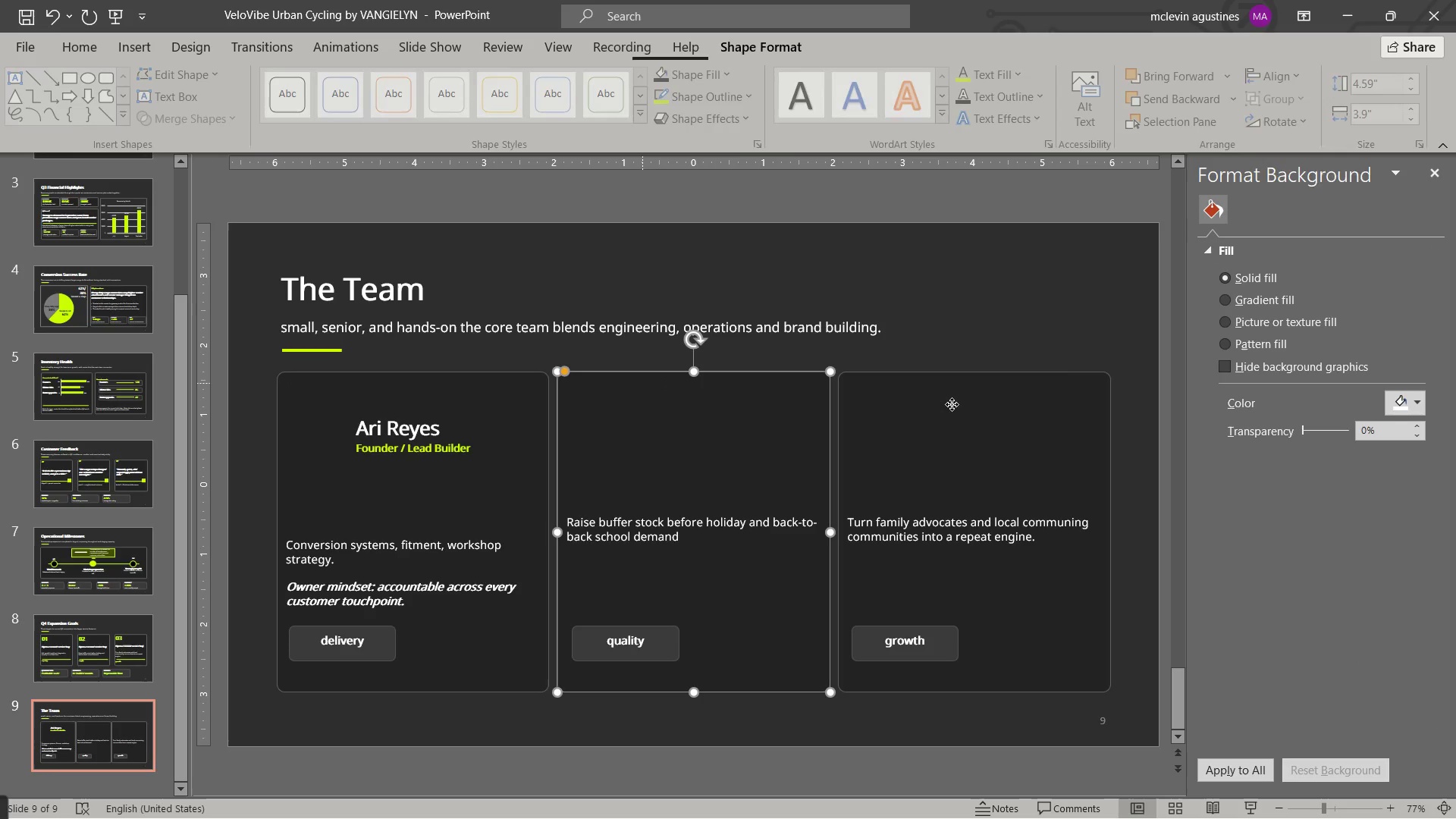 
double_click([952, 404])
 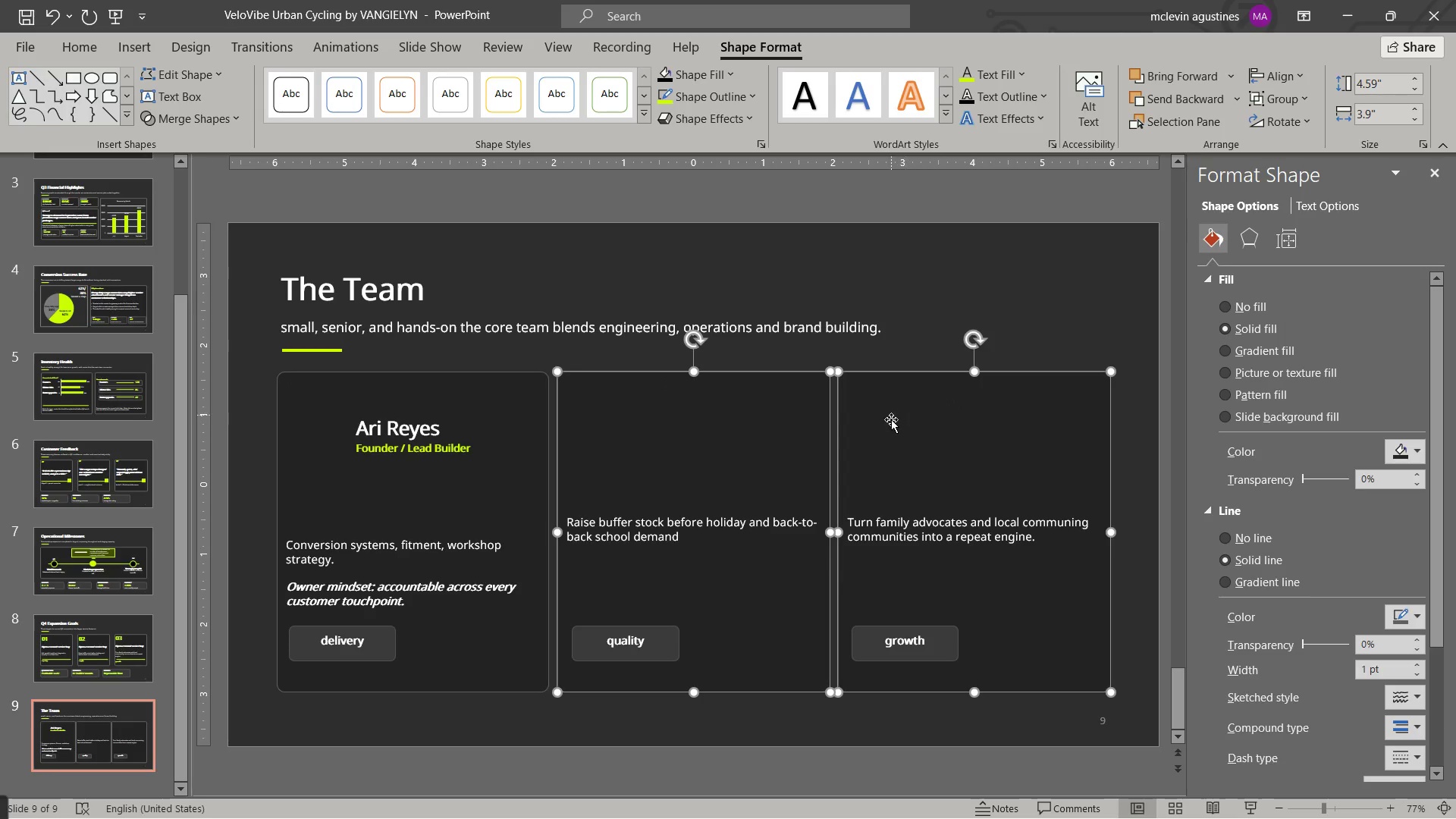 
key(Delete)
 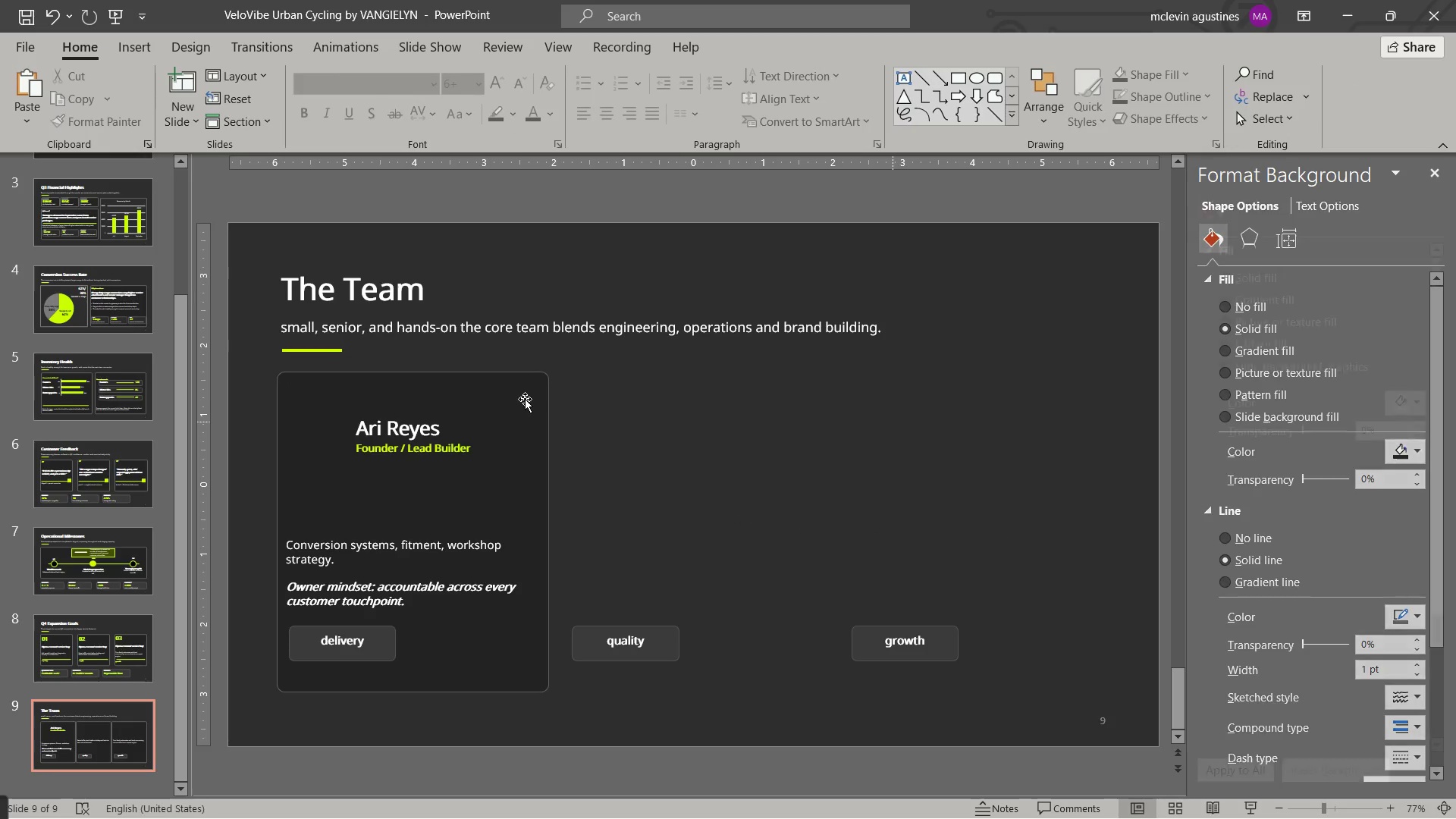 
left_click([525, 399])
 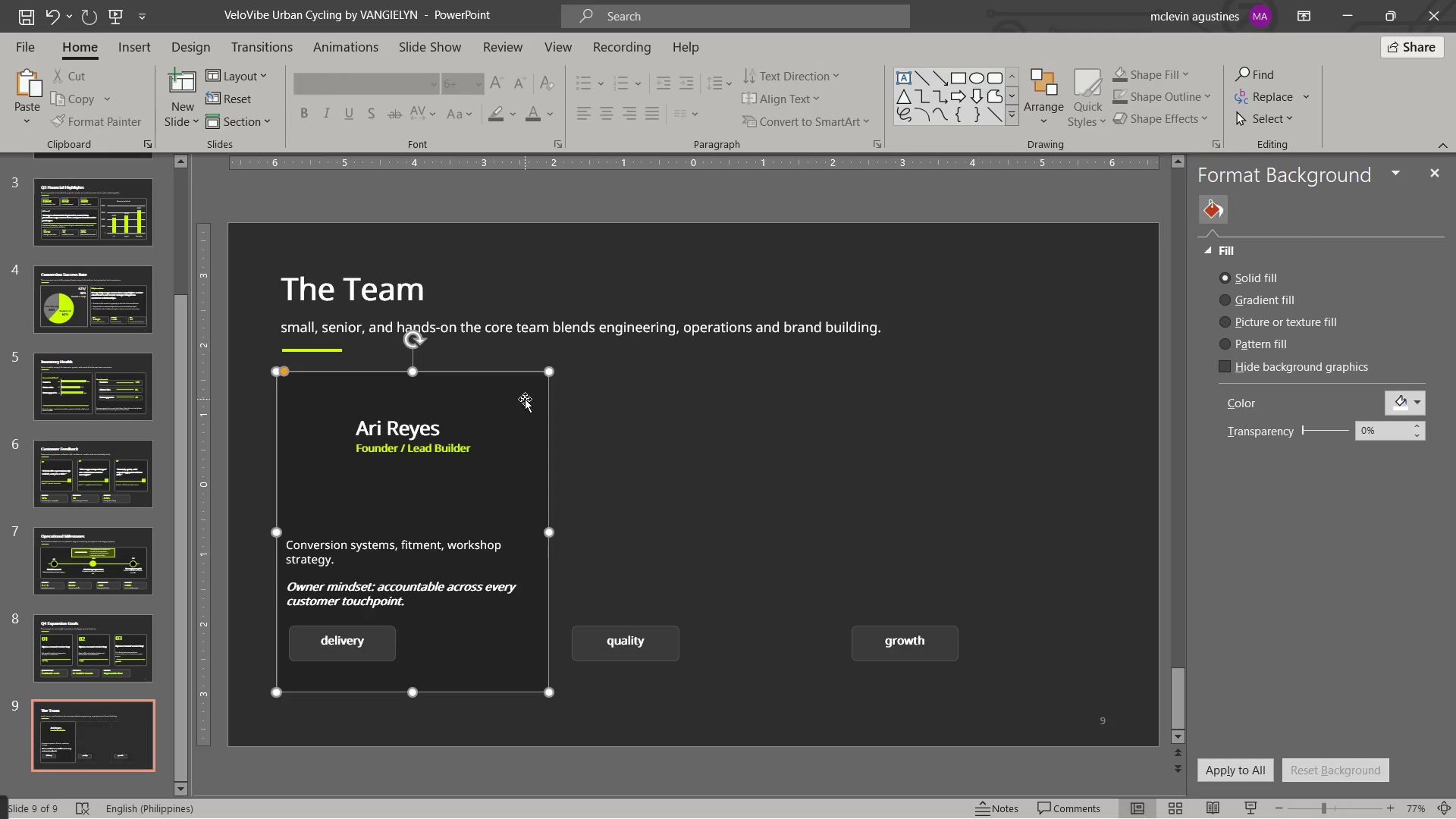 
key(Control+C)
 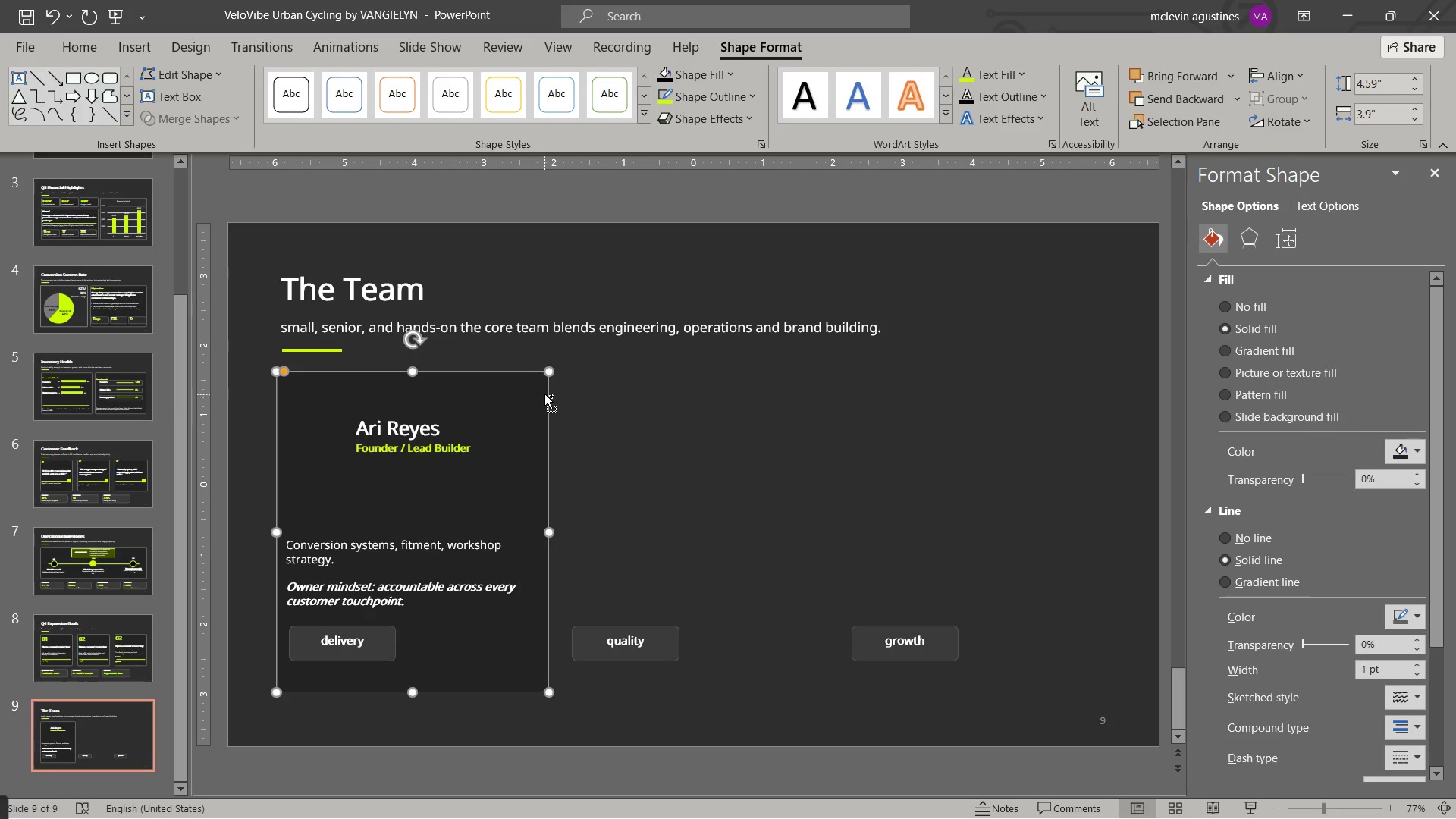 
key(Control+V)
 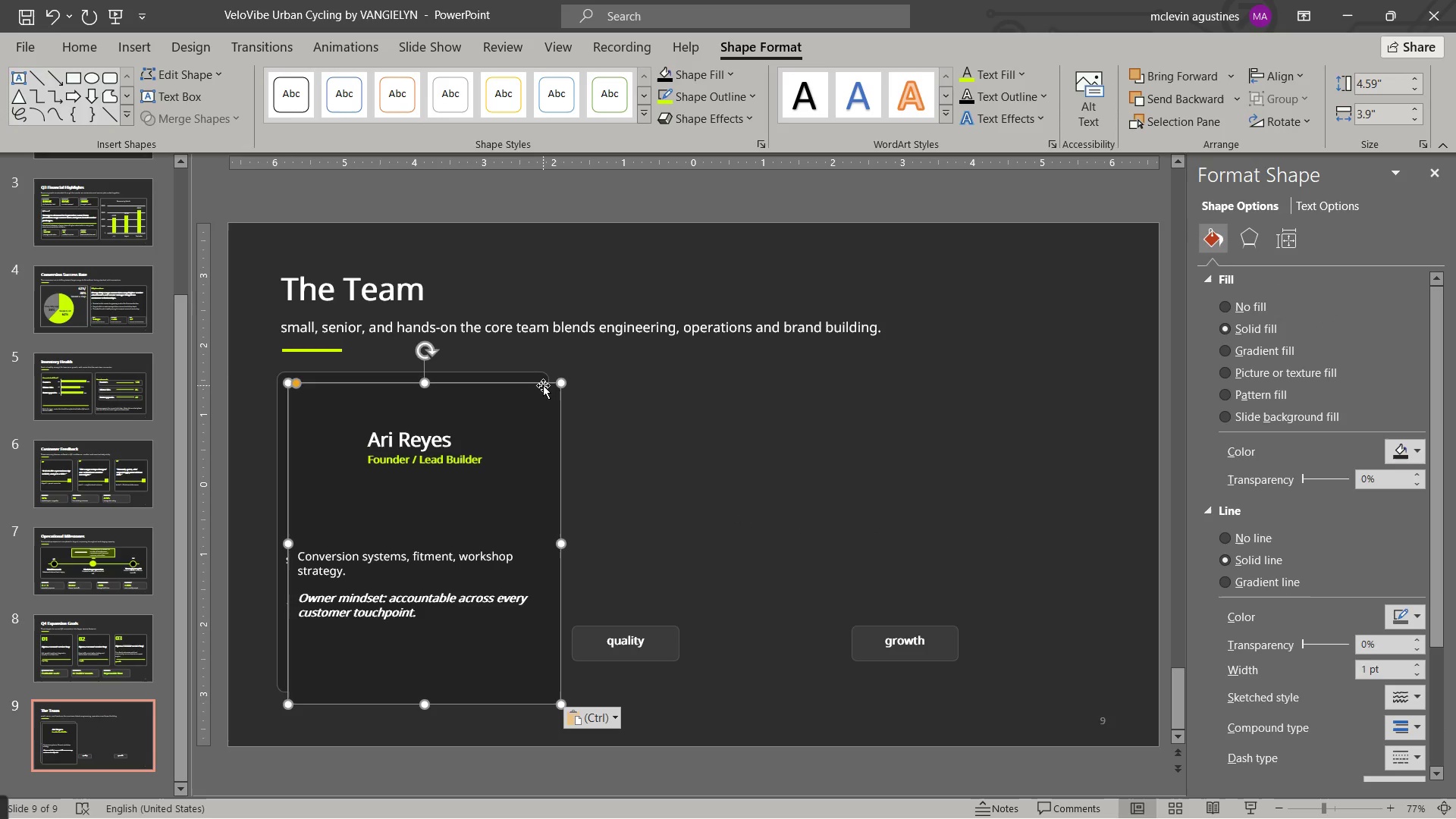 
left_click_drag(start_coordinate=[543, 385], to_coordinate=[1089, 378])
 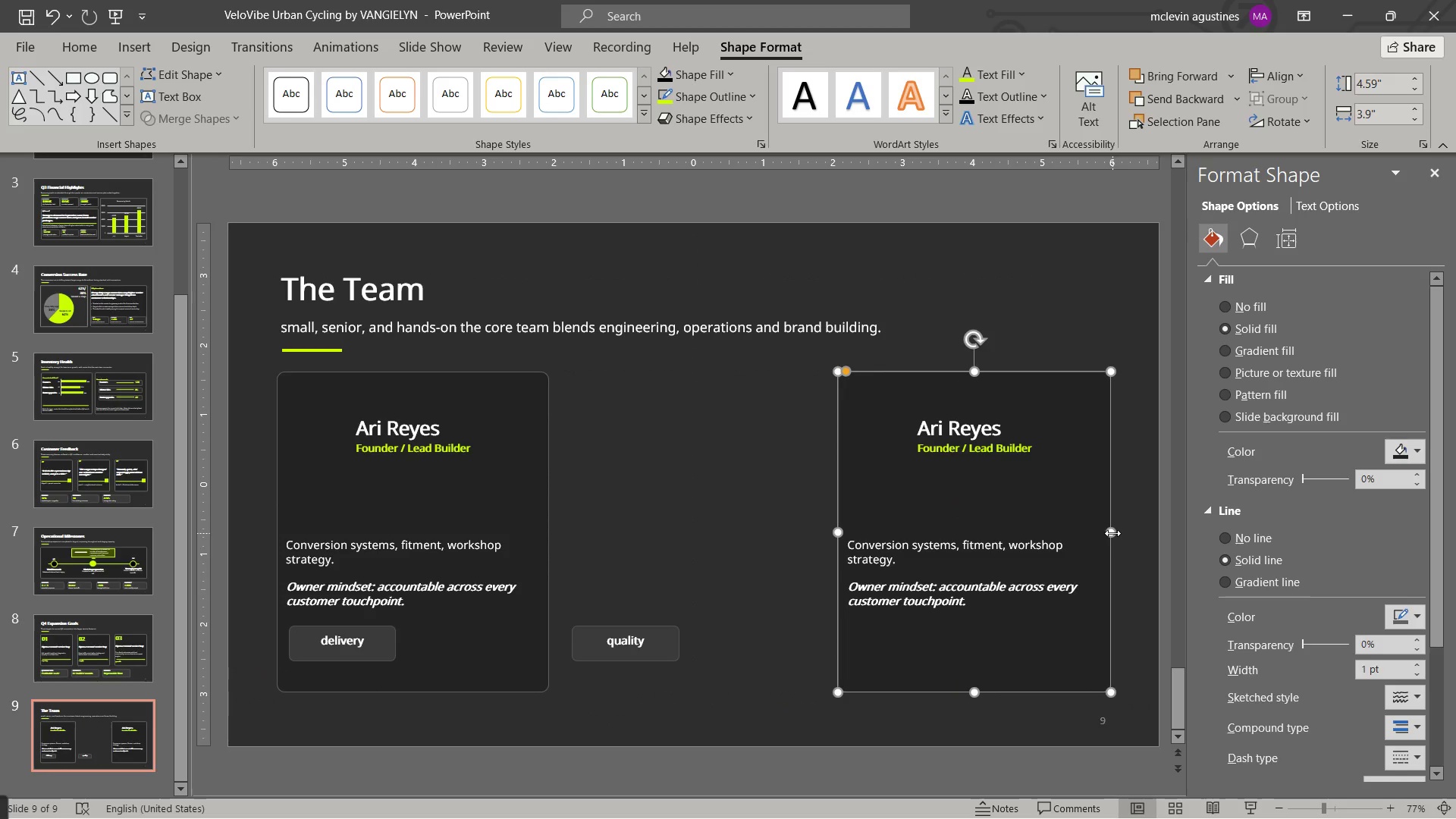 
key(Control+V)
 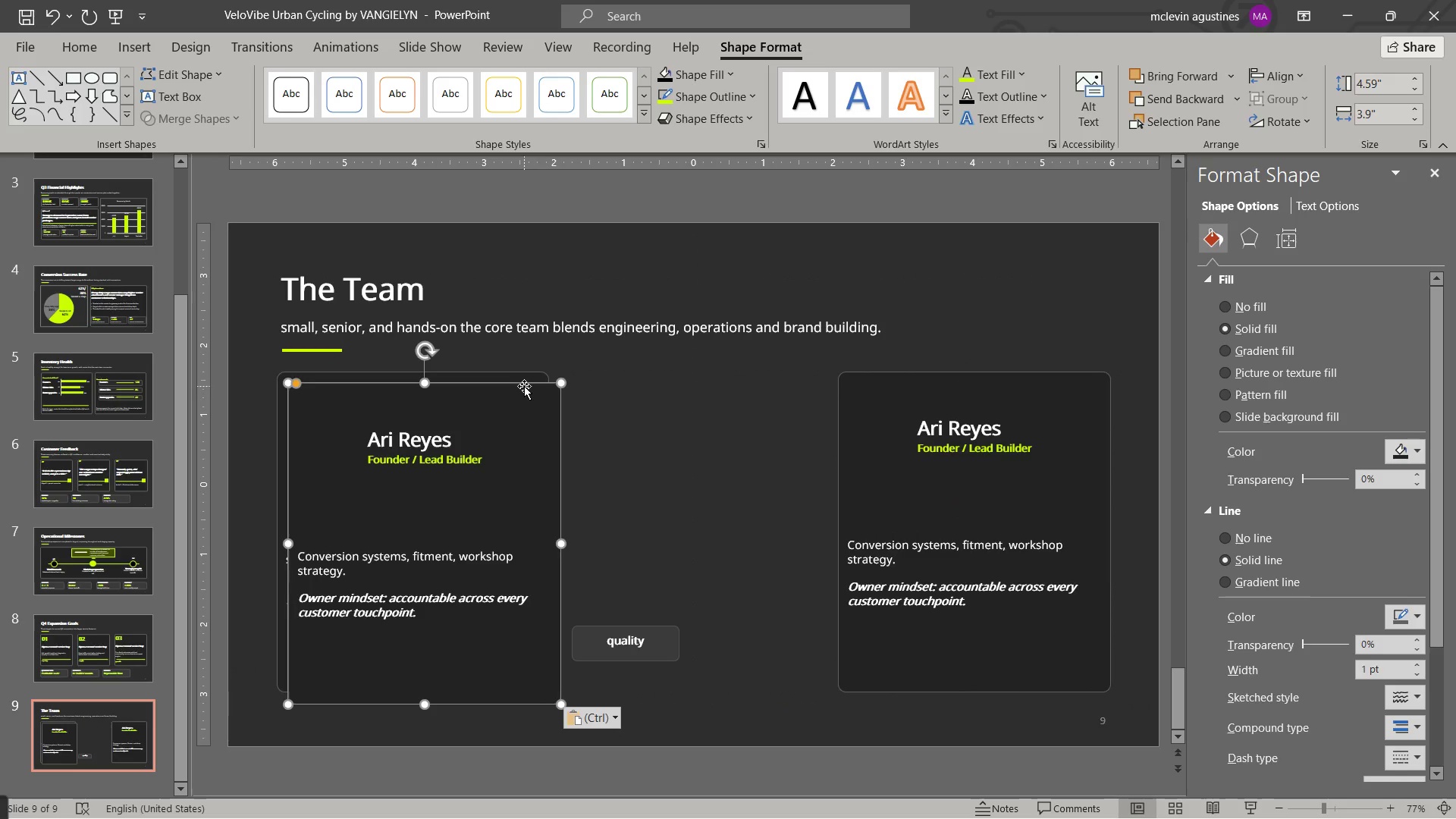 
left_click_drag(start_coordinate=[523, 386], to_coordinate=[792, 375])
 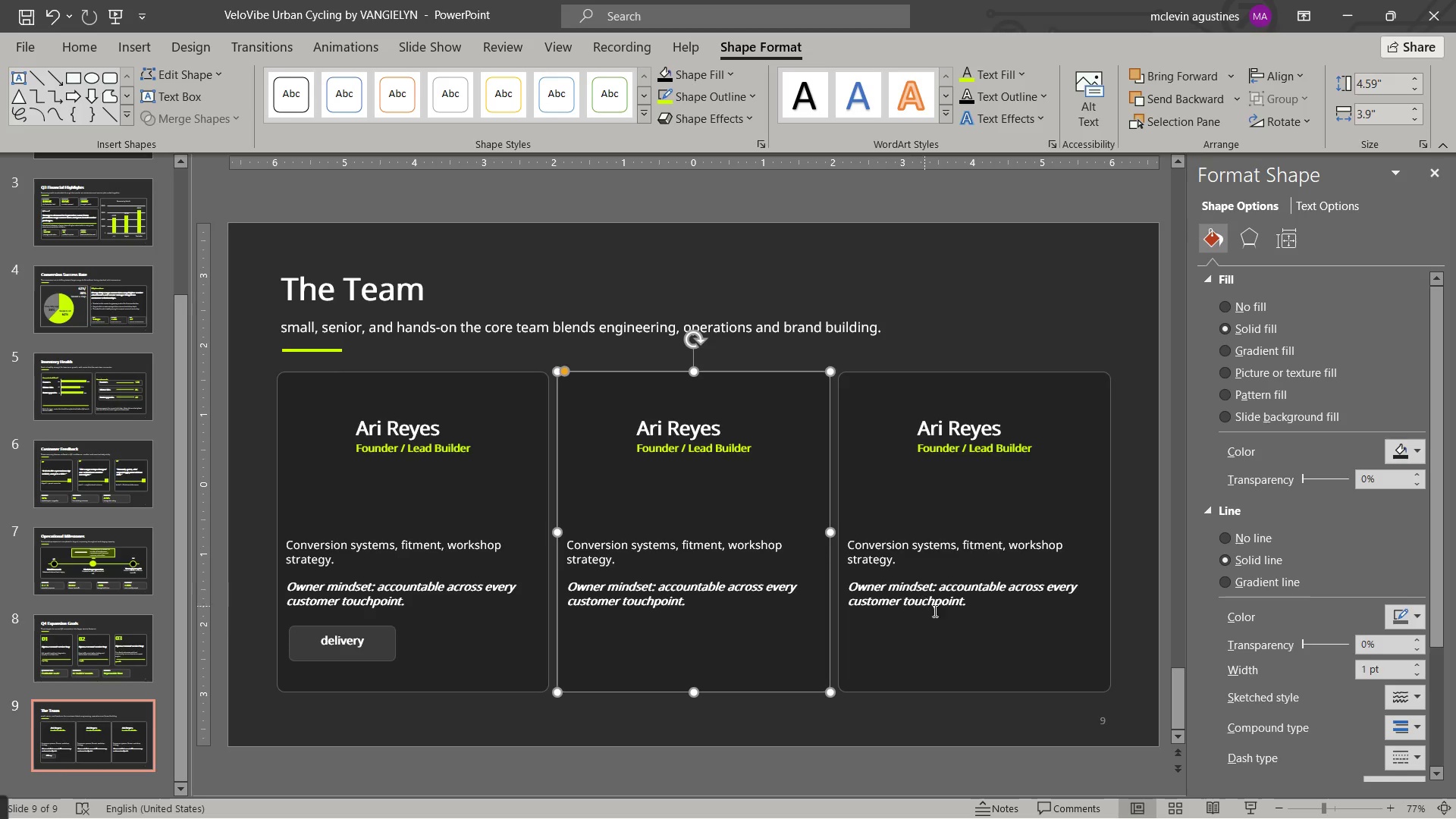 
hold_key(key=ShiftLeft, duration=0.94)
left_click([980, 681])
 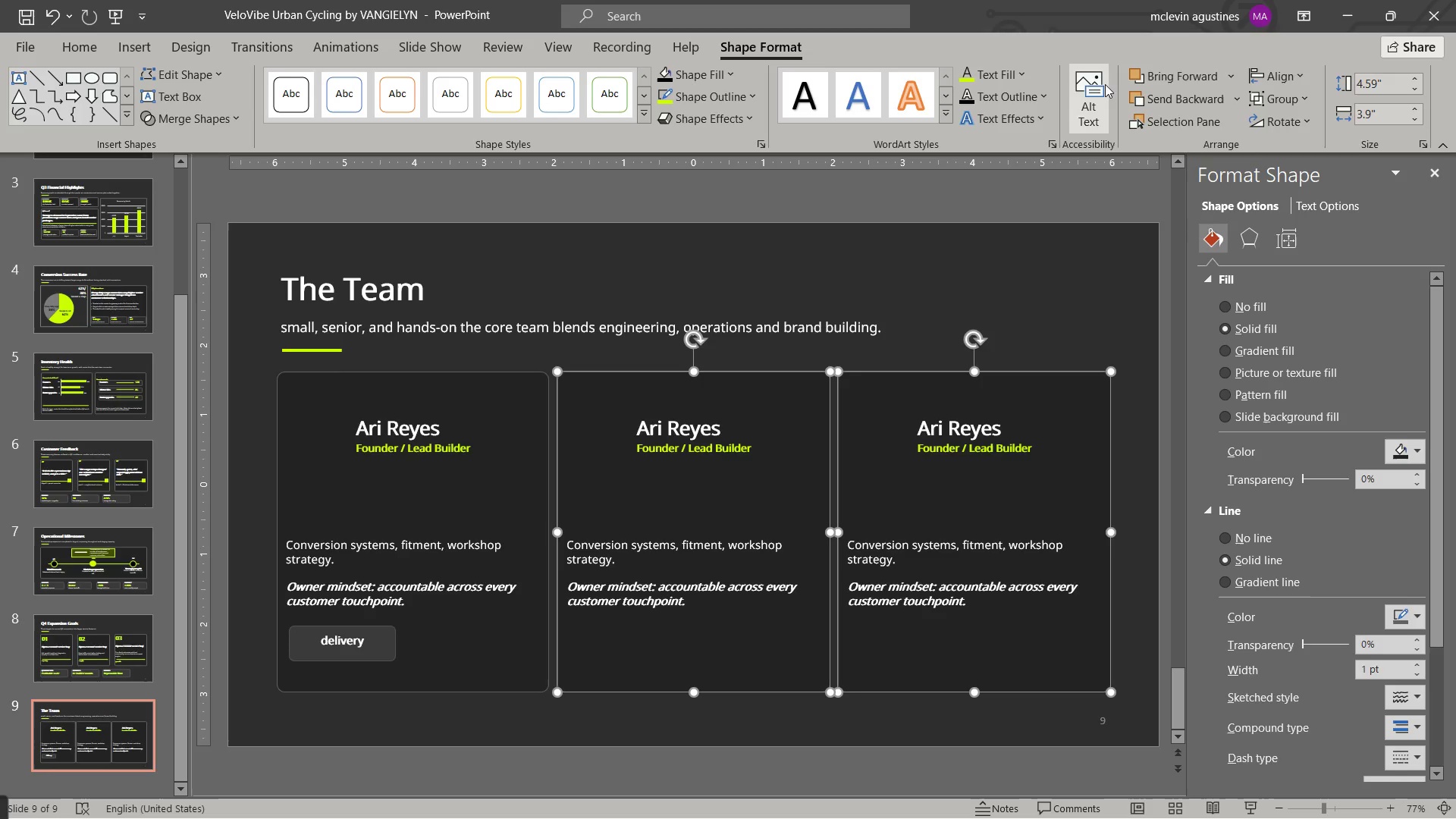 
left_click_drag(start_coordinate=[1174, 104], to_coordinate=[1178, 110])
 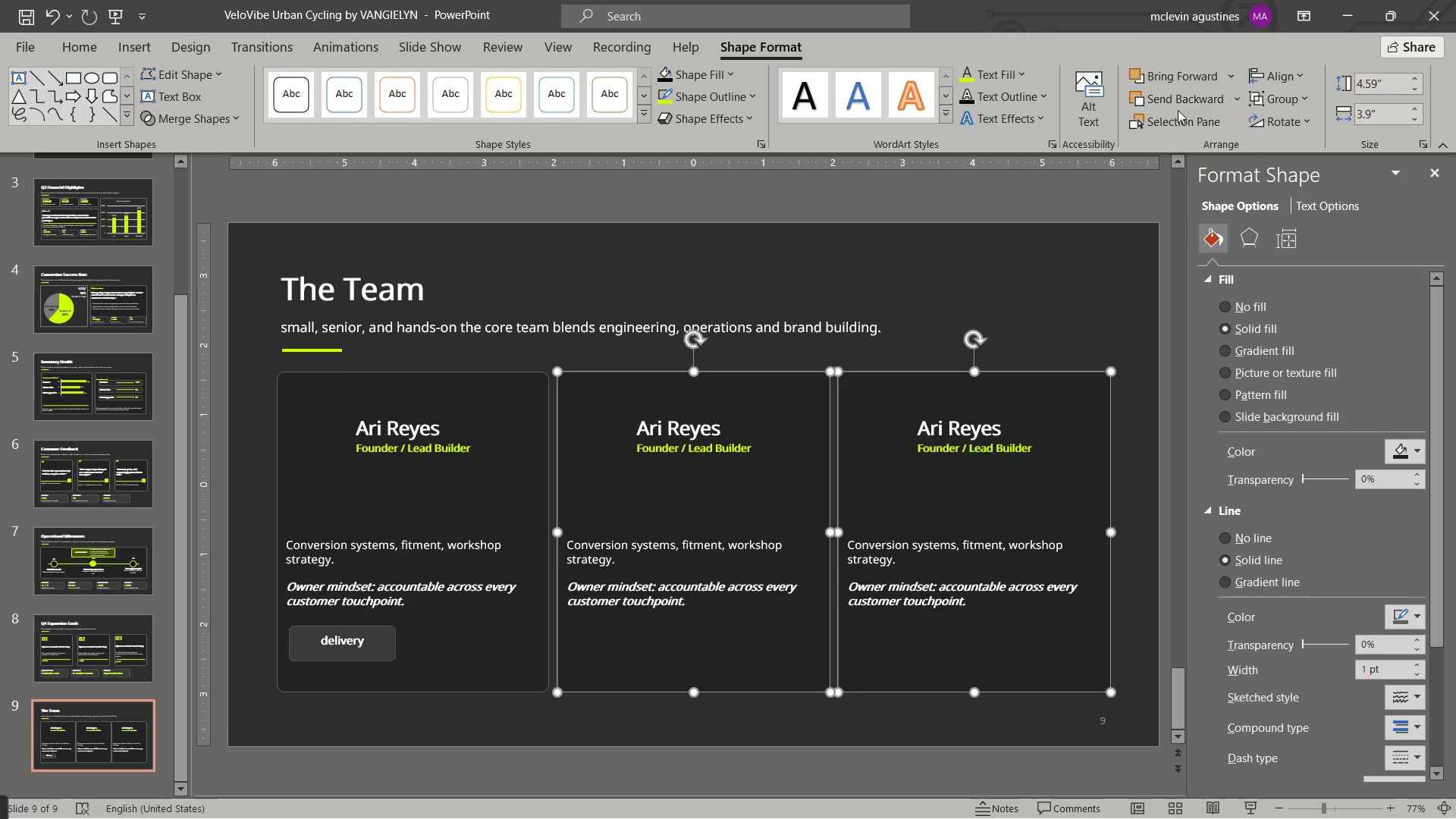 
double_click([1178, 110])
 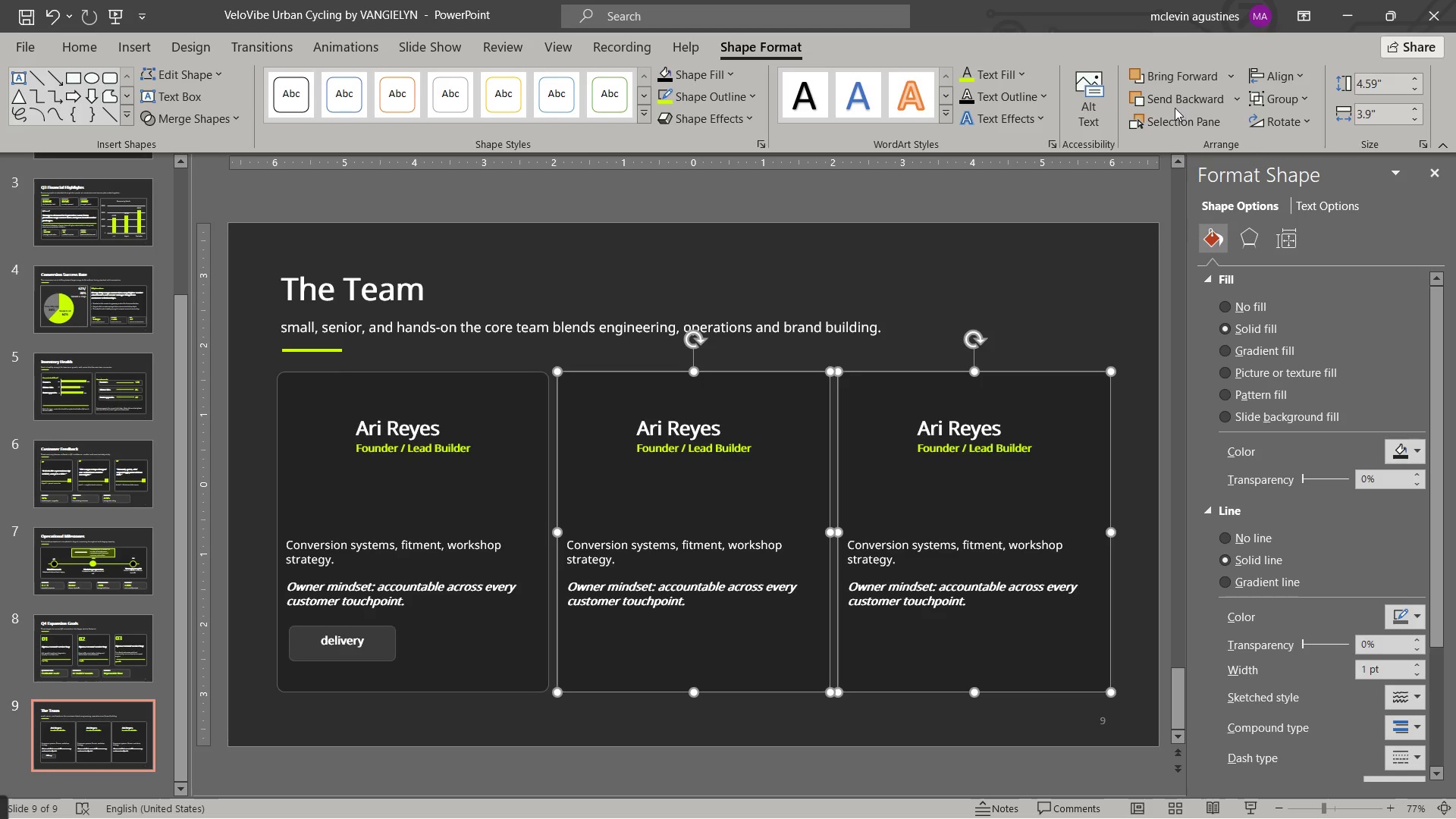 
triple_click([1177, 110])
 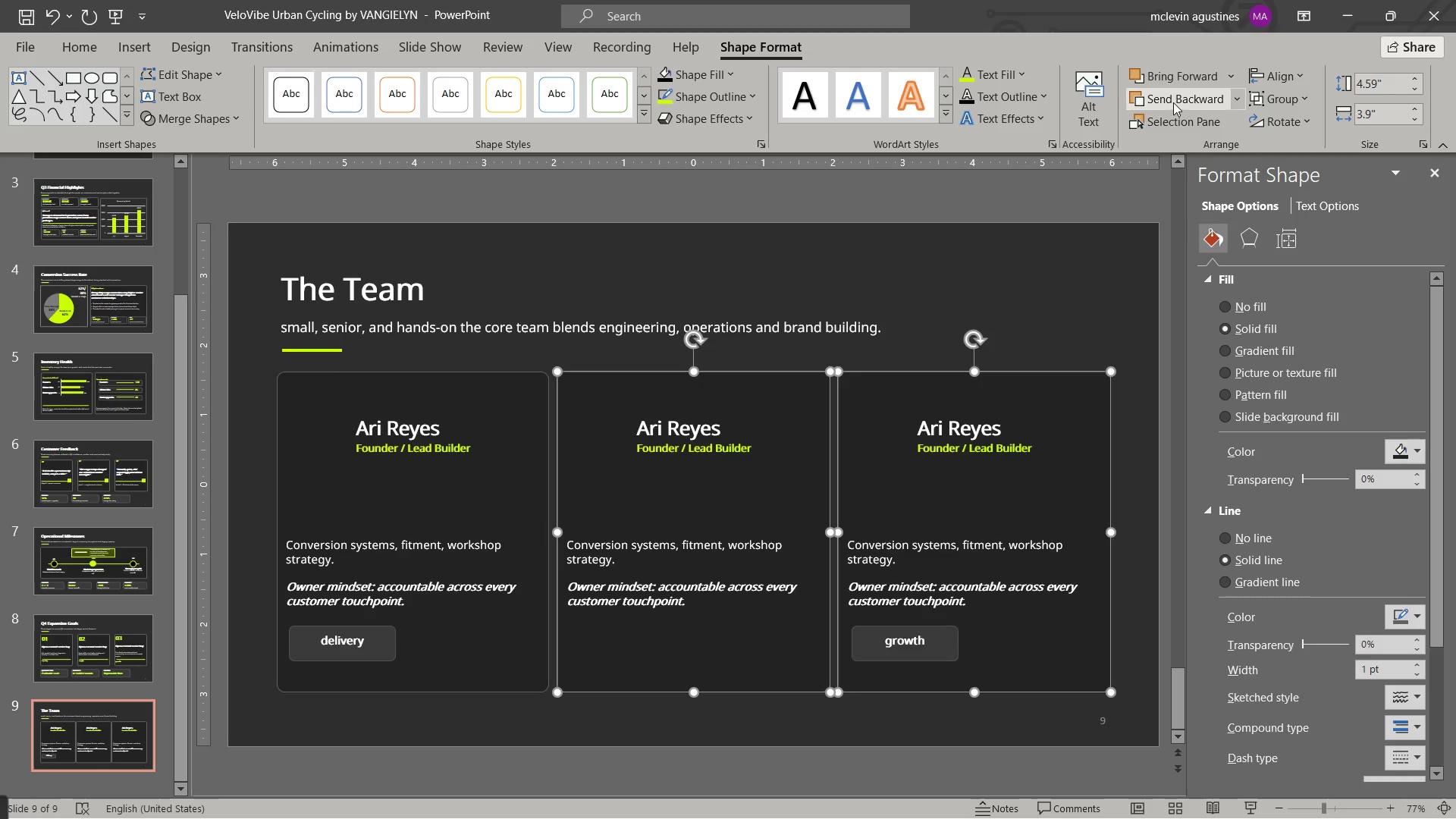 
triple_click([1173, 102])
 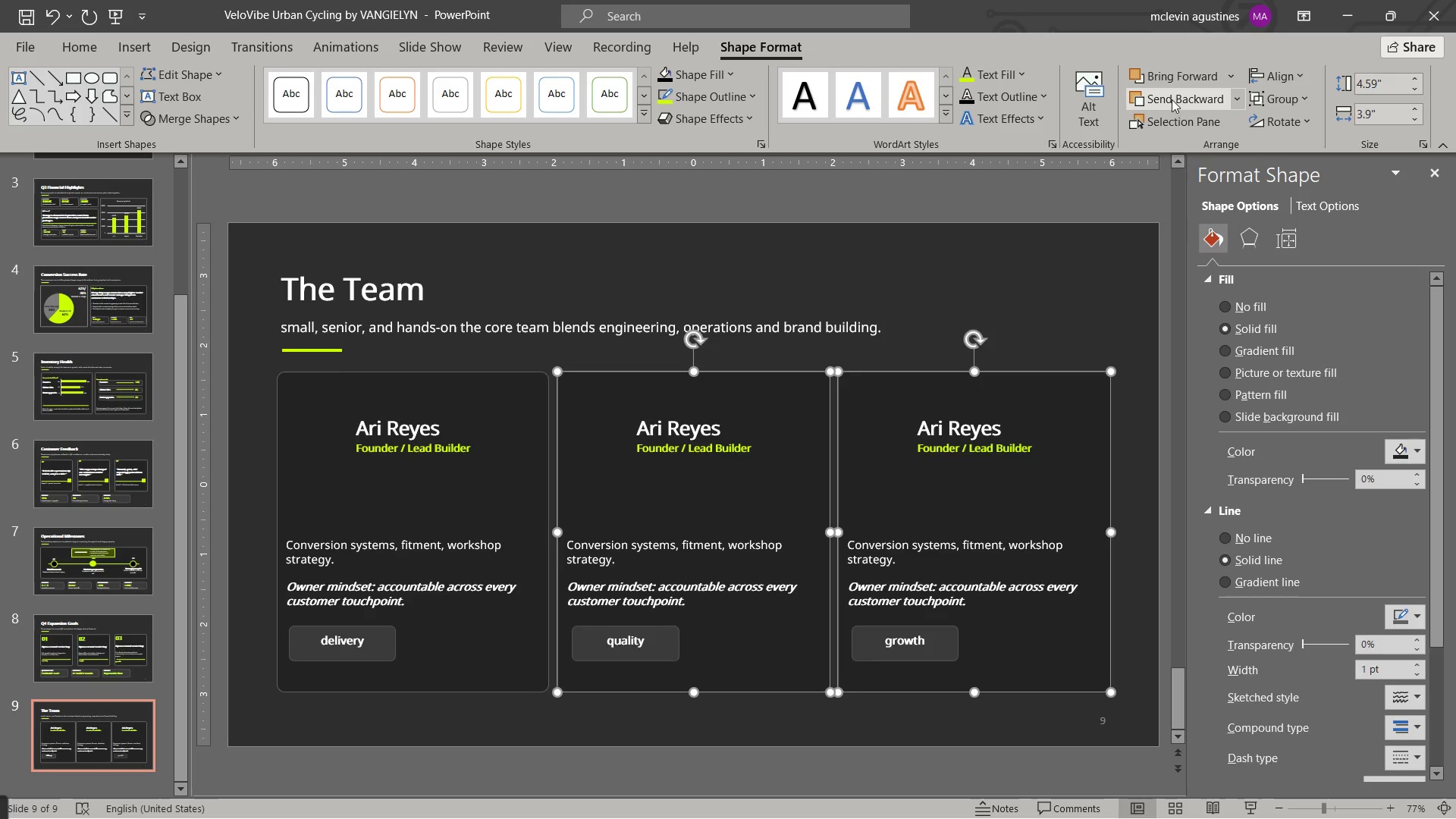 
triple_click([1172, 99])
 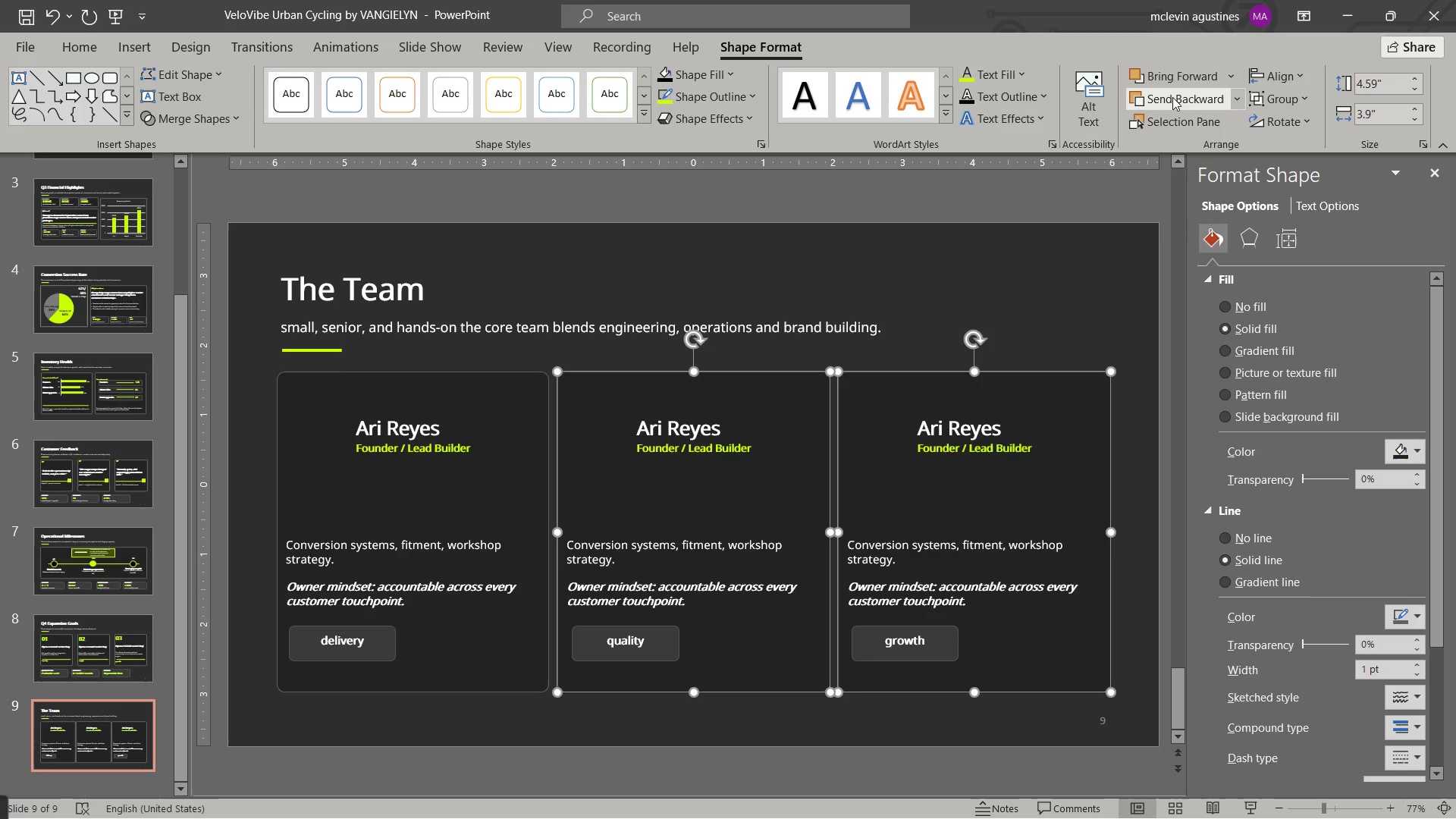 
triple_click([1172, 97])
 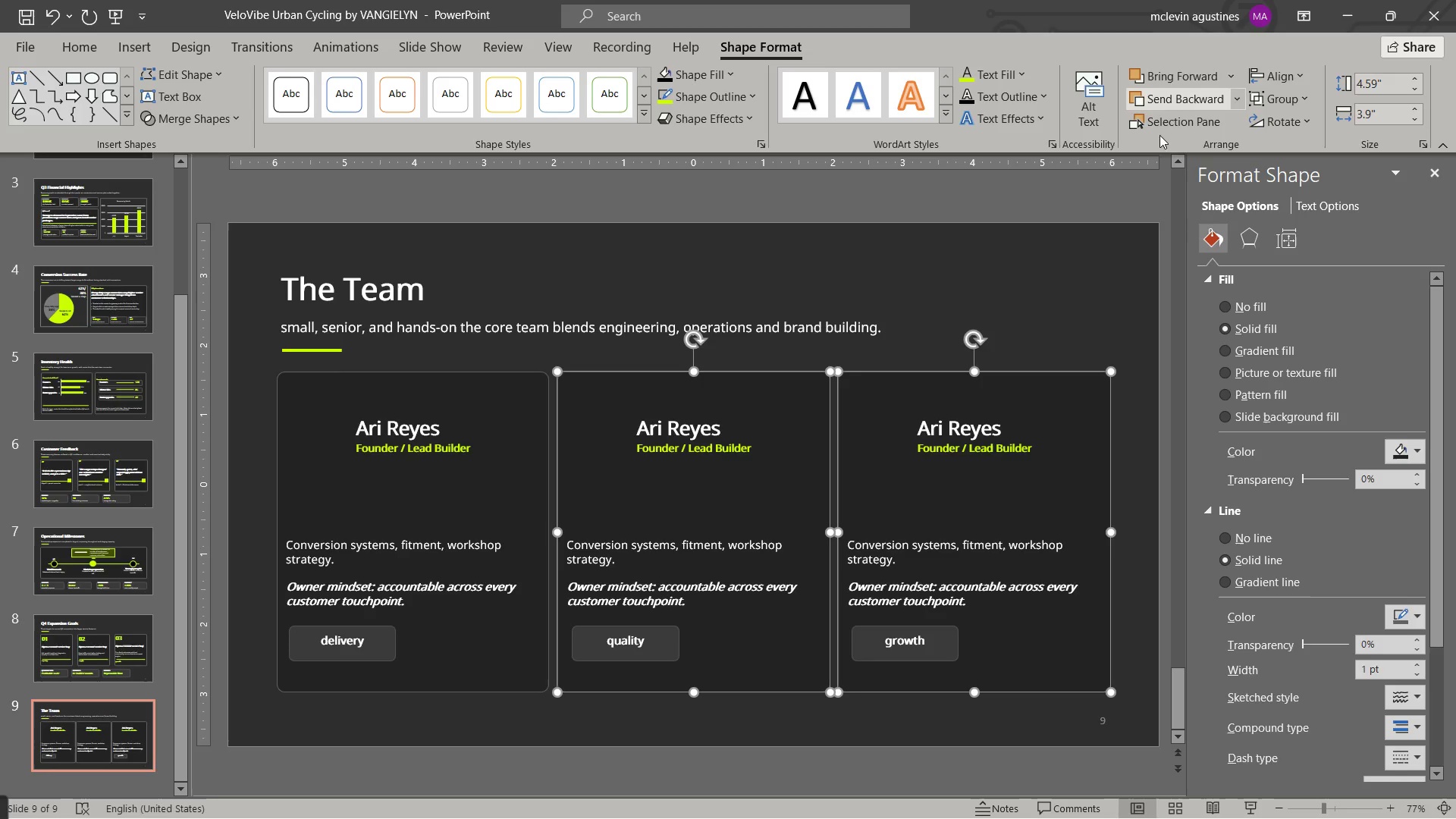 
key(Escape)
 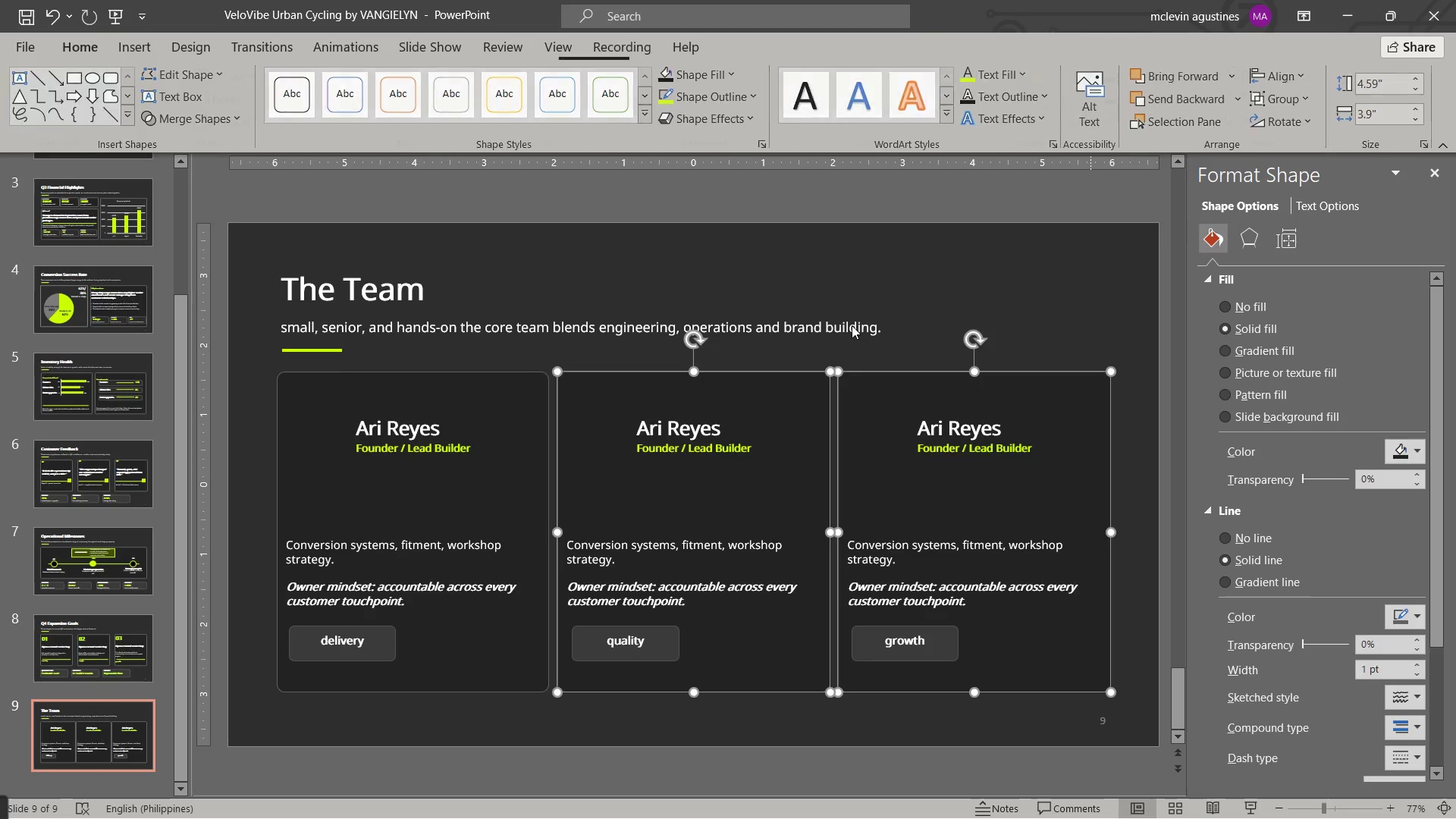 
key(Escape)
 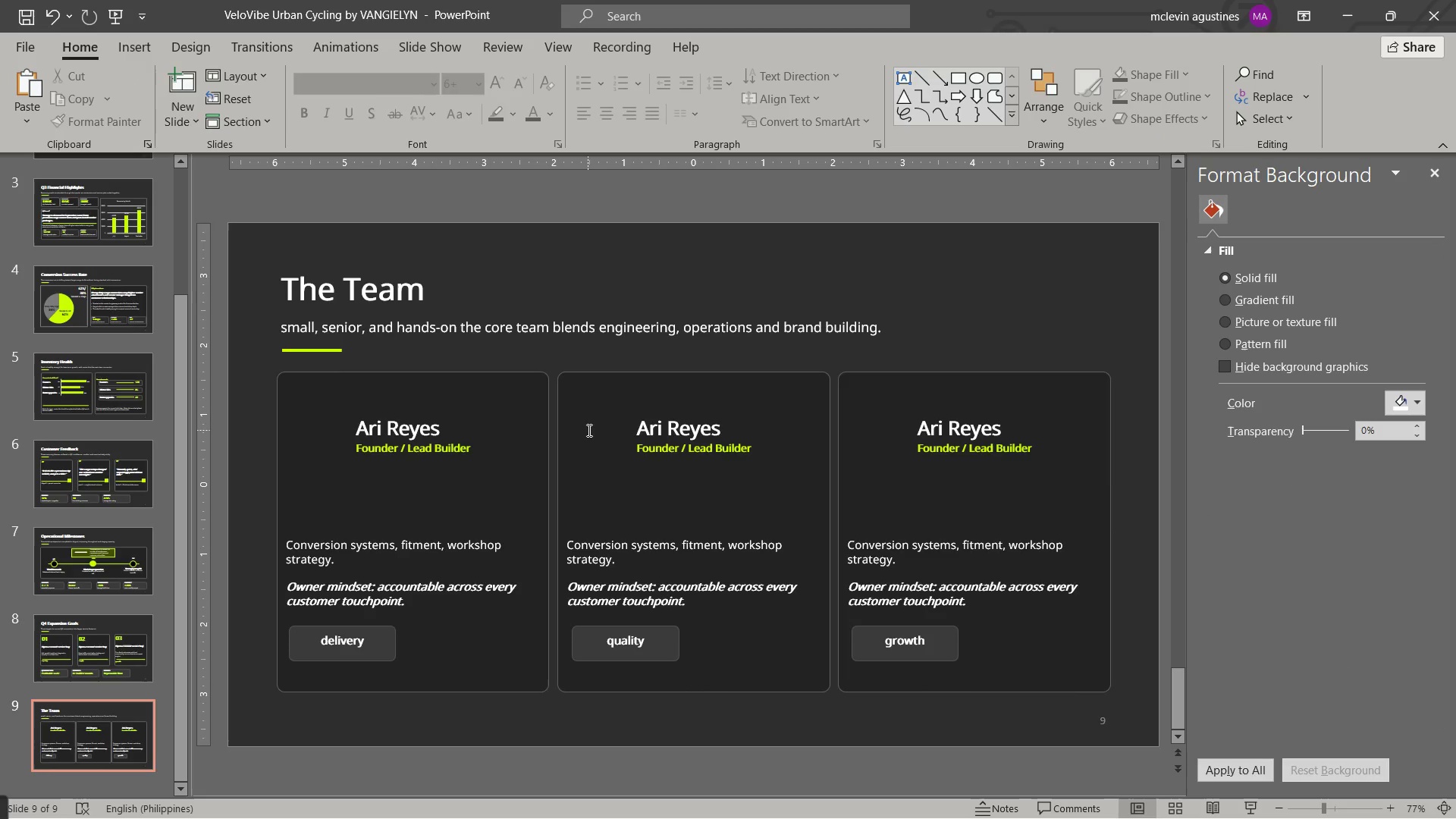 
wait(7.84)
 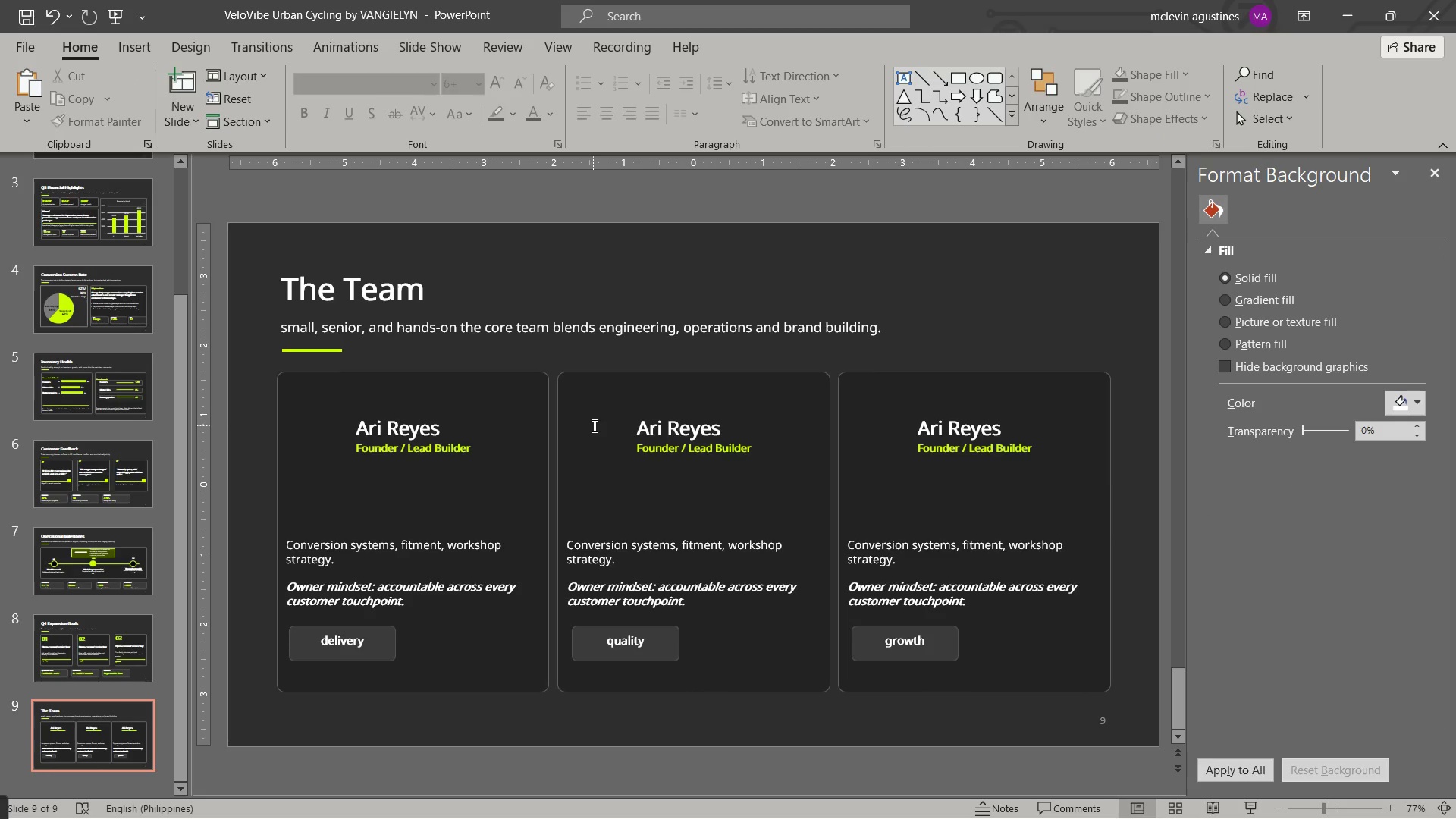 
left_click_drag(start_coordinate=[642, 429], to_coordinate=[707, 434])
 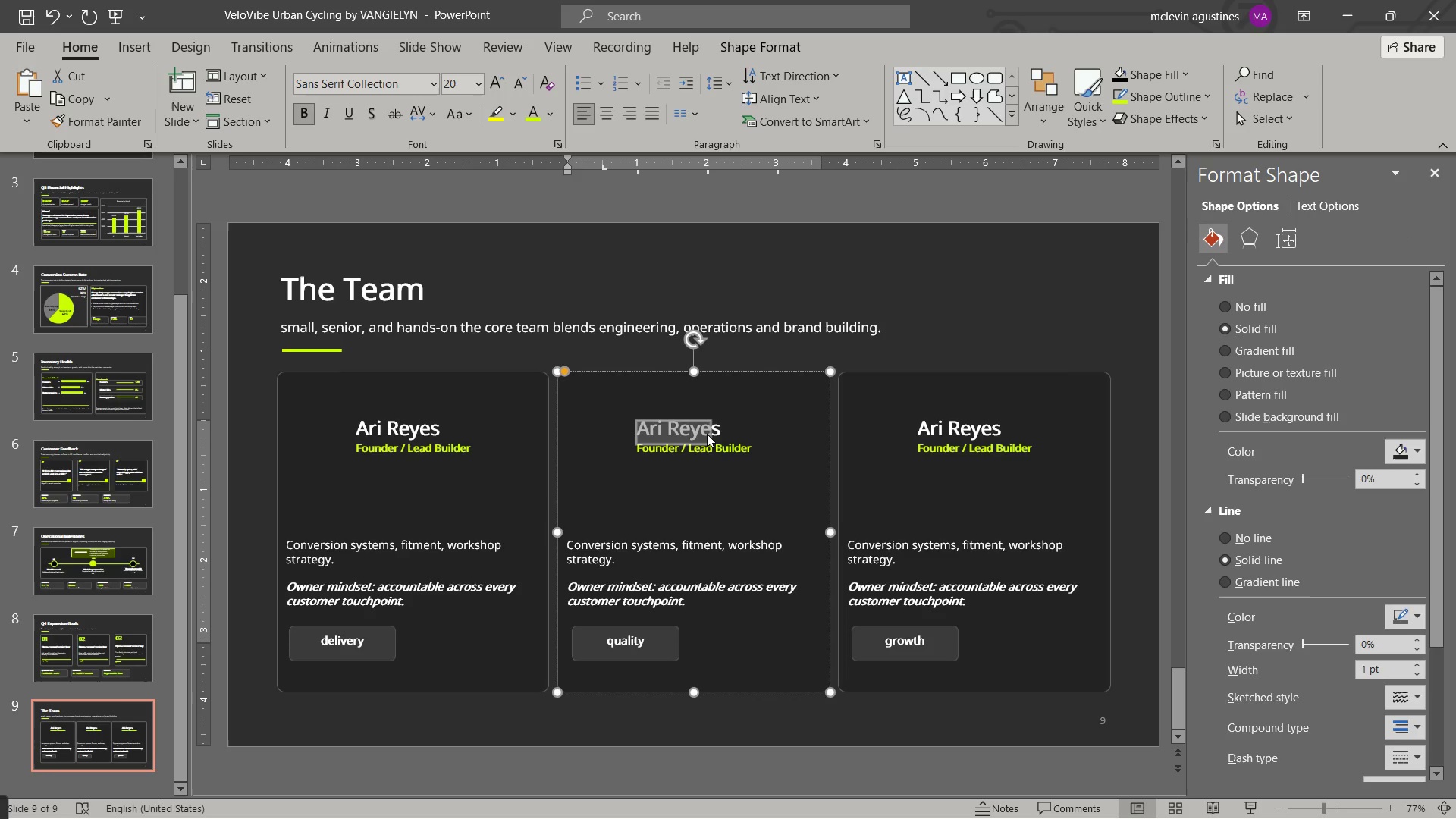 
type(Mila Santos[Delete])
 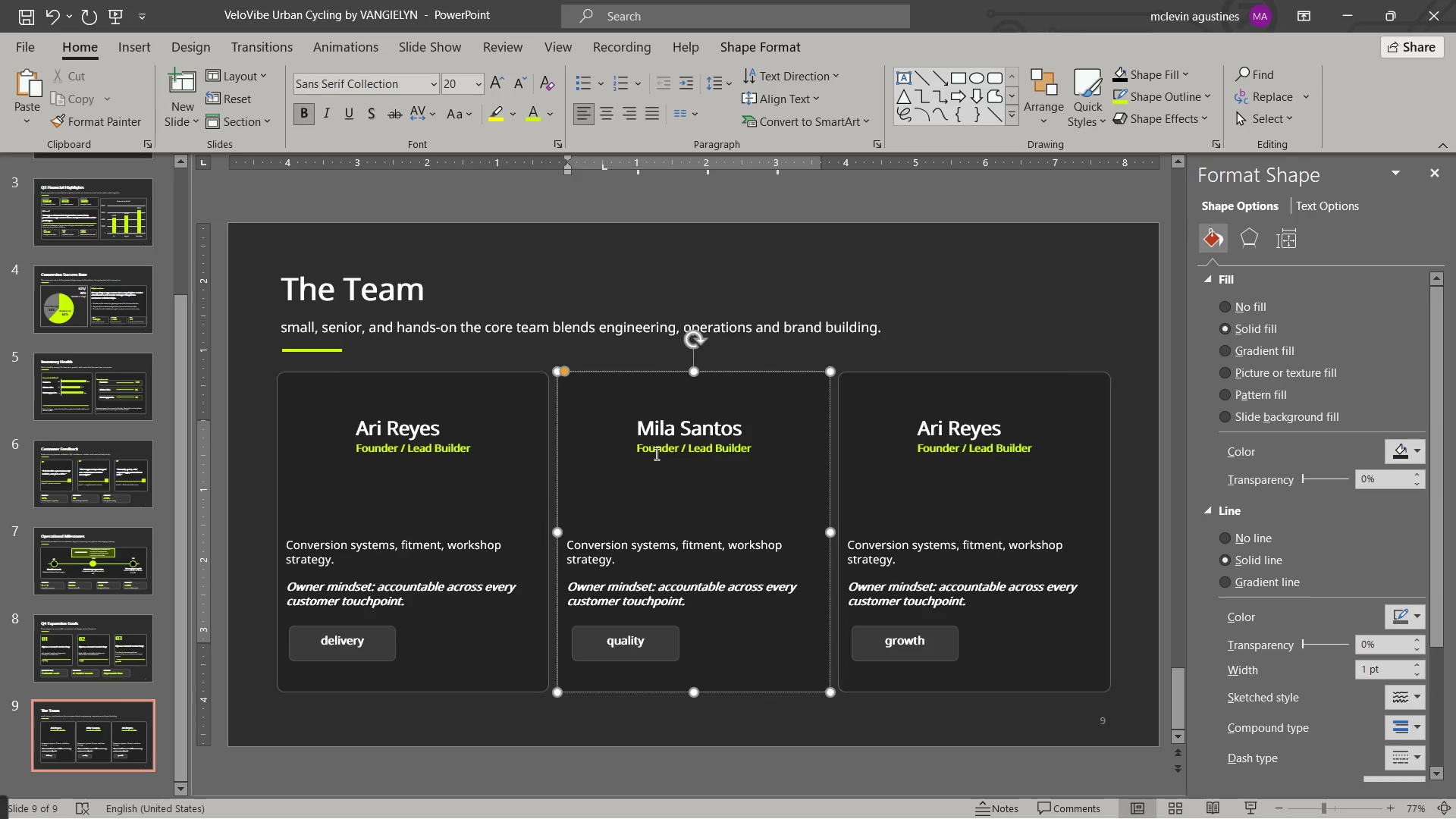 
left_click_drag(start_coordinate=[654, 447], to_coordinate=[746, 453])
 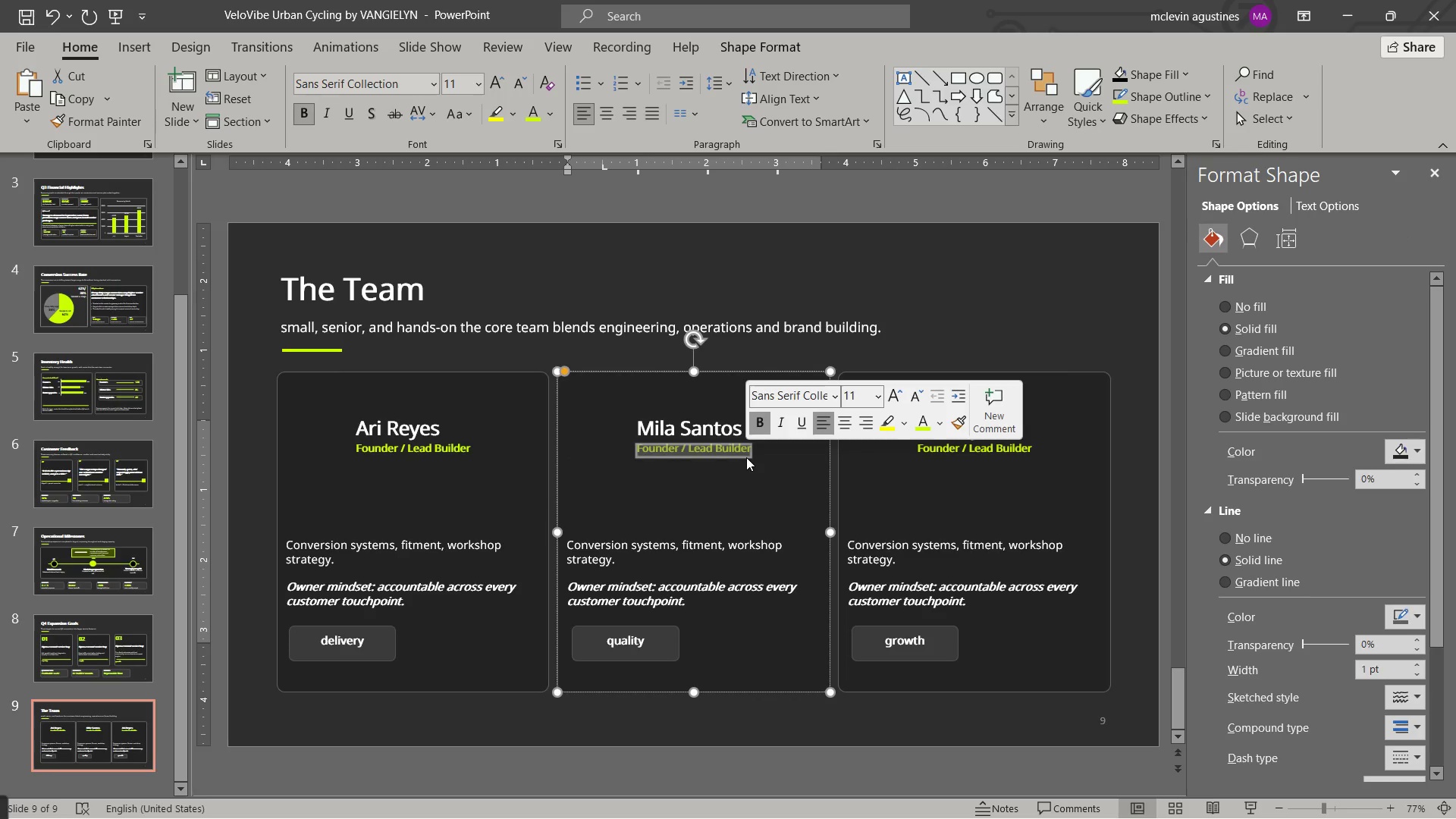 
type(Operational Lead)
 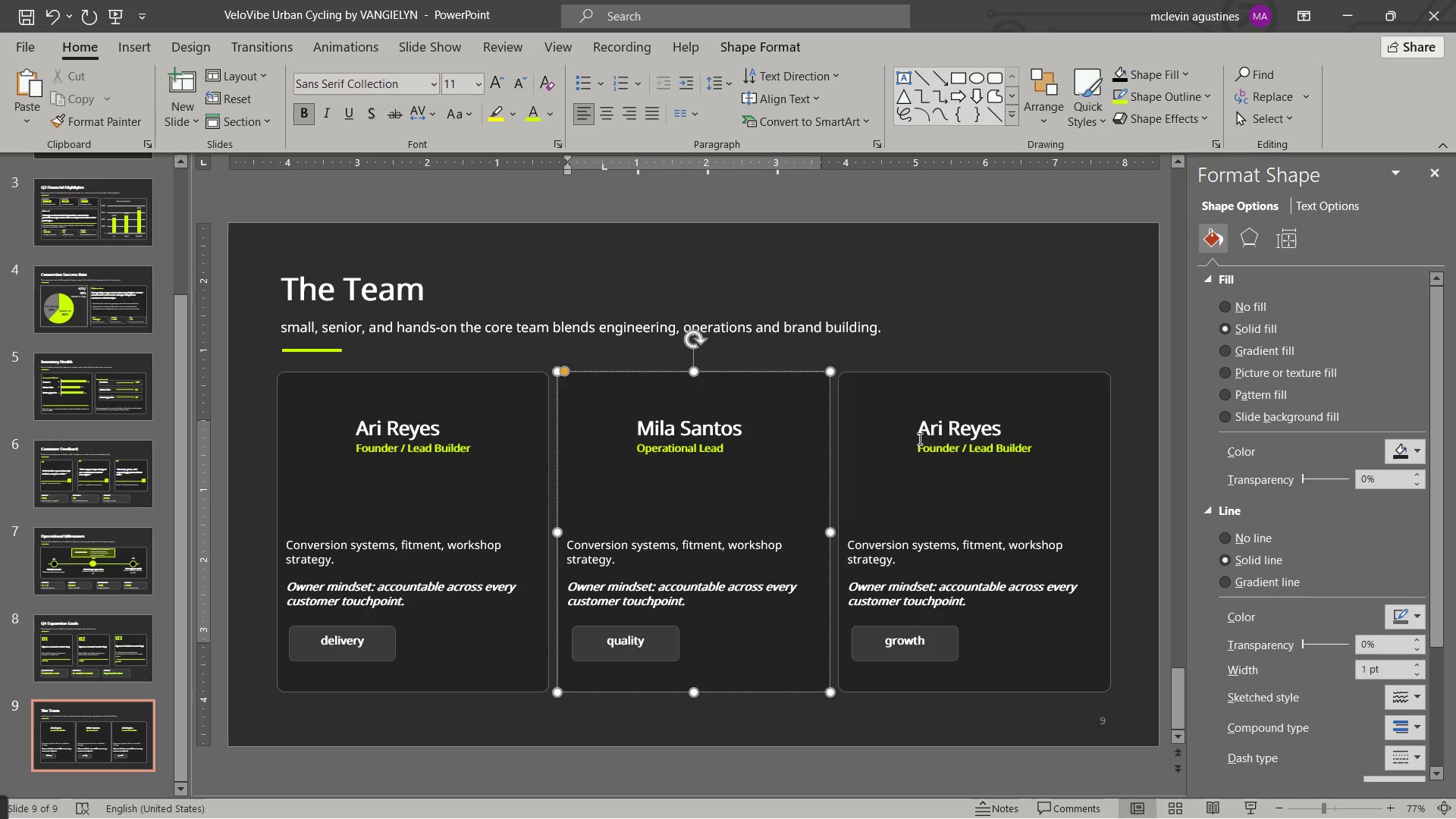 
left_click_drag(start_coordinate=[918, 435], to_coordinate=[993, 431])
 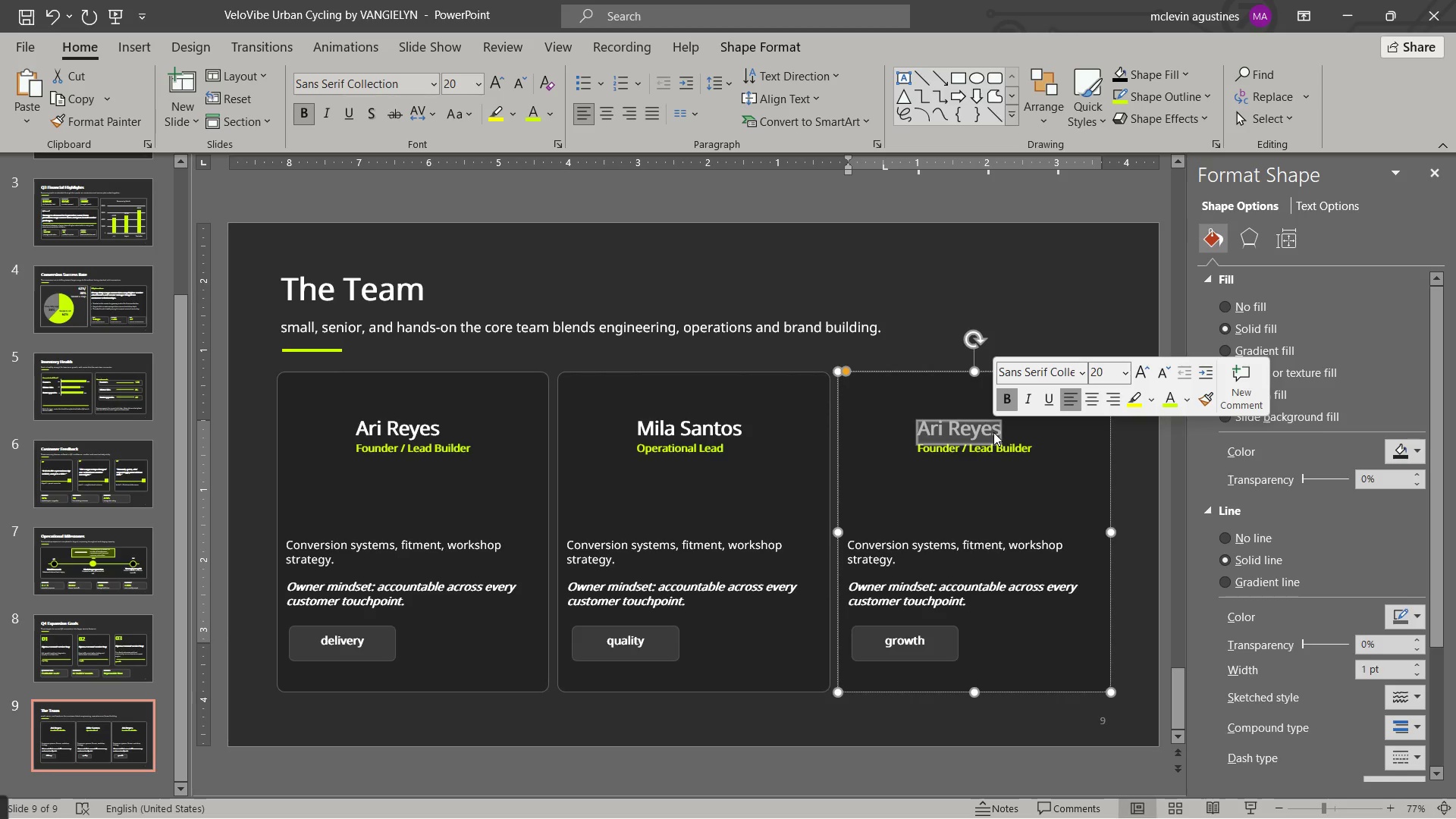 
type(Jon LIm)
 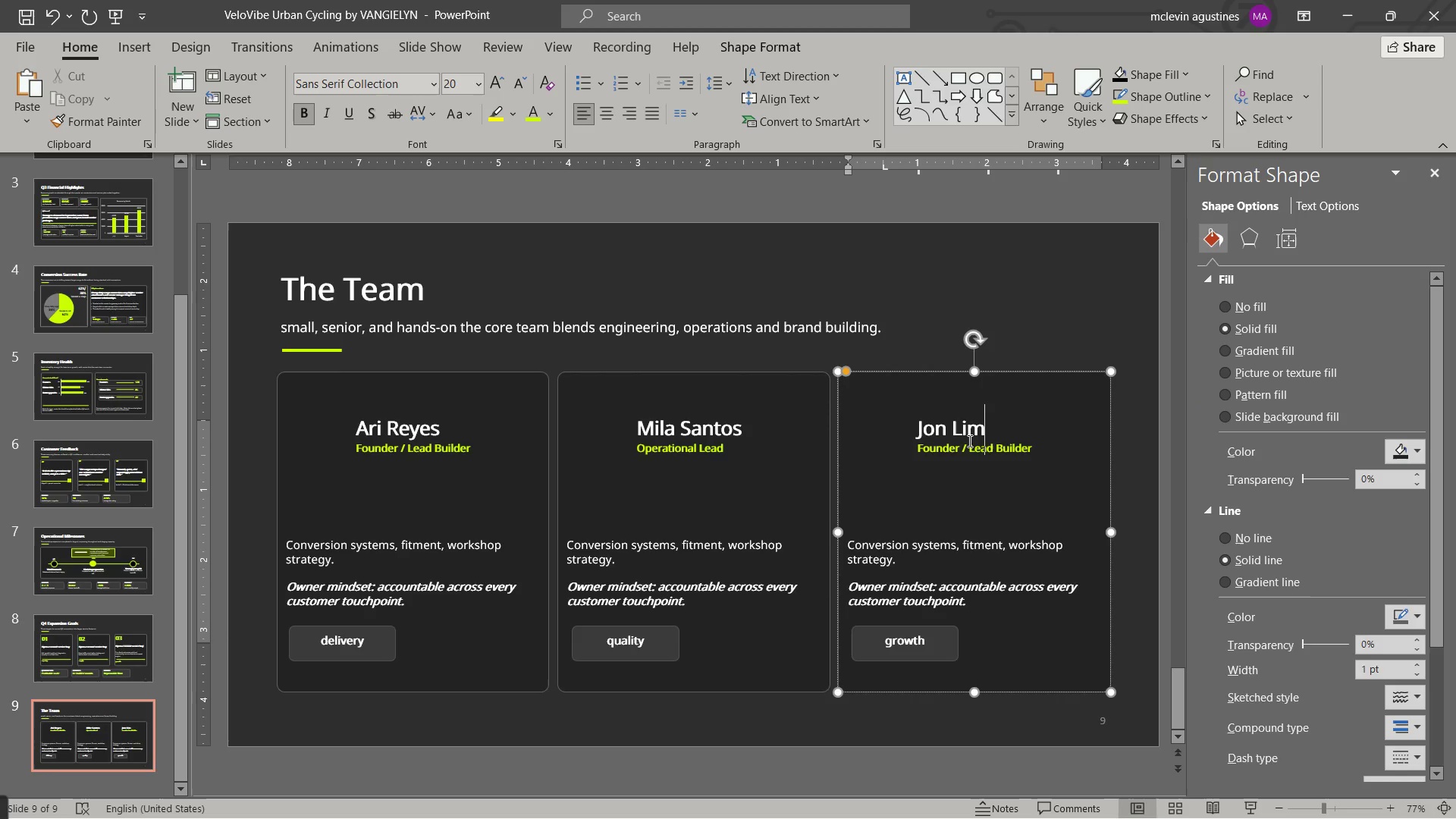 
left_click_drag(start_coordinate=[949, 445], to_coordinate=[1026, 448])
 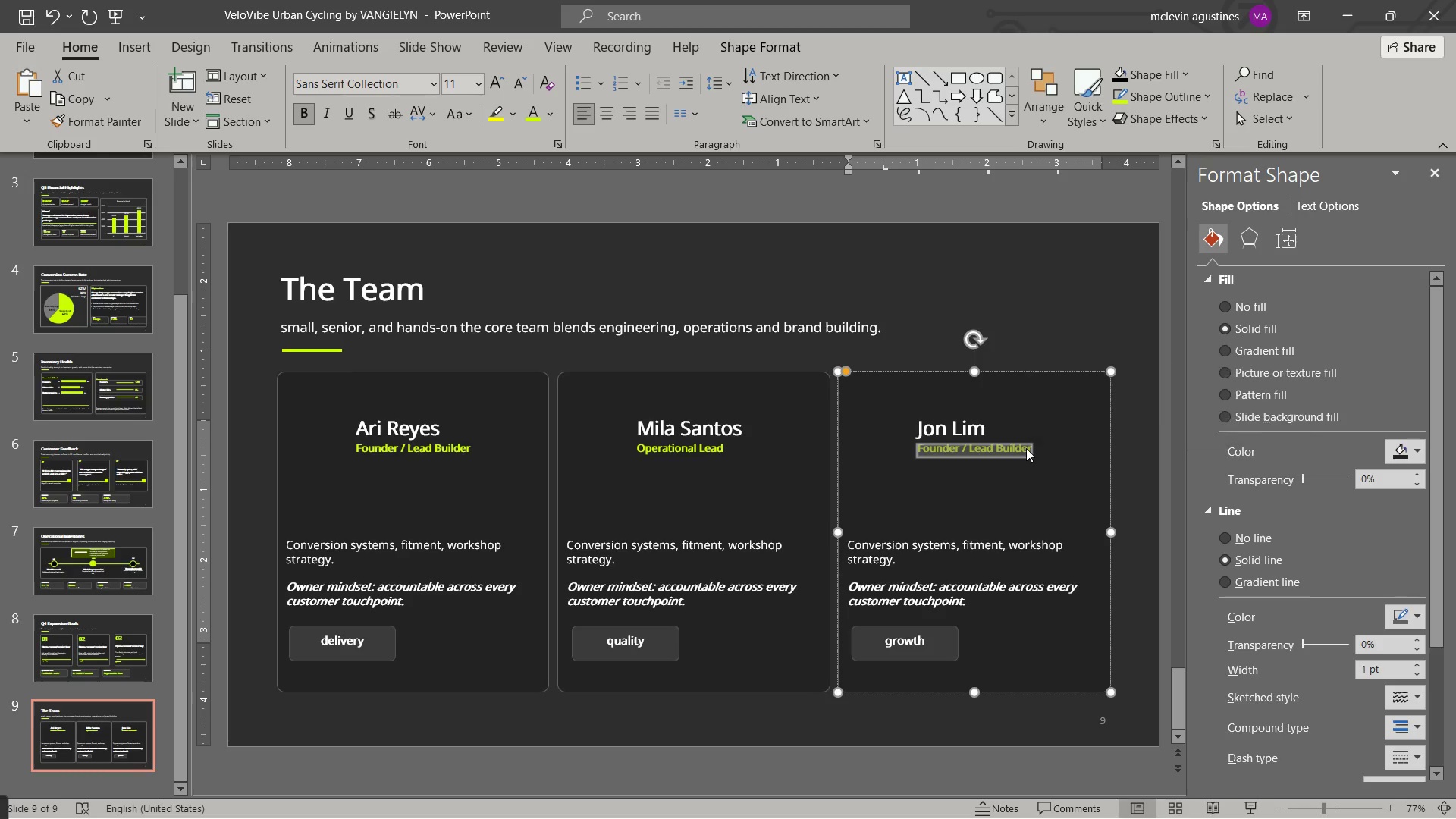 
type(Growth & Partnership)
 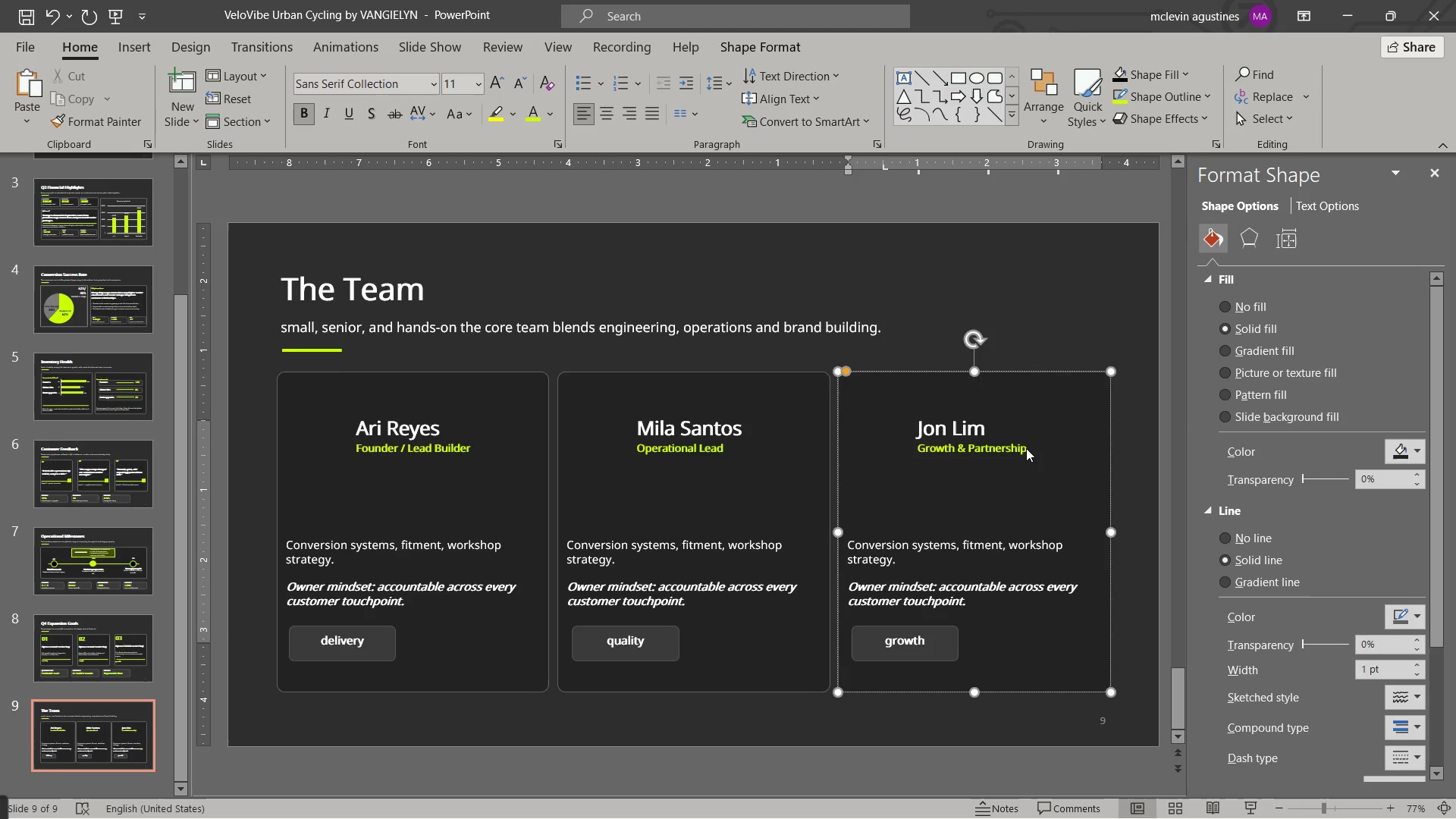 
left_click([357, 428])
 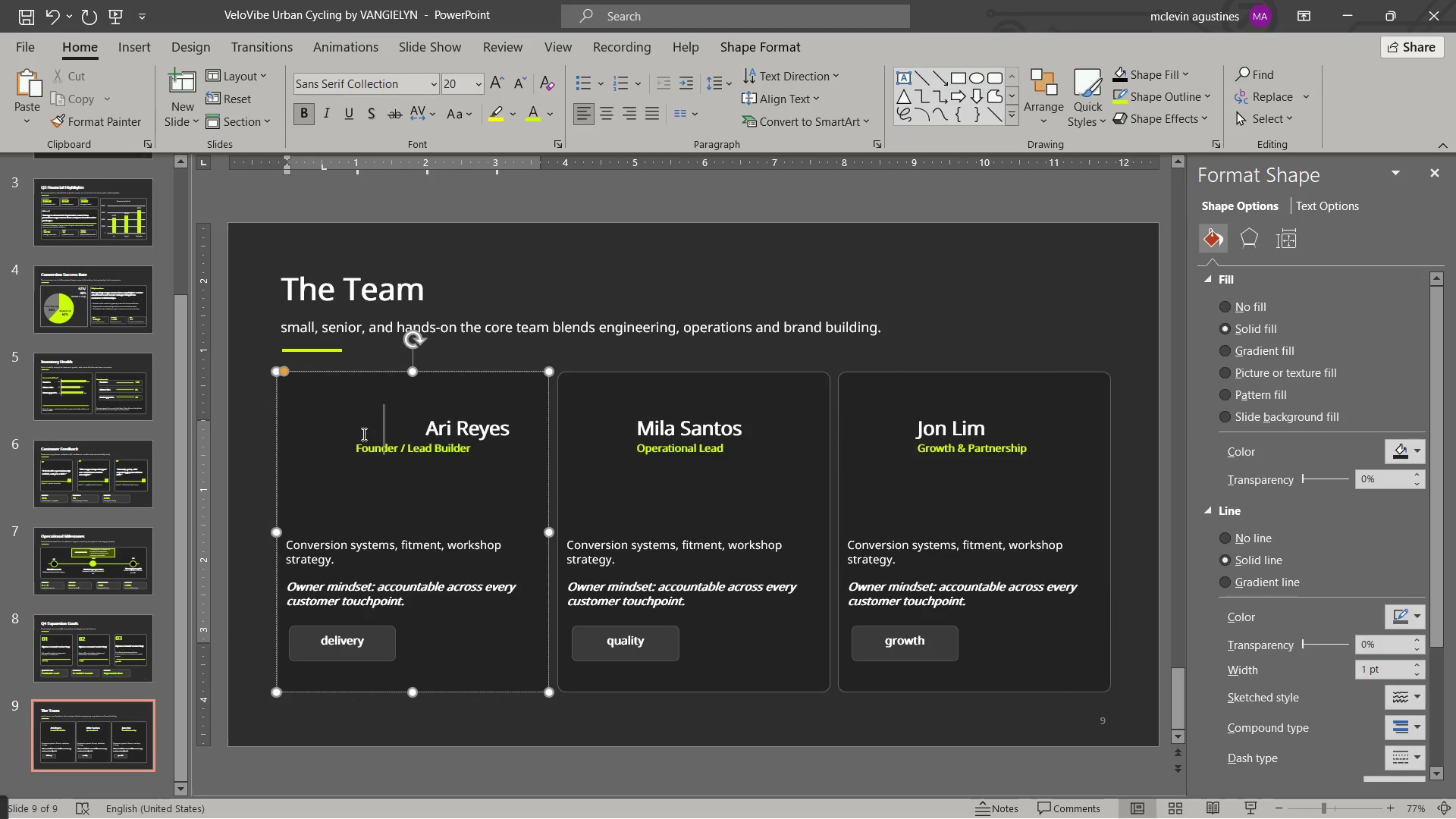 
key(Tab)
 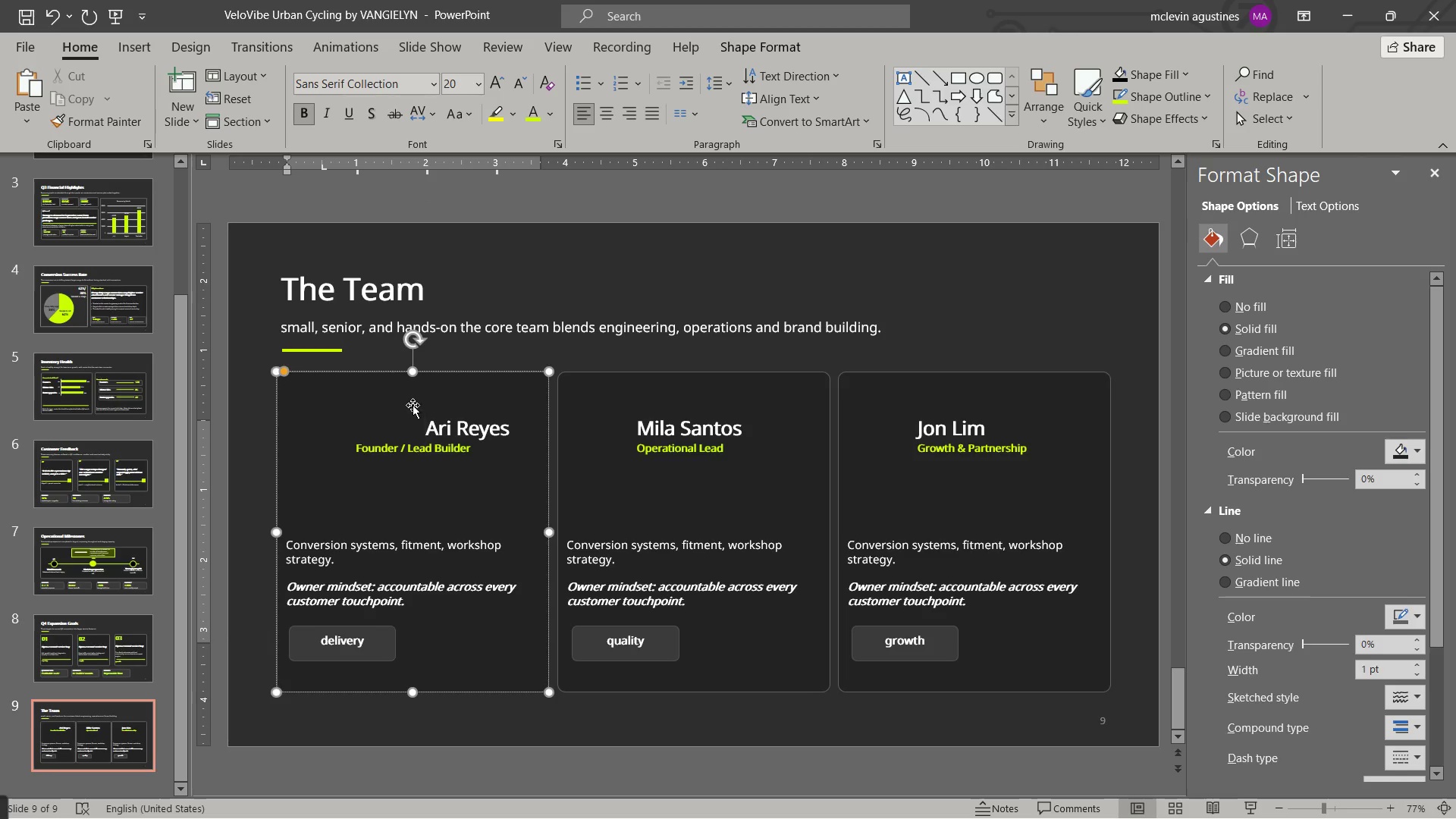 
left_click([359, 448])
 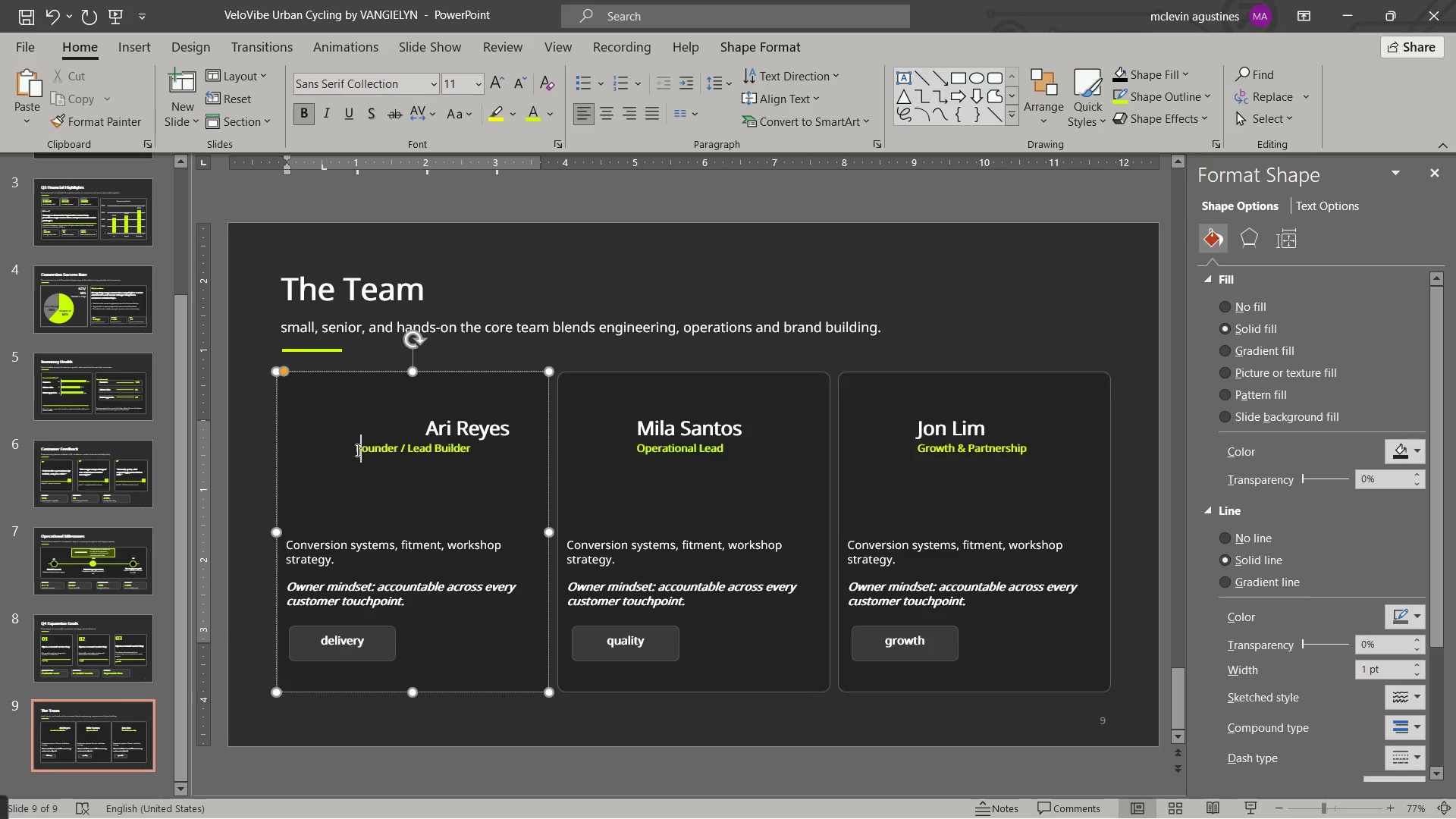 
left_click([356, 450])
 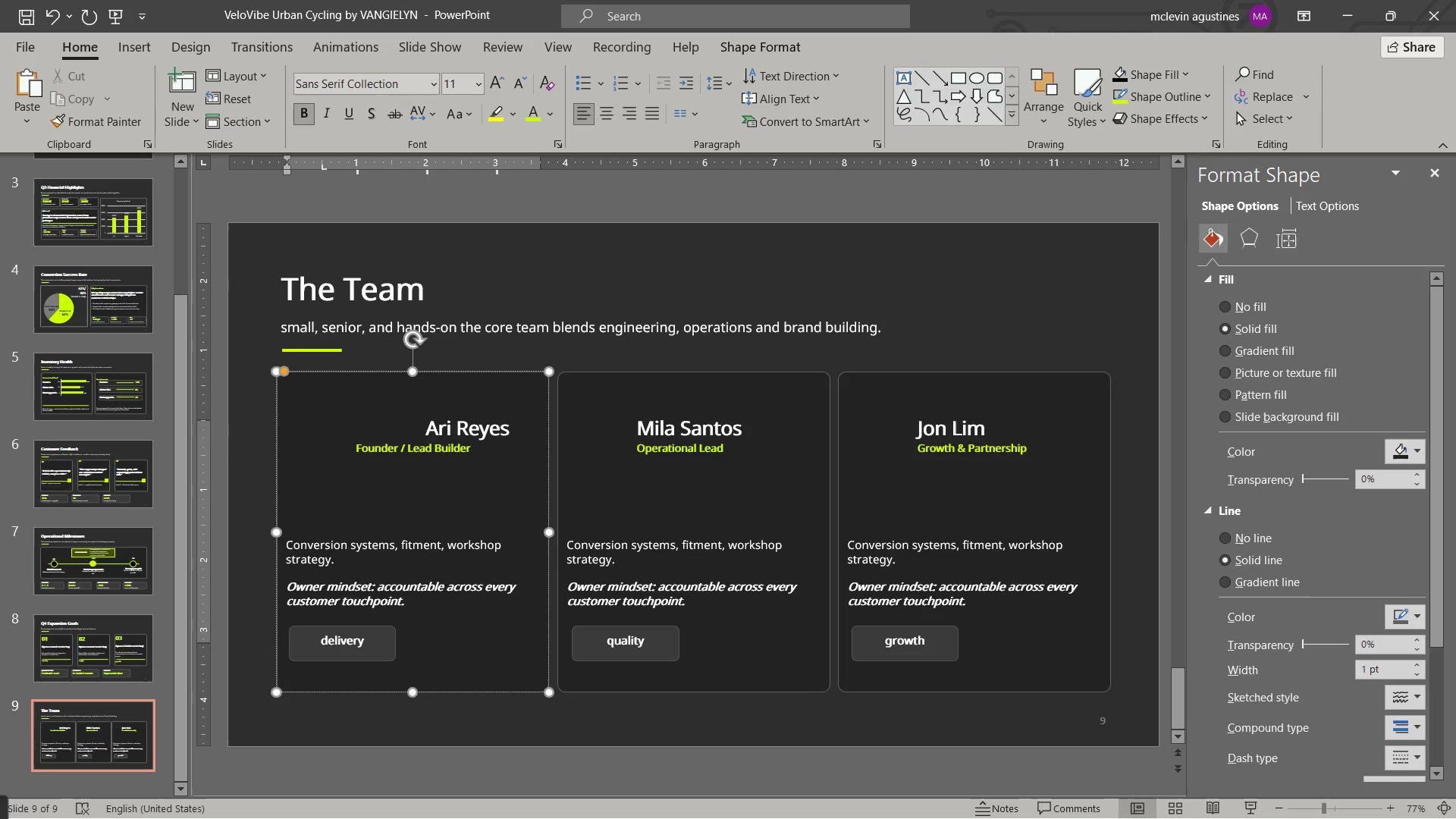 
key(Tab)
 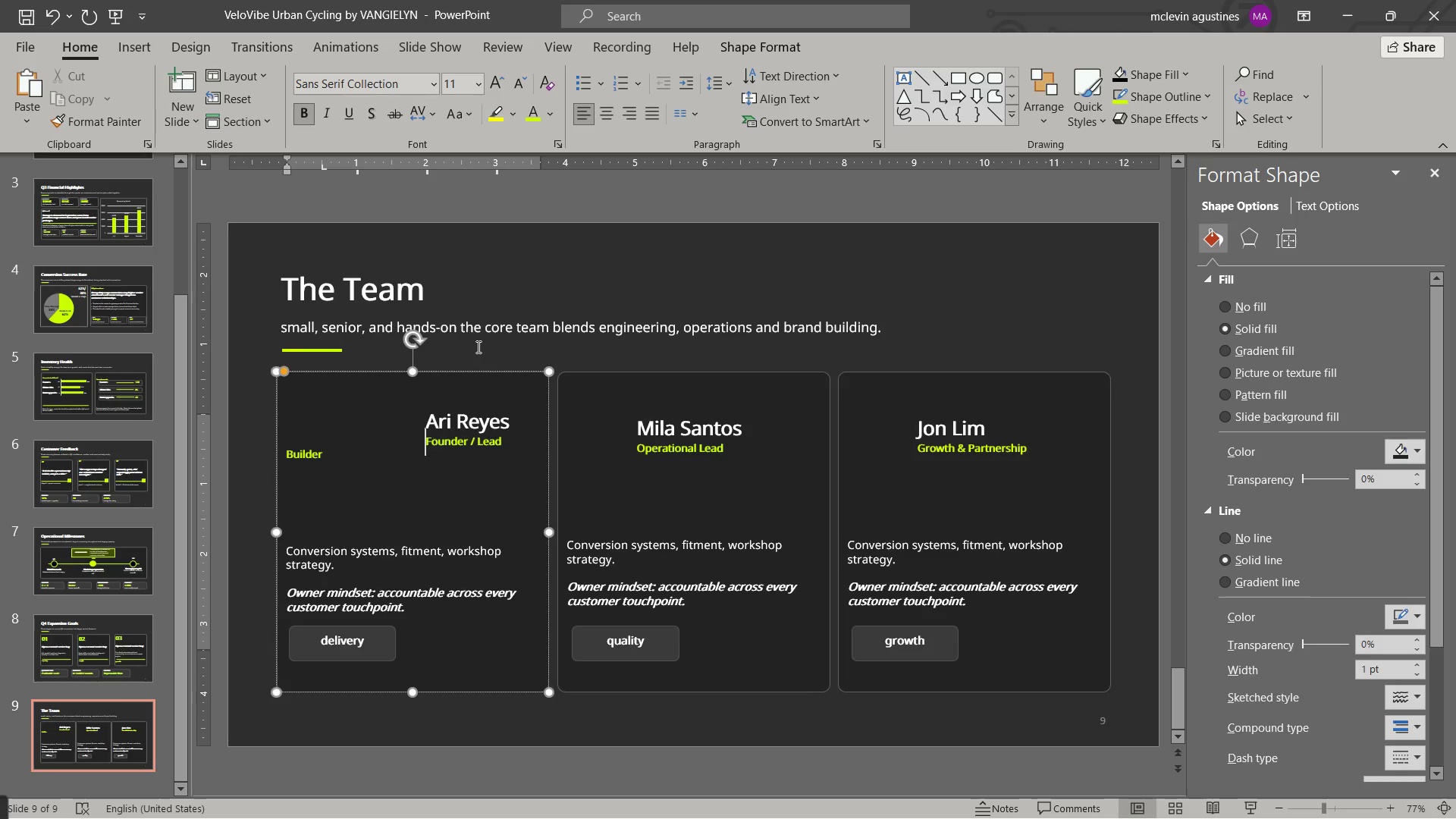 
key(Backspace)
 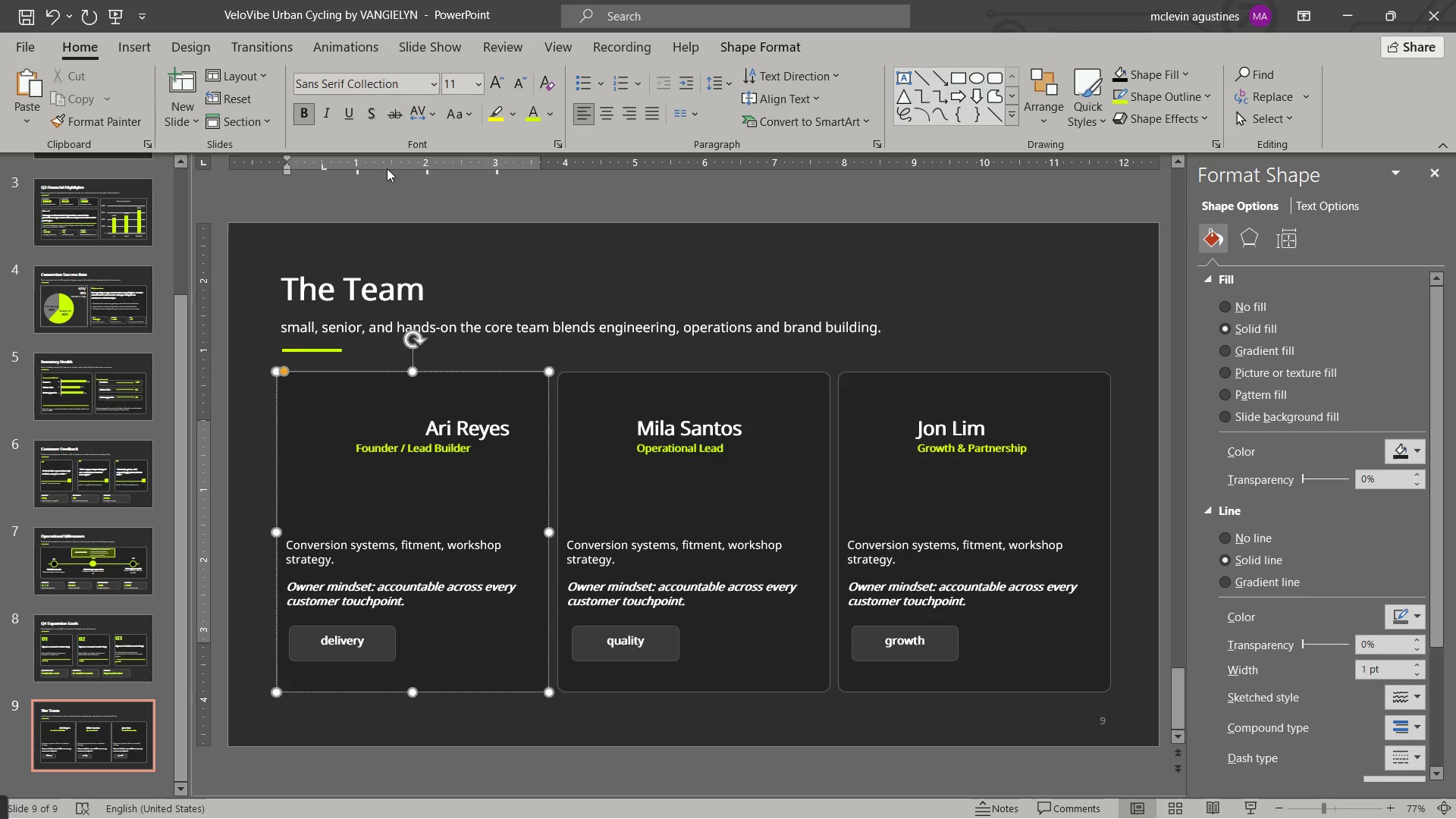 
left_click([391, 170])
 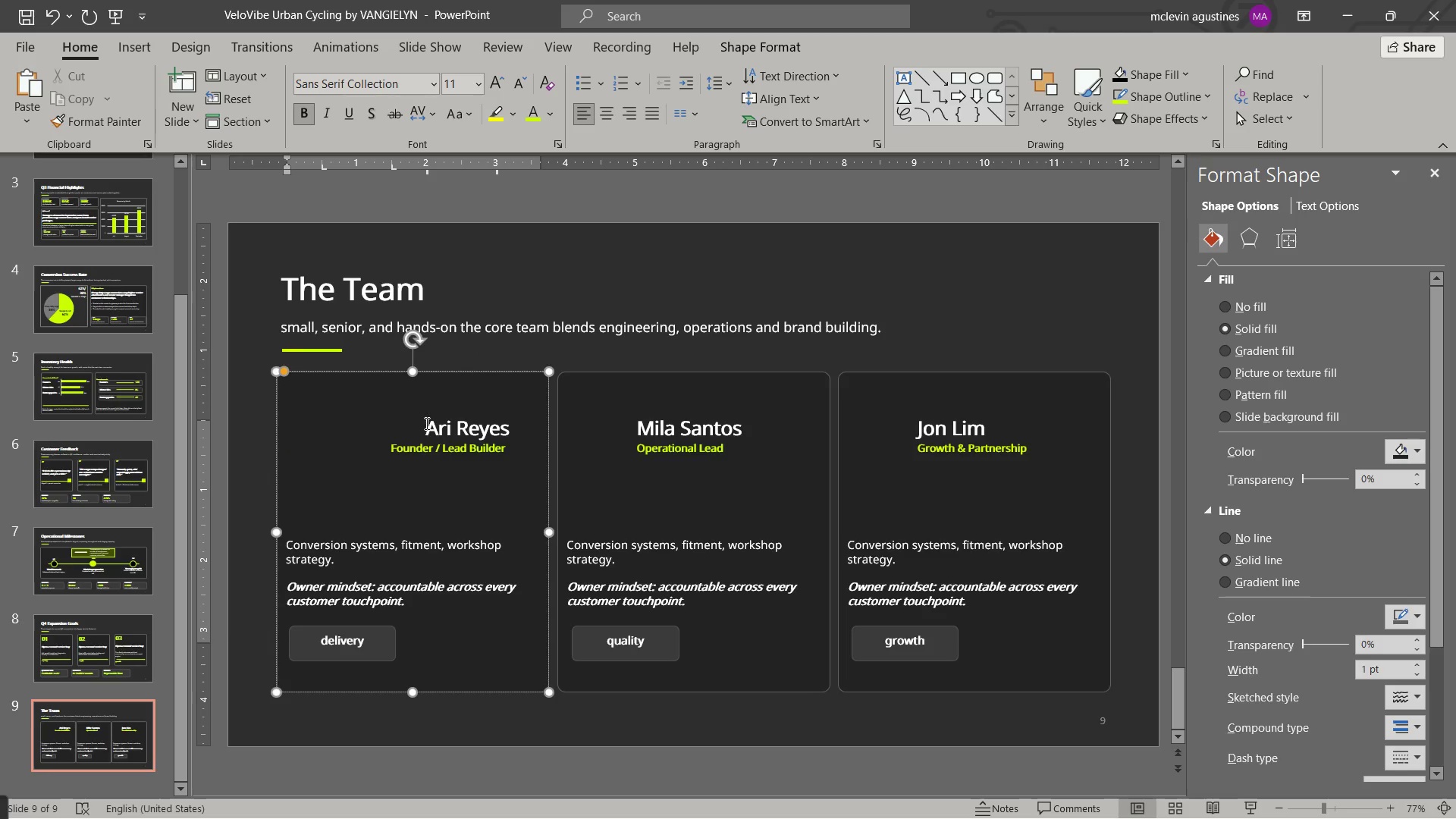 
left_click([425, 423])
 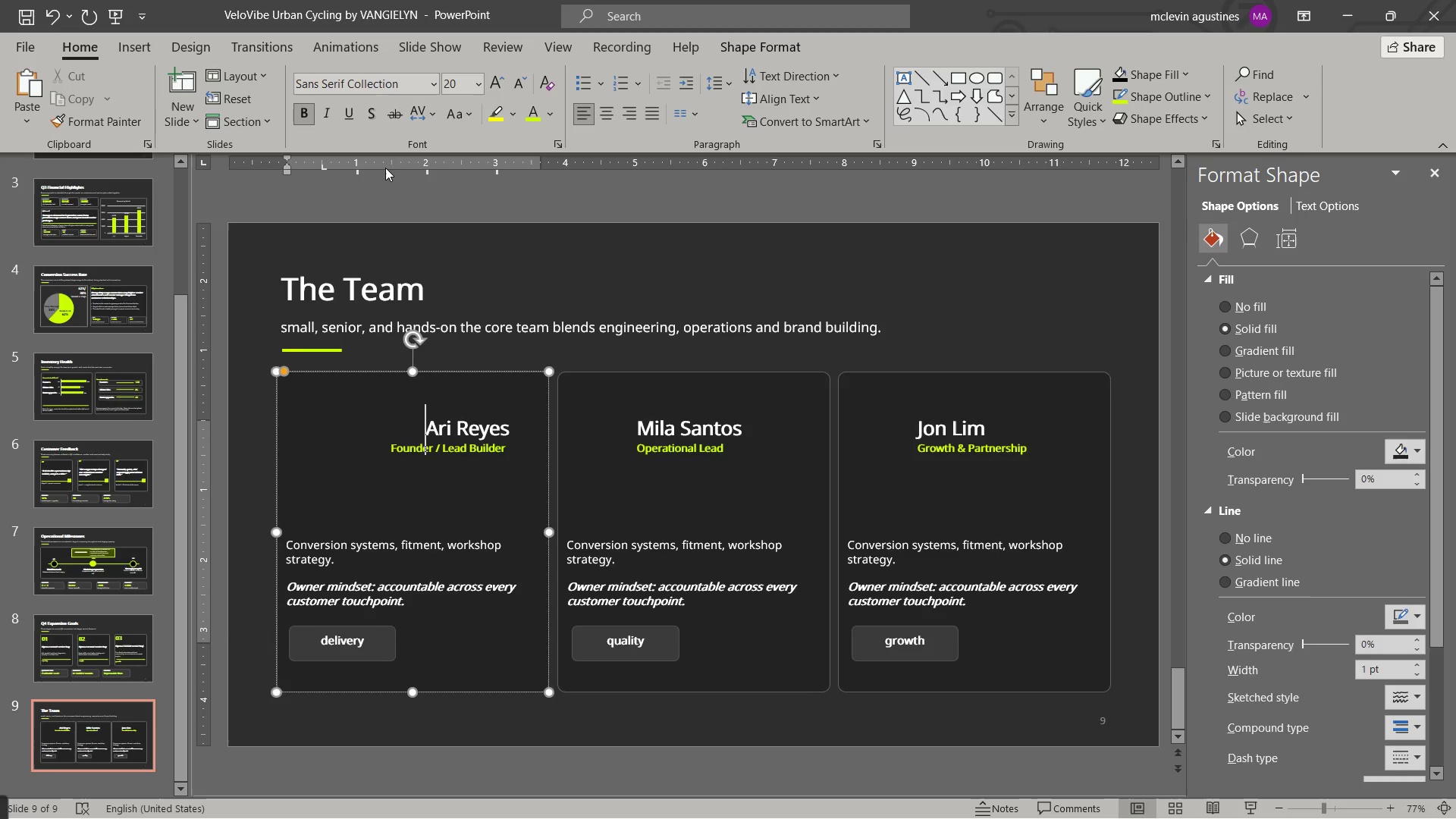 
left_click_drag(start_coordinate=[382, 168], to_coordinate=[391, 168])
 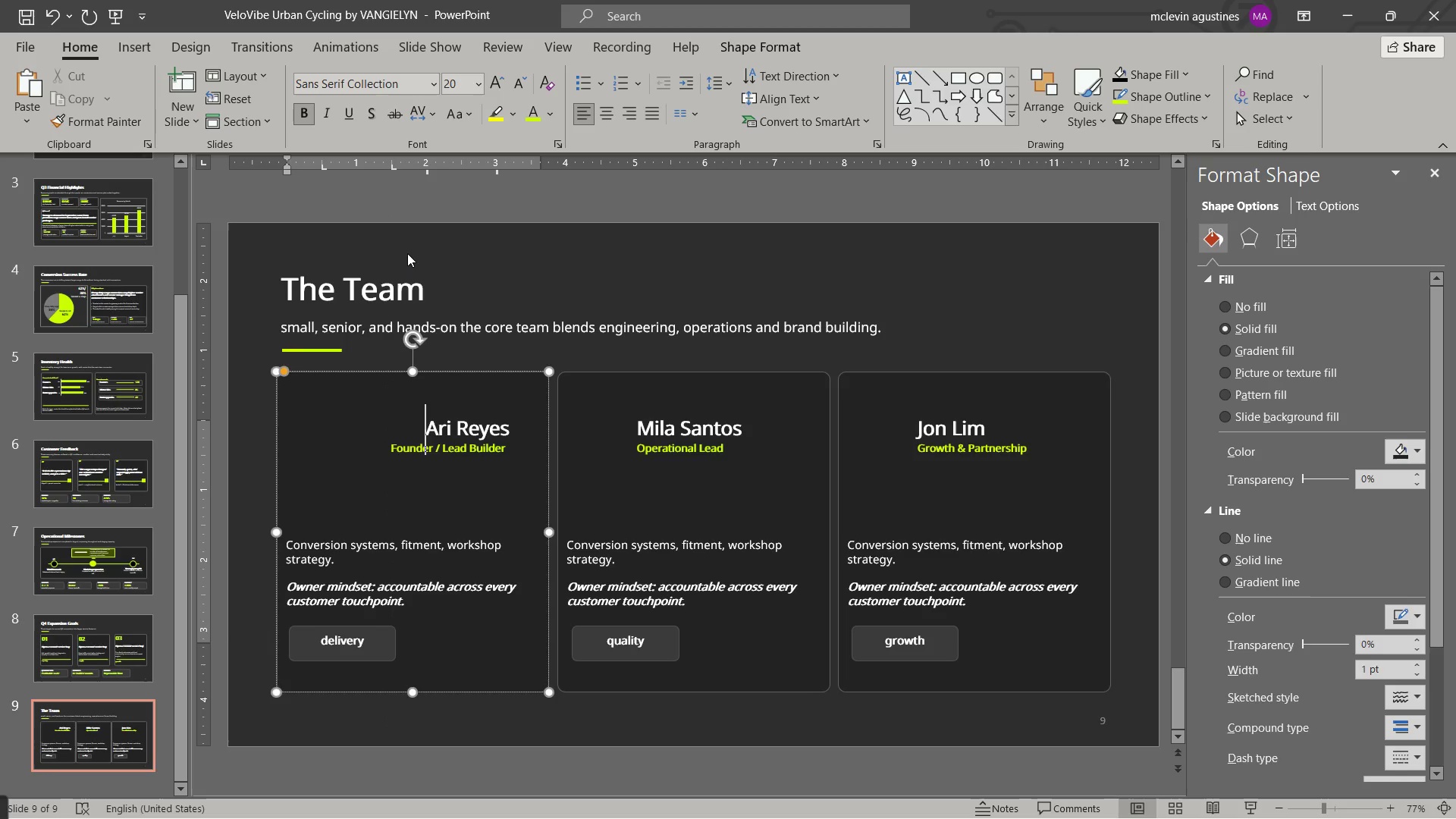 
key(Backspace)
 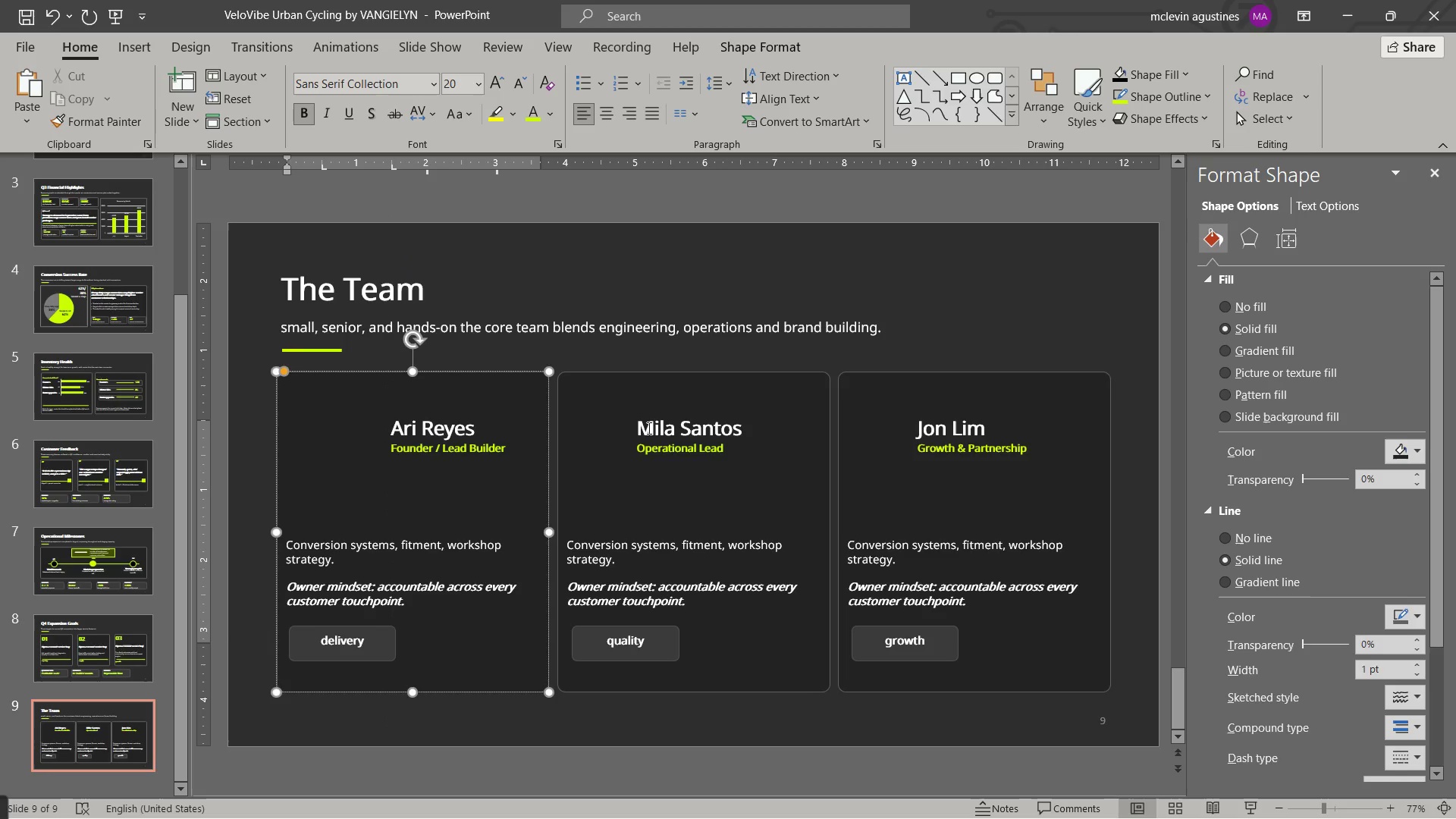 
left_click([642, 428])
 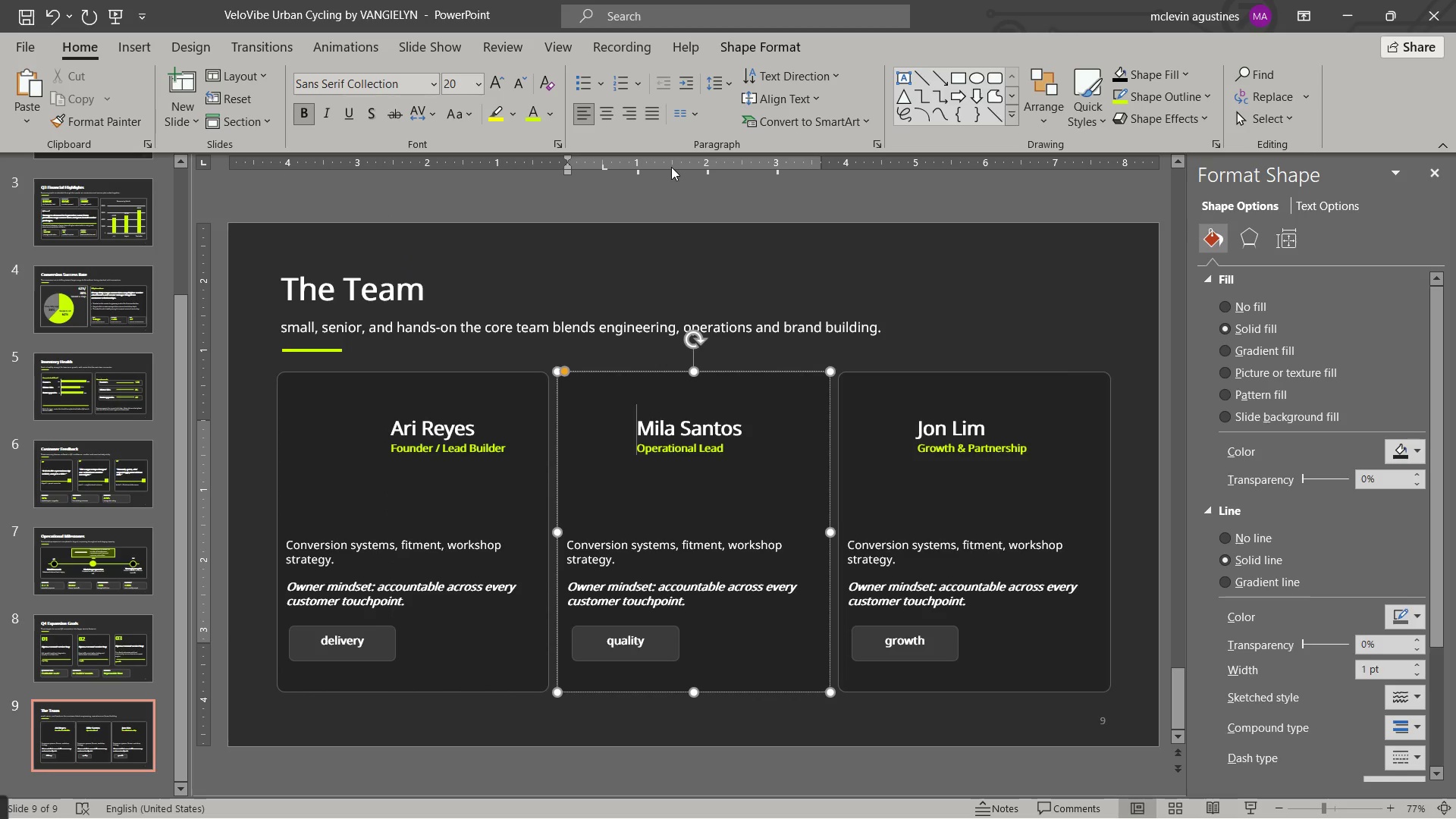 
left_click([671, 167])
 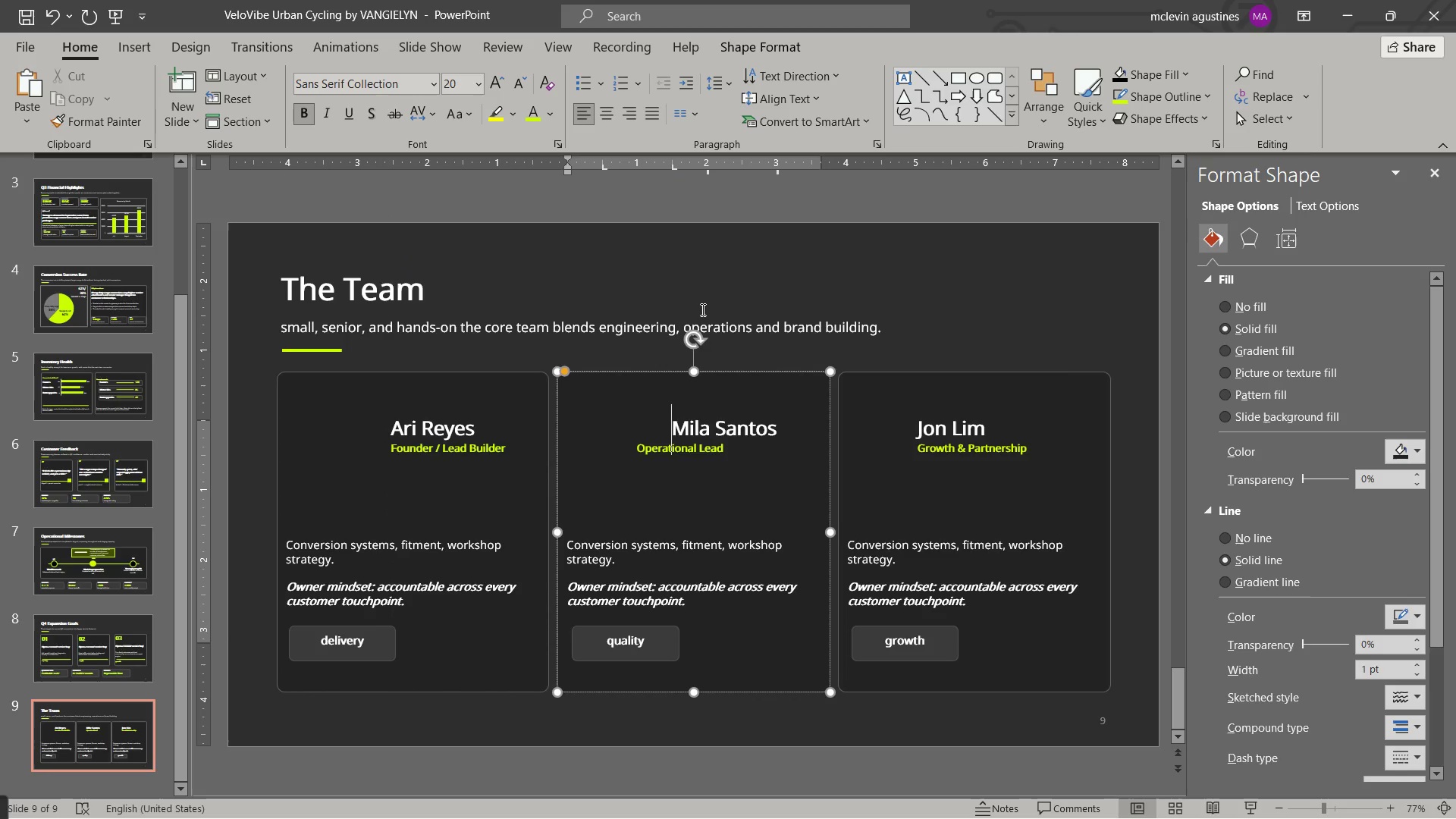 
key(Tab)
 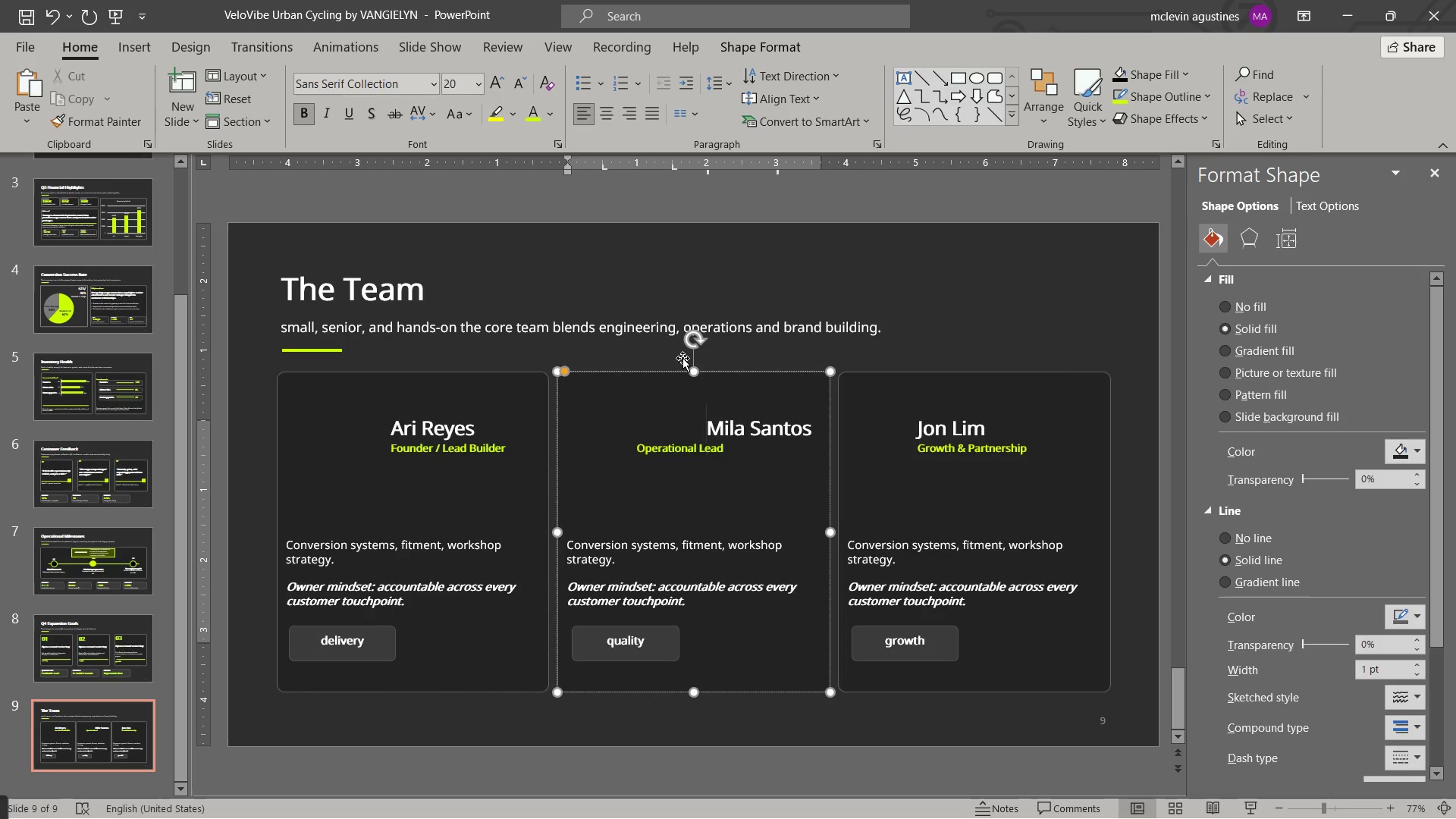 
key(Backspace)
 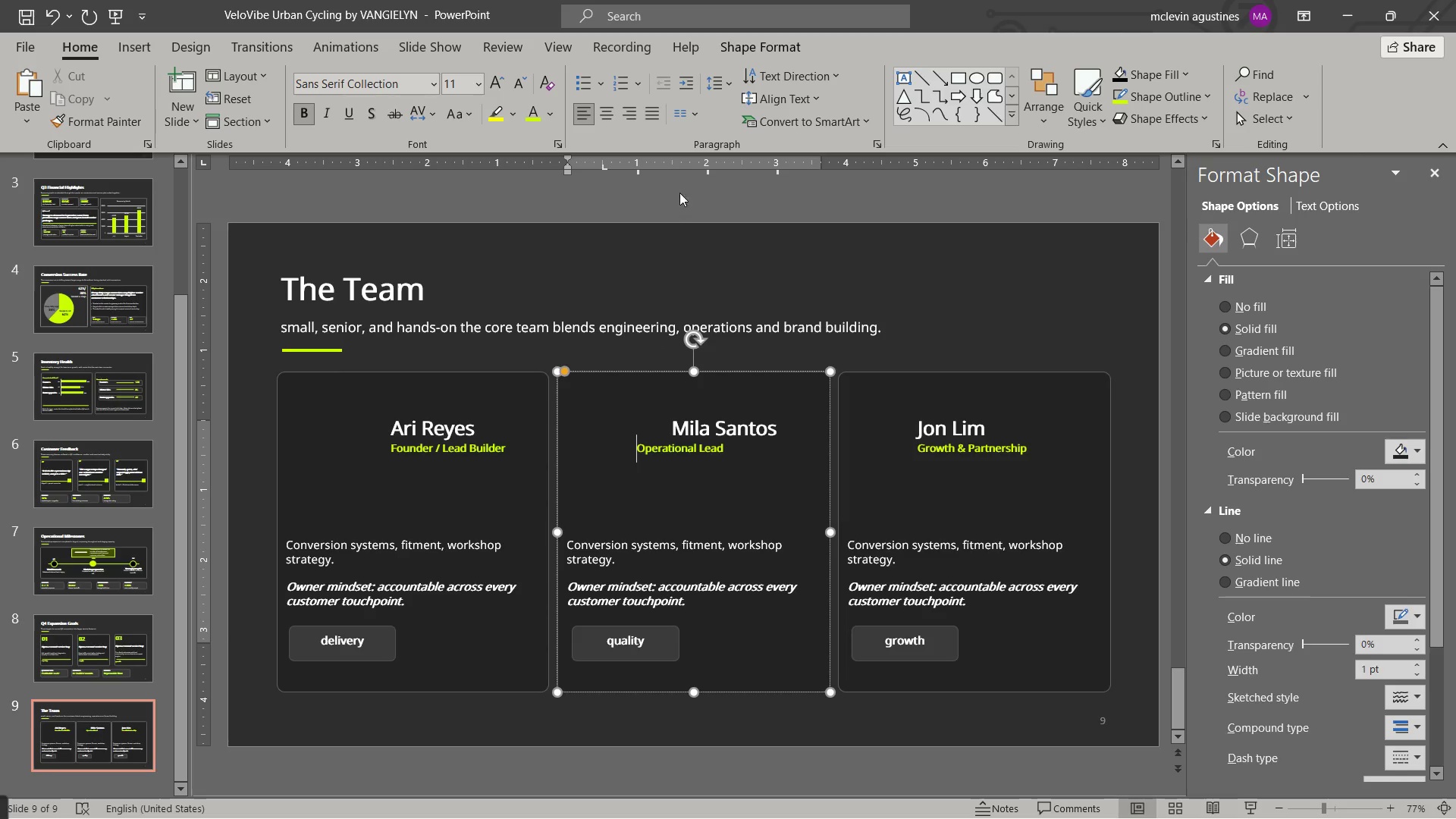 
left_click([672, 164])
 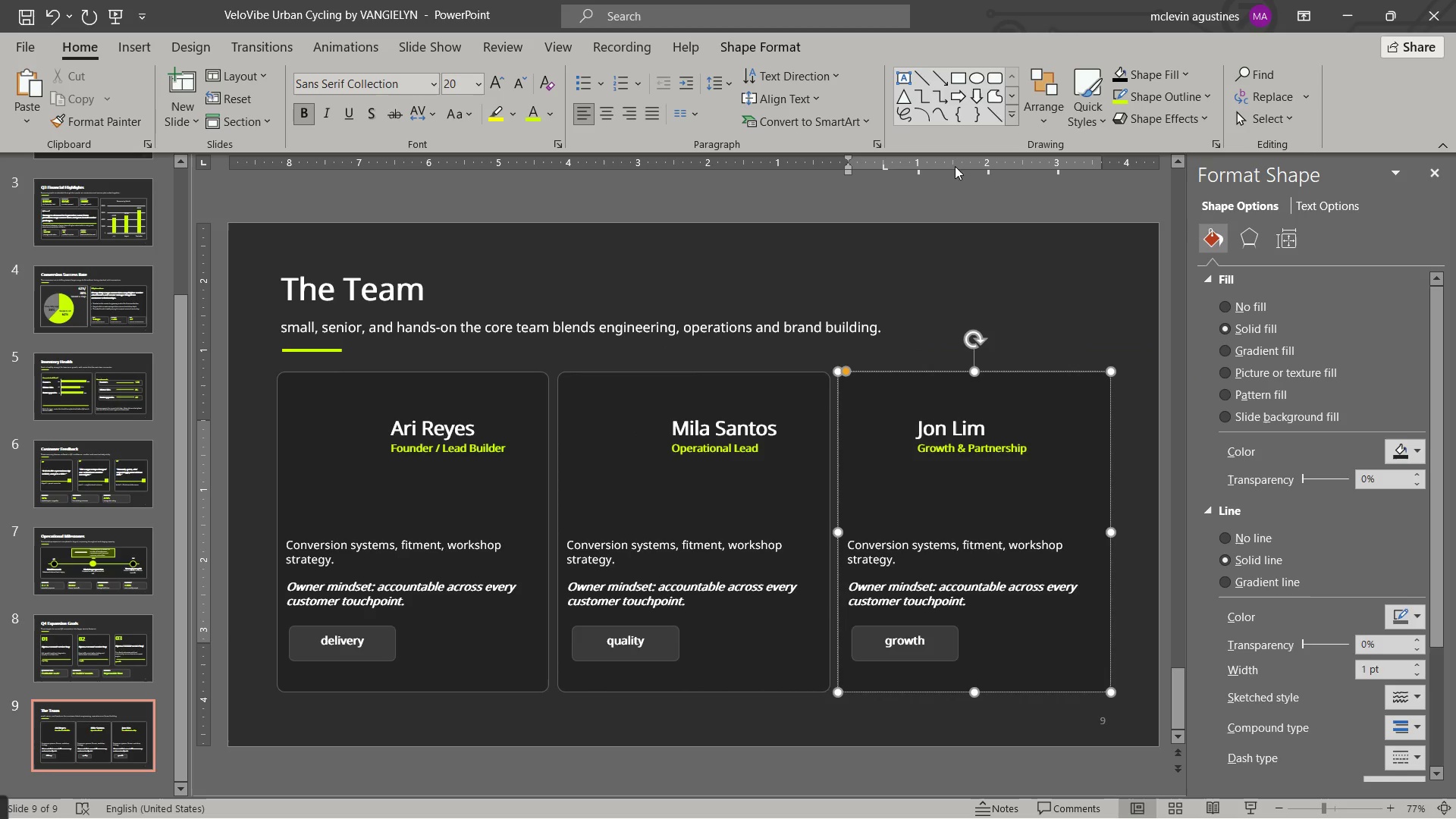 
left_click([955, 166])
 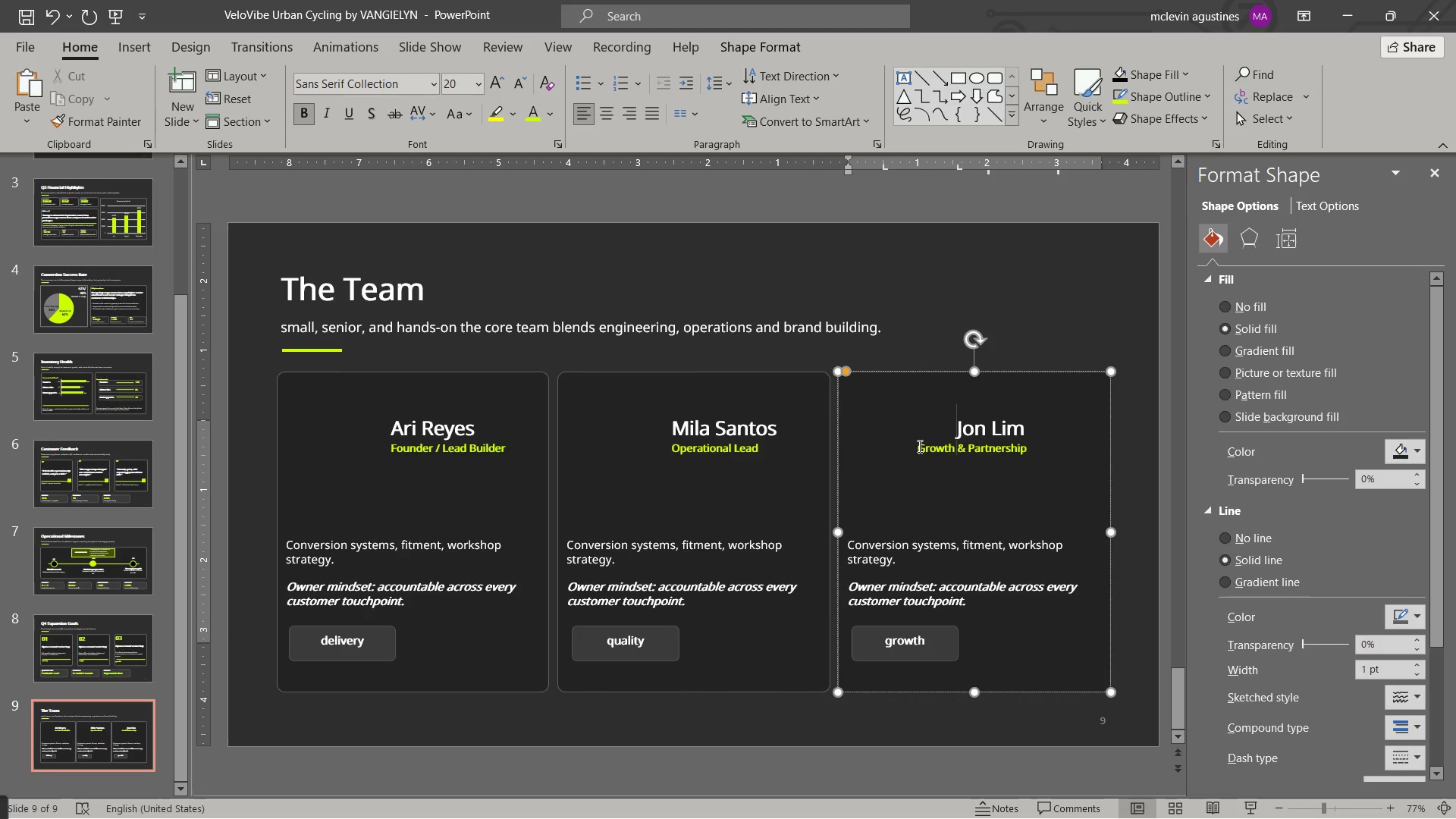 
left_click([919, 449])
 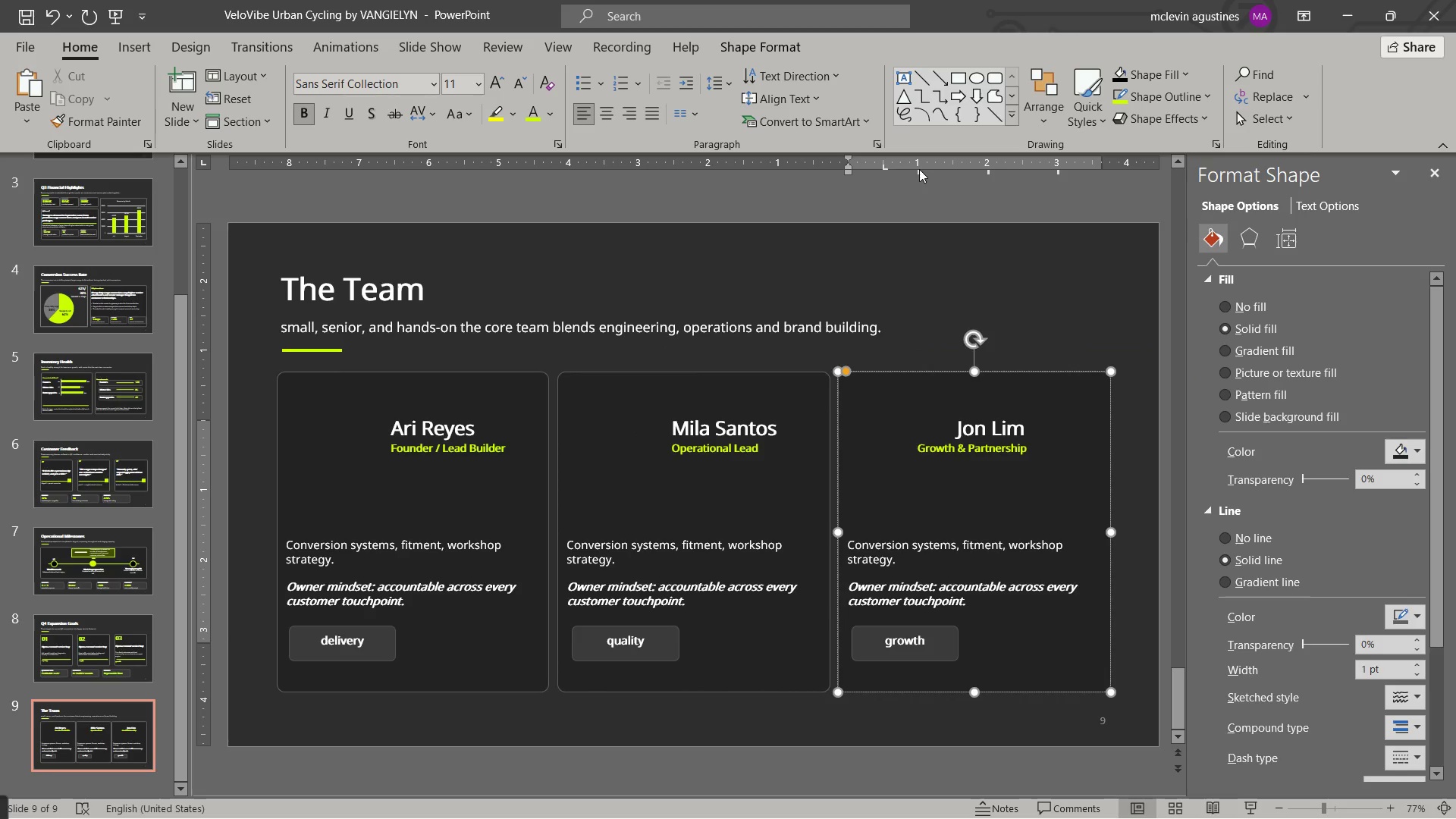 
wait(5.26)
 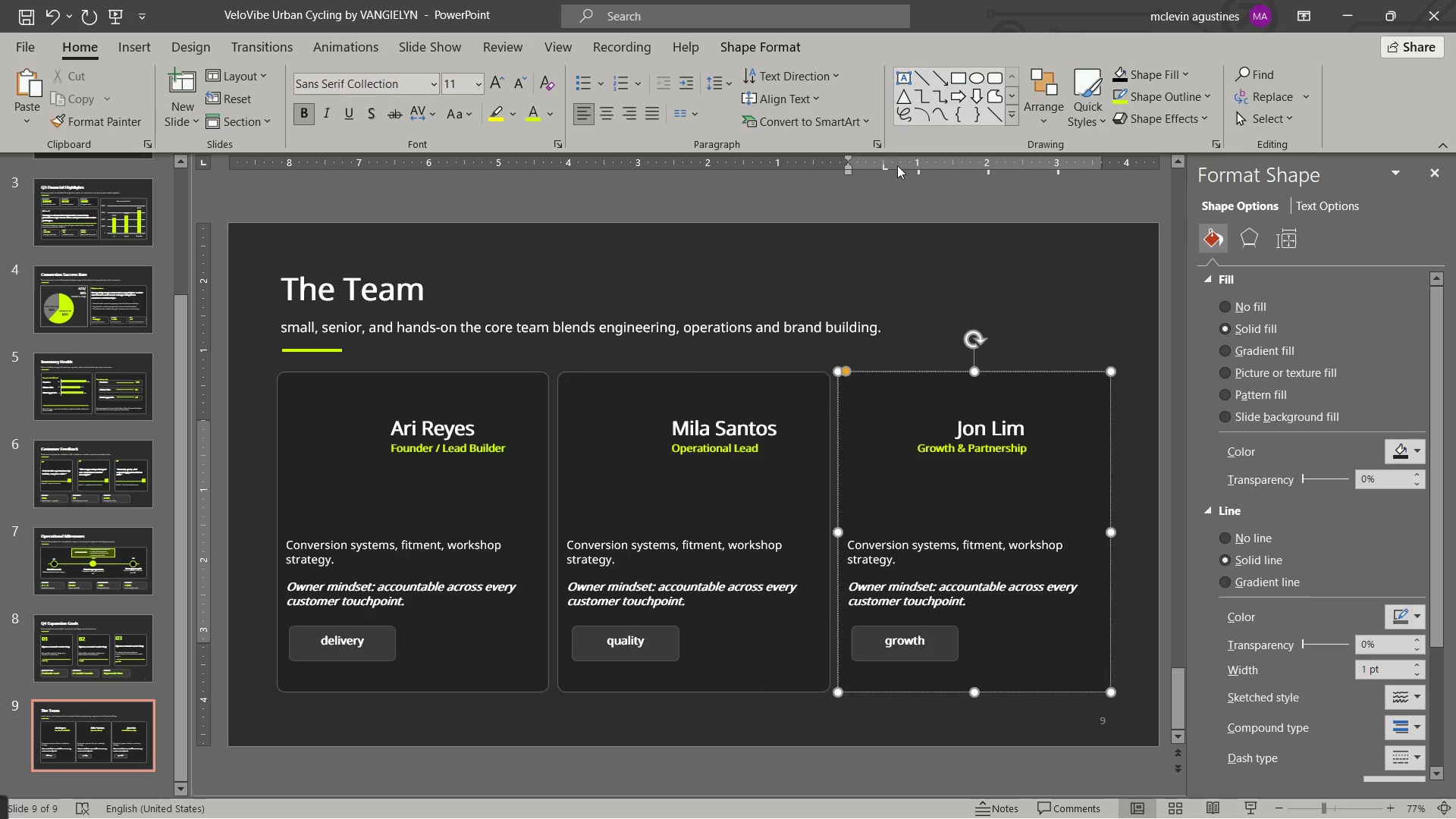 
left_click([955, 165])
 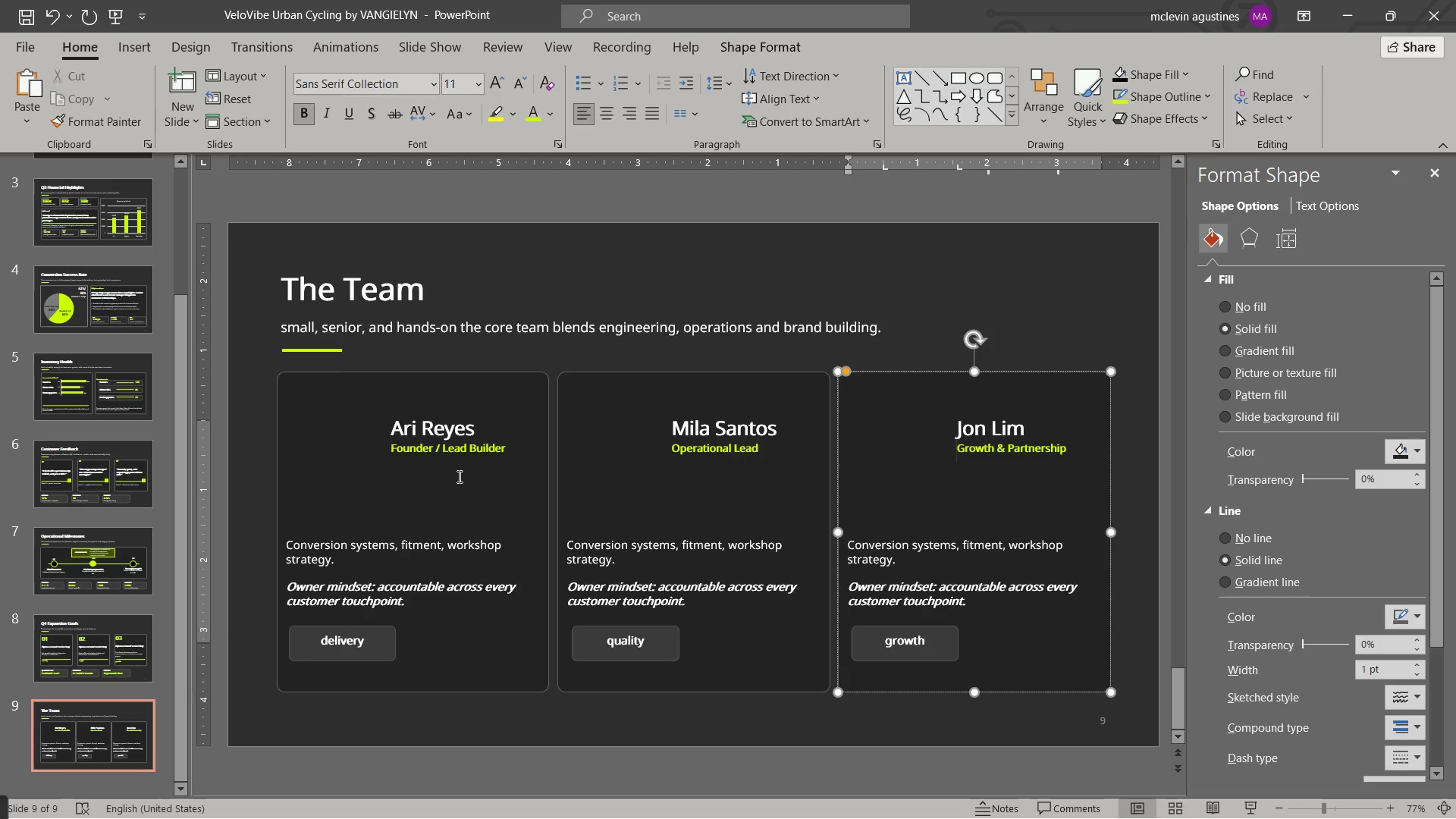 
wait(8.52)
 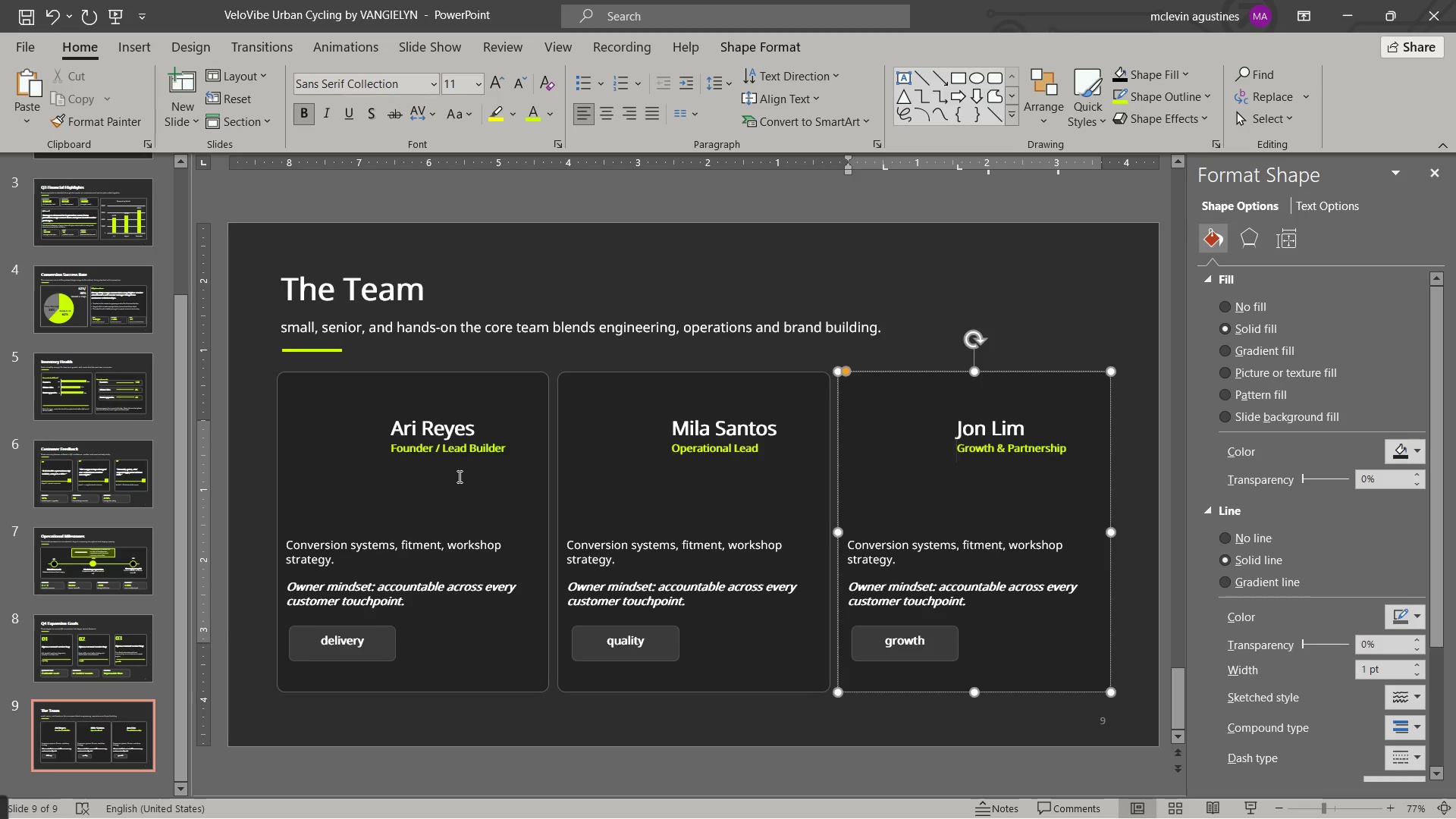 
left_click([27, 15])
 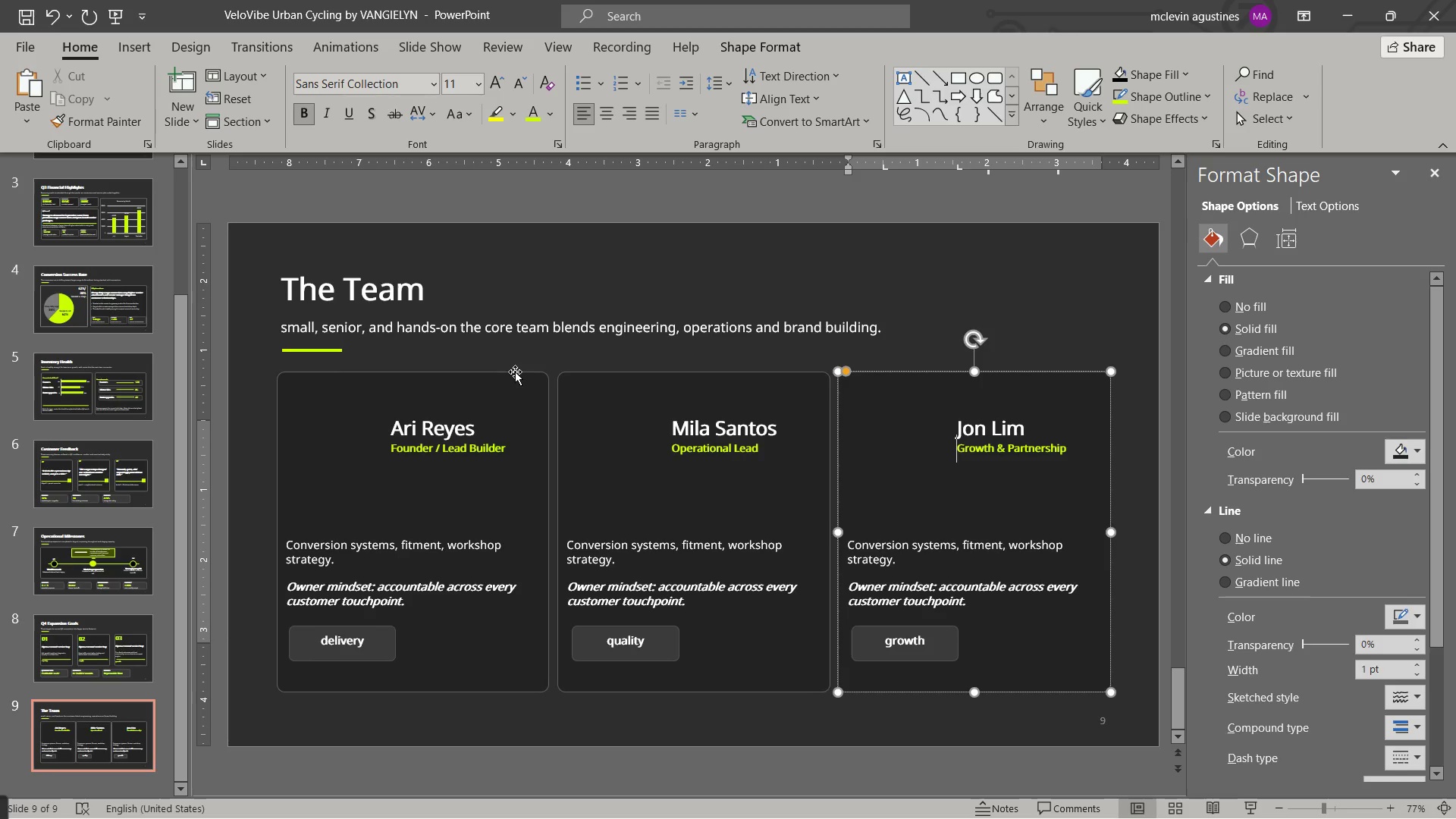 
wait(5.78)
 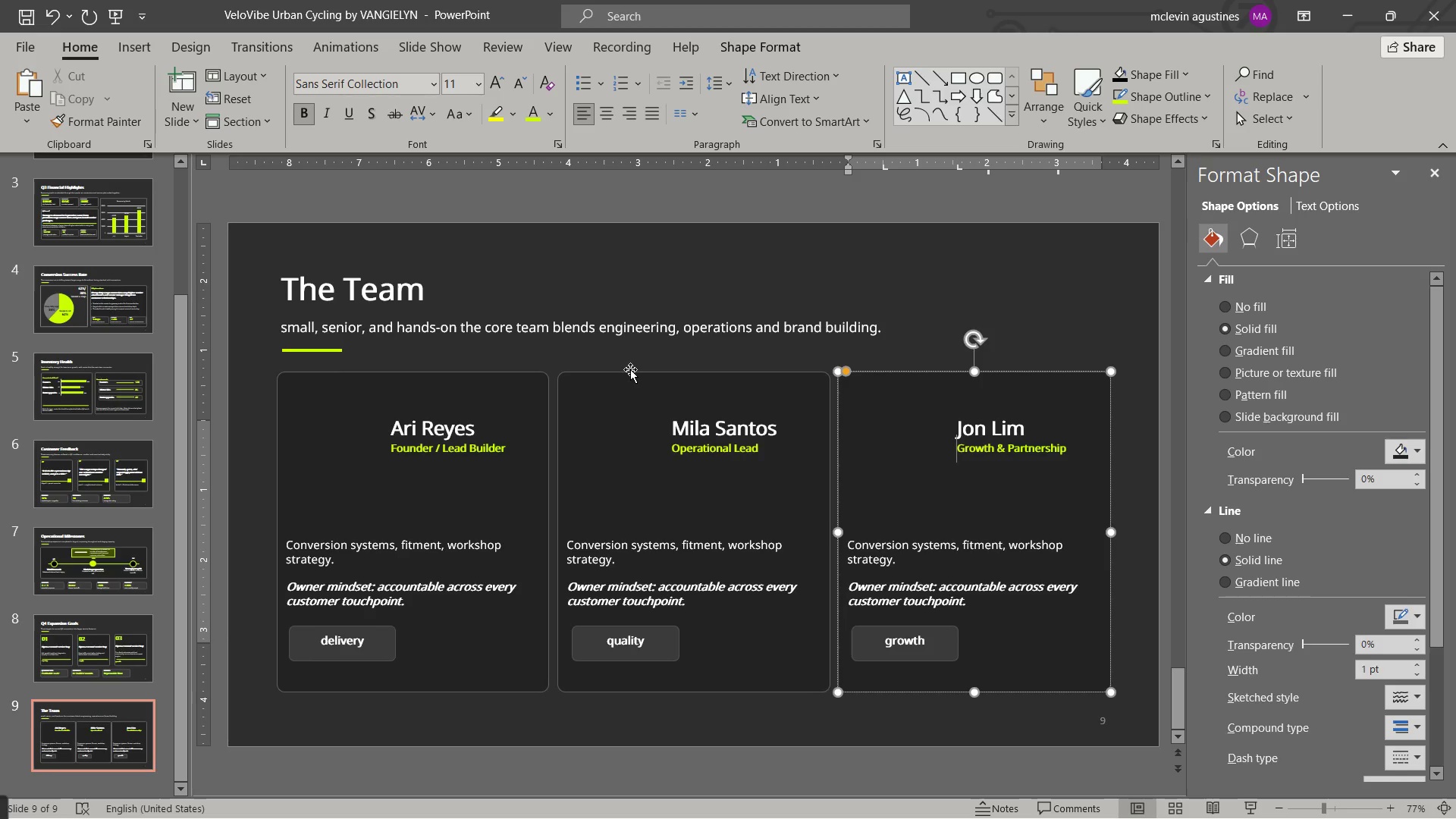 
left_click([139, 42])
 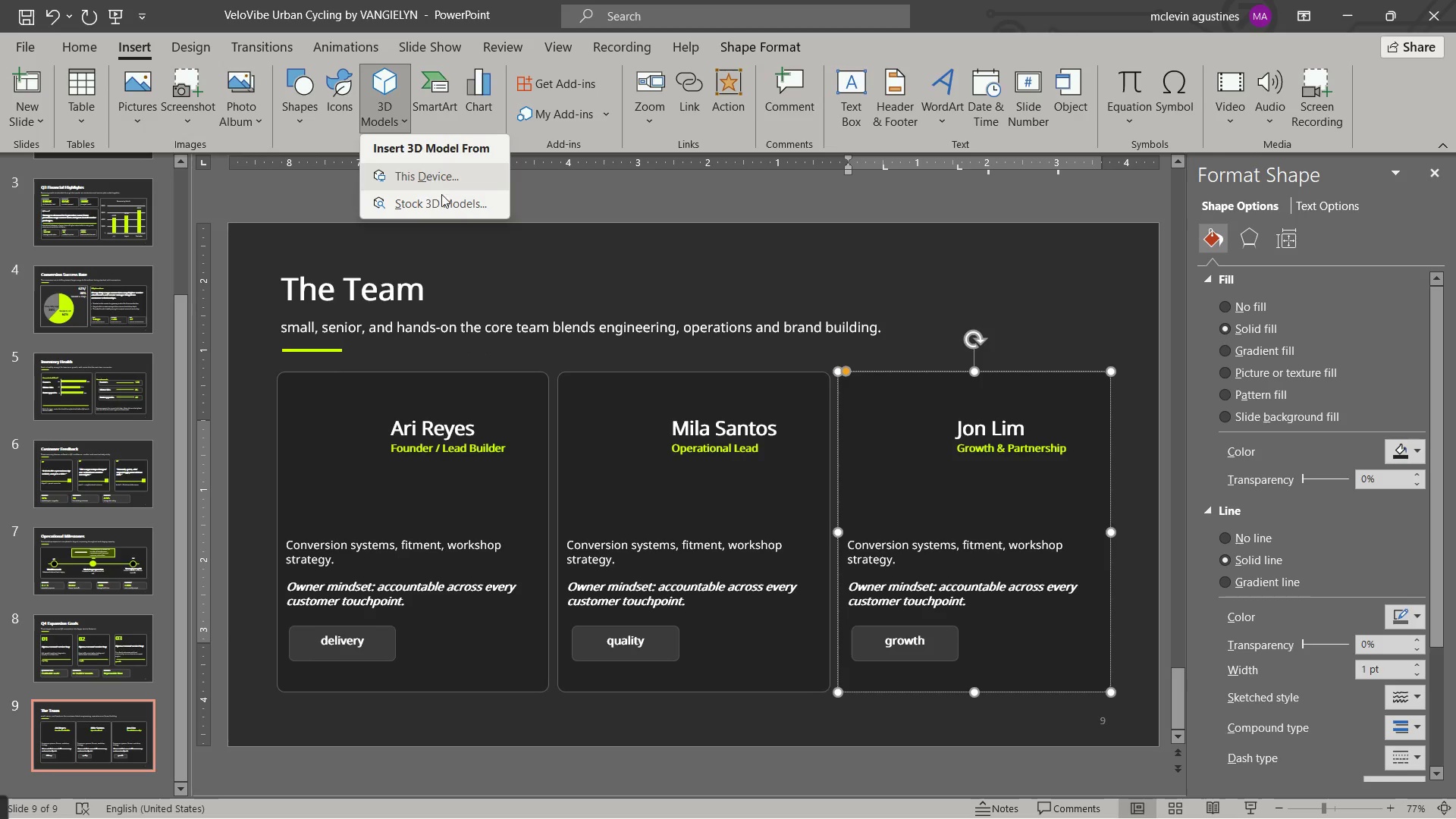 
left_click([455, 201])
 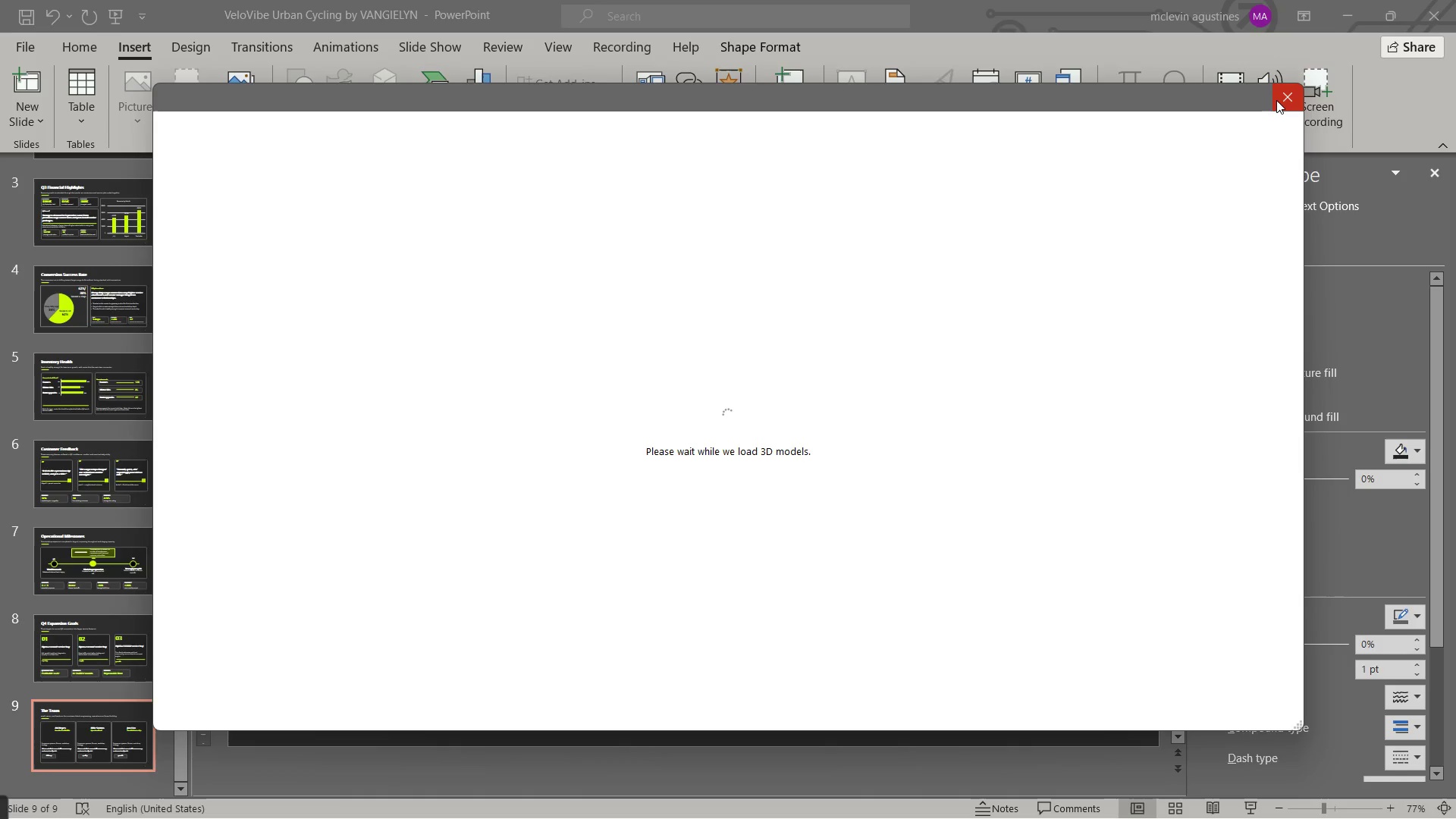 
wait(14.62)
 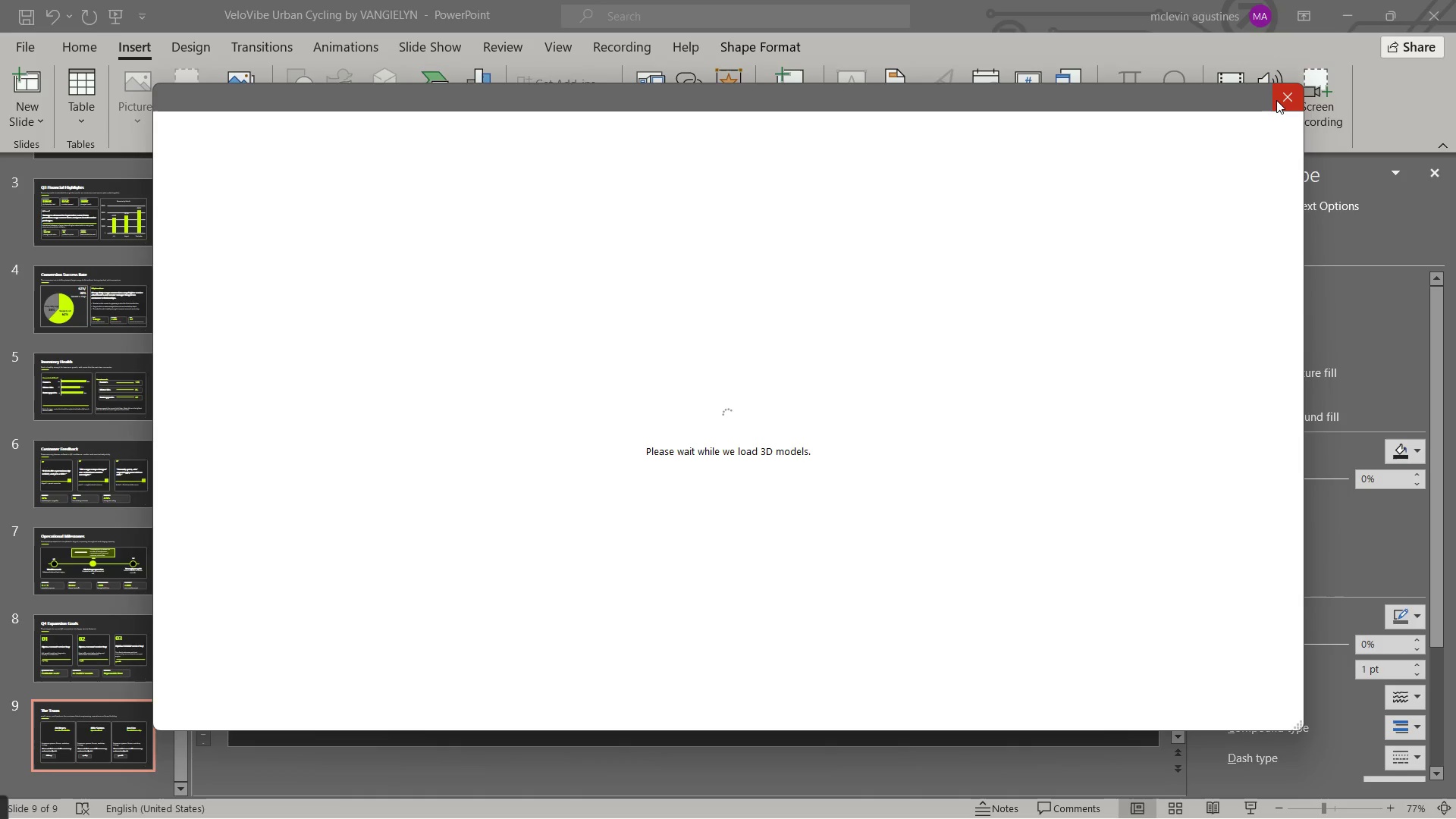 
scroll: coordinate [752, 515], scroll_direction: down, amount: 14.0
 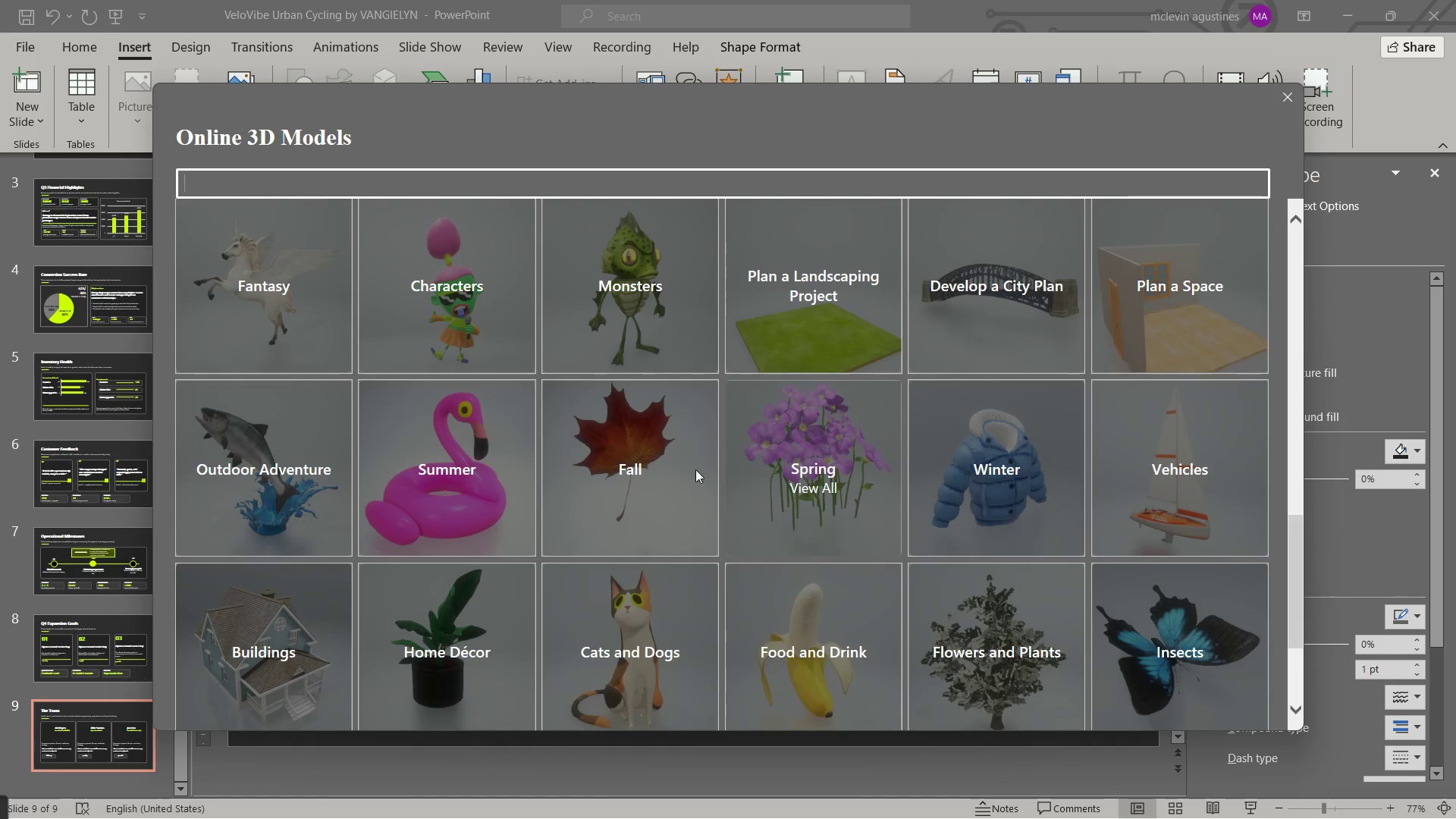 
scroll: coordinate [736, 497], scroll_direction: up, amount: 1.0
 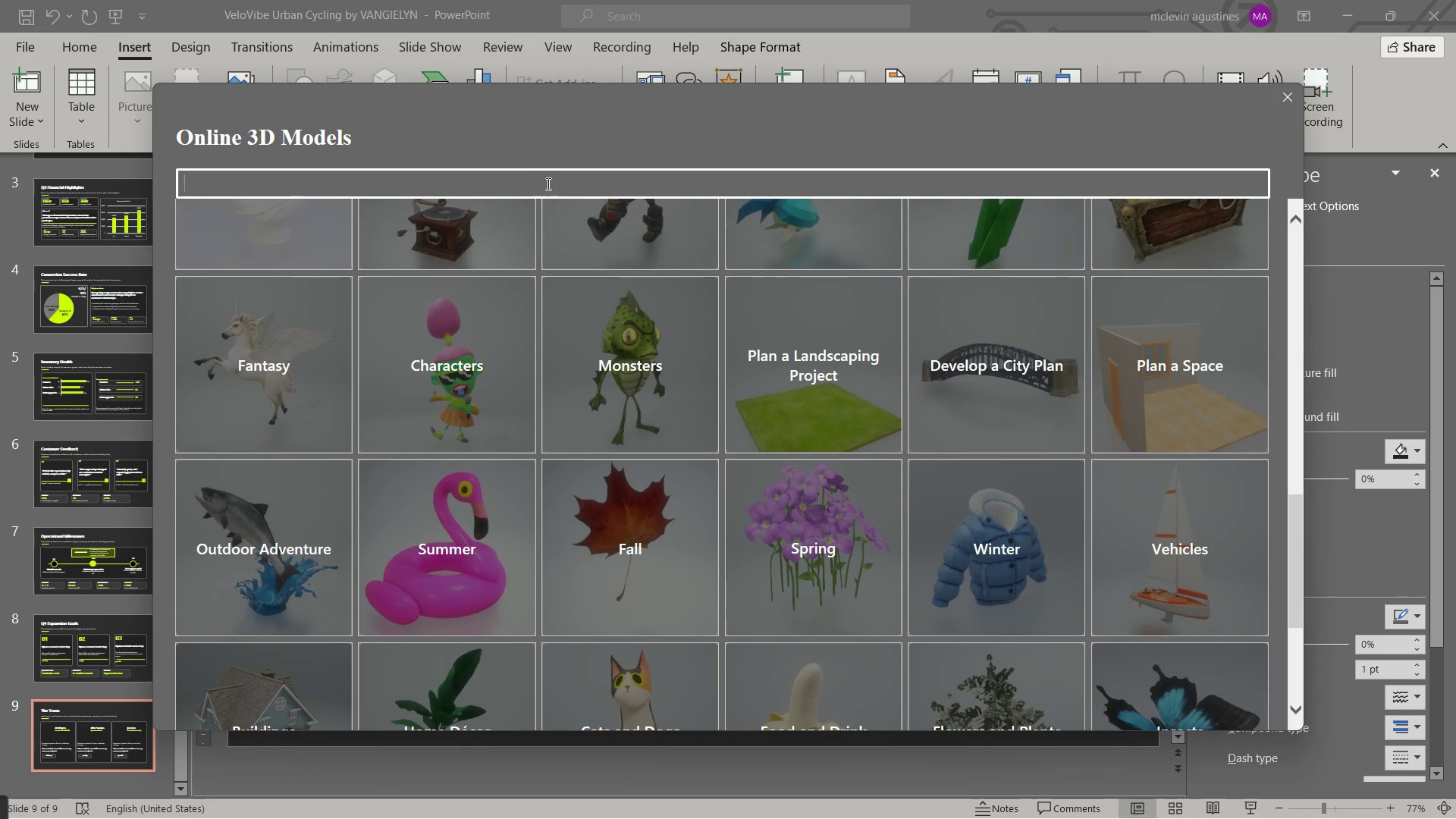 
left_click([547, 184])
 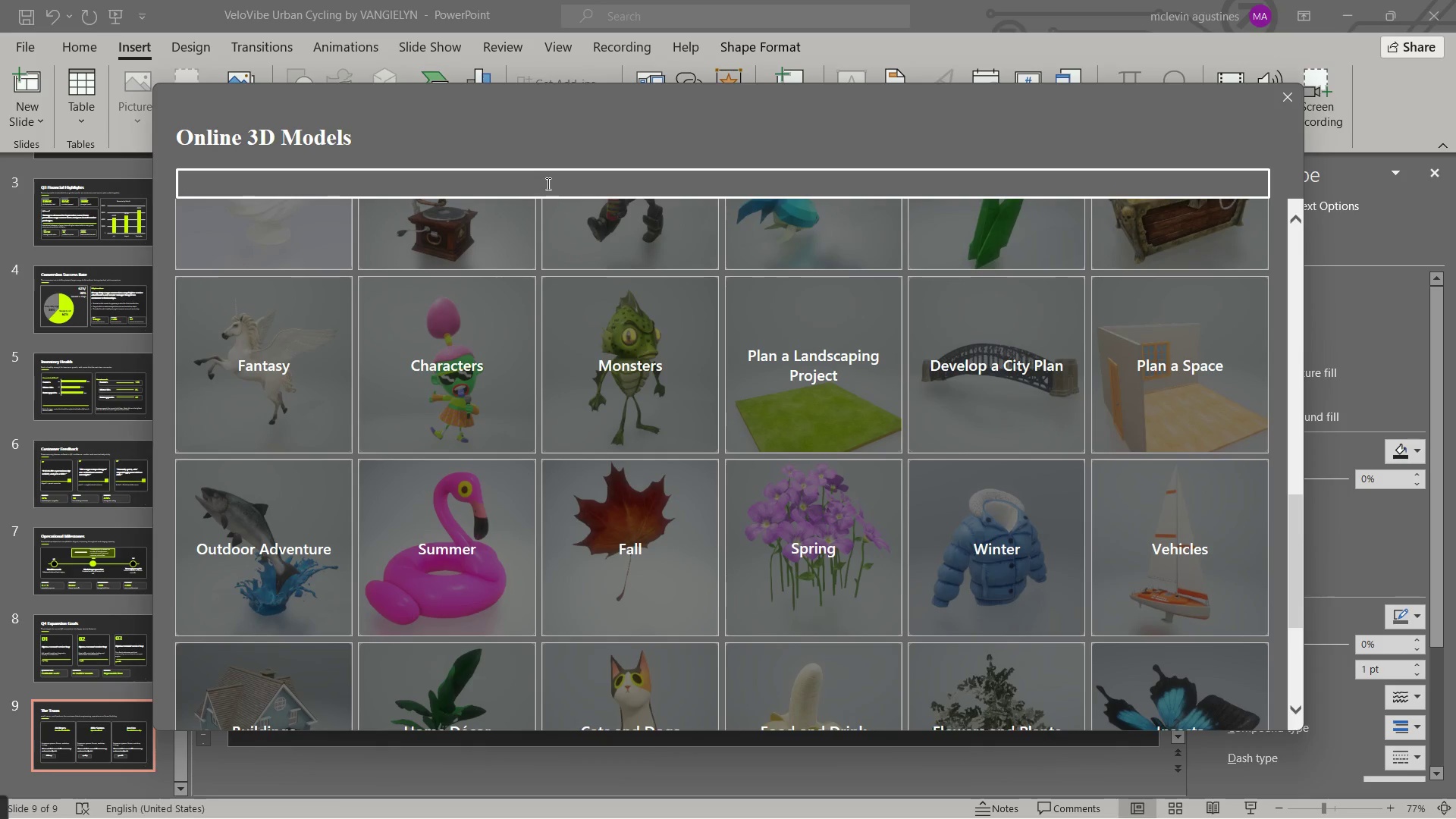 
type(square)
key(NumpadEnter)
 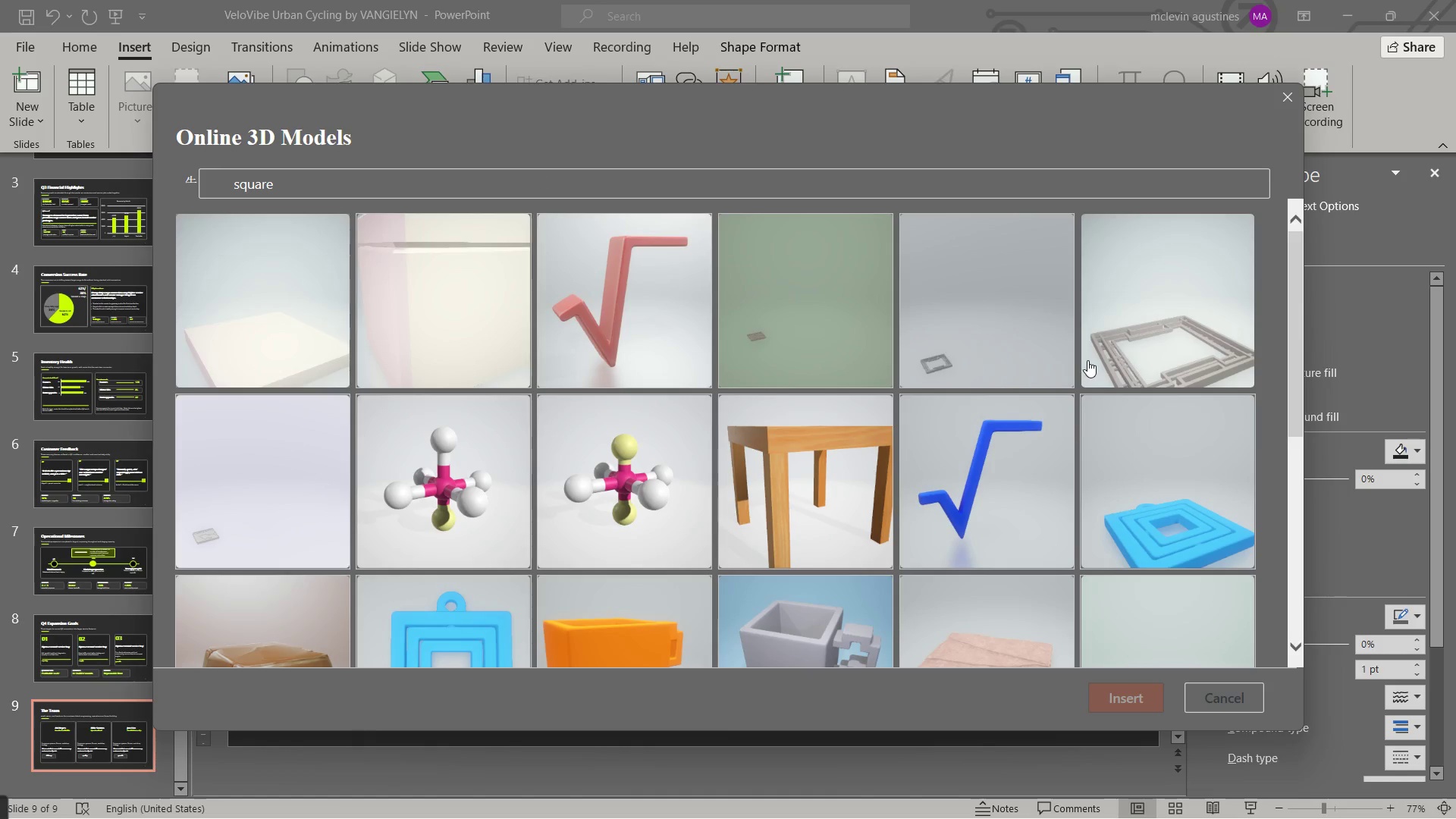 
scroll: coordinate [814, 435], scroll_direction: down, amount: 12.0
 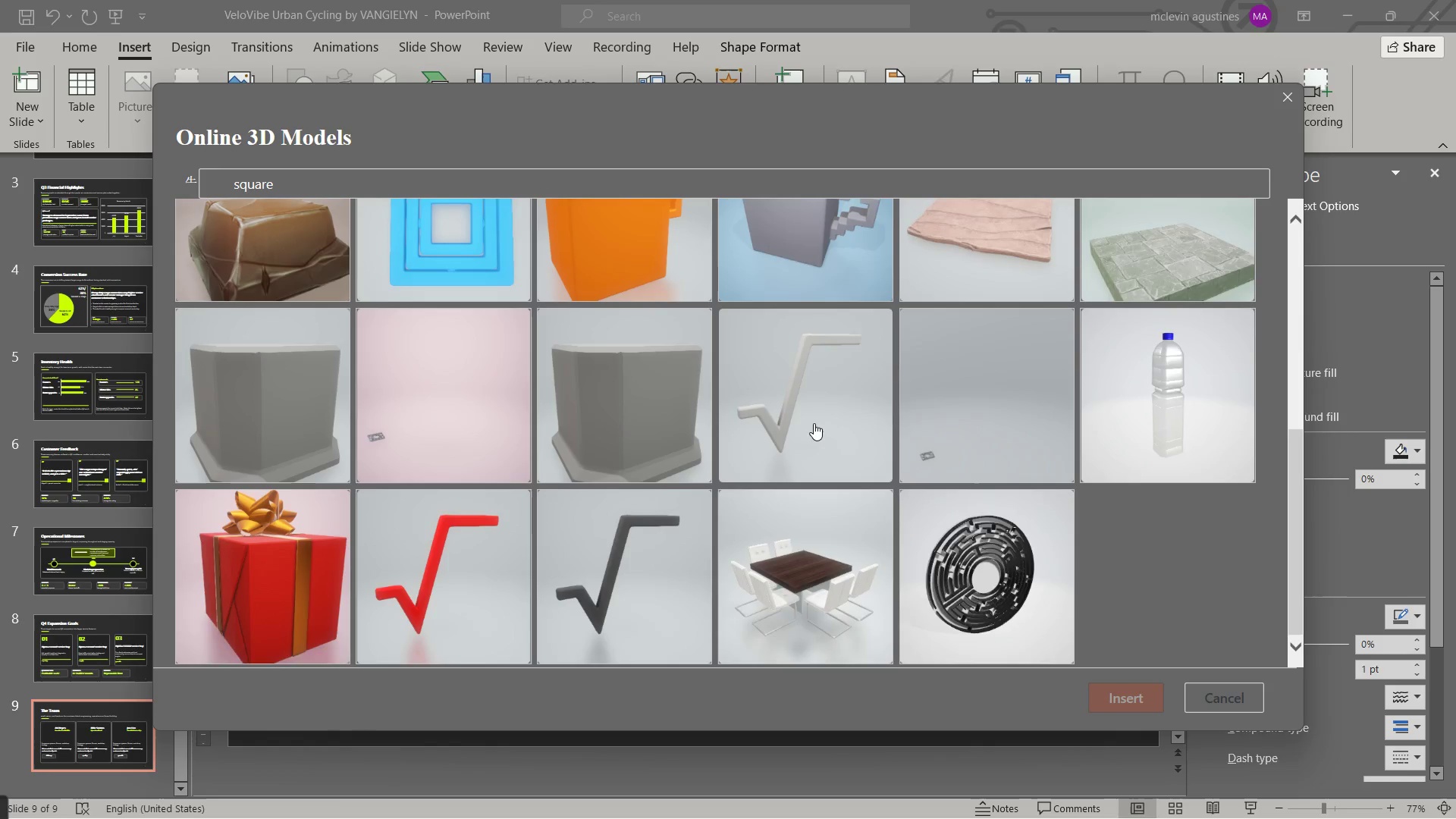 
scroll: coordinate [814, 422], scroll_direction: up, amount: 4.0
 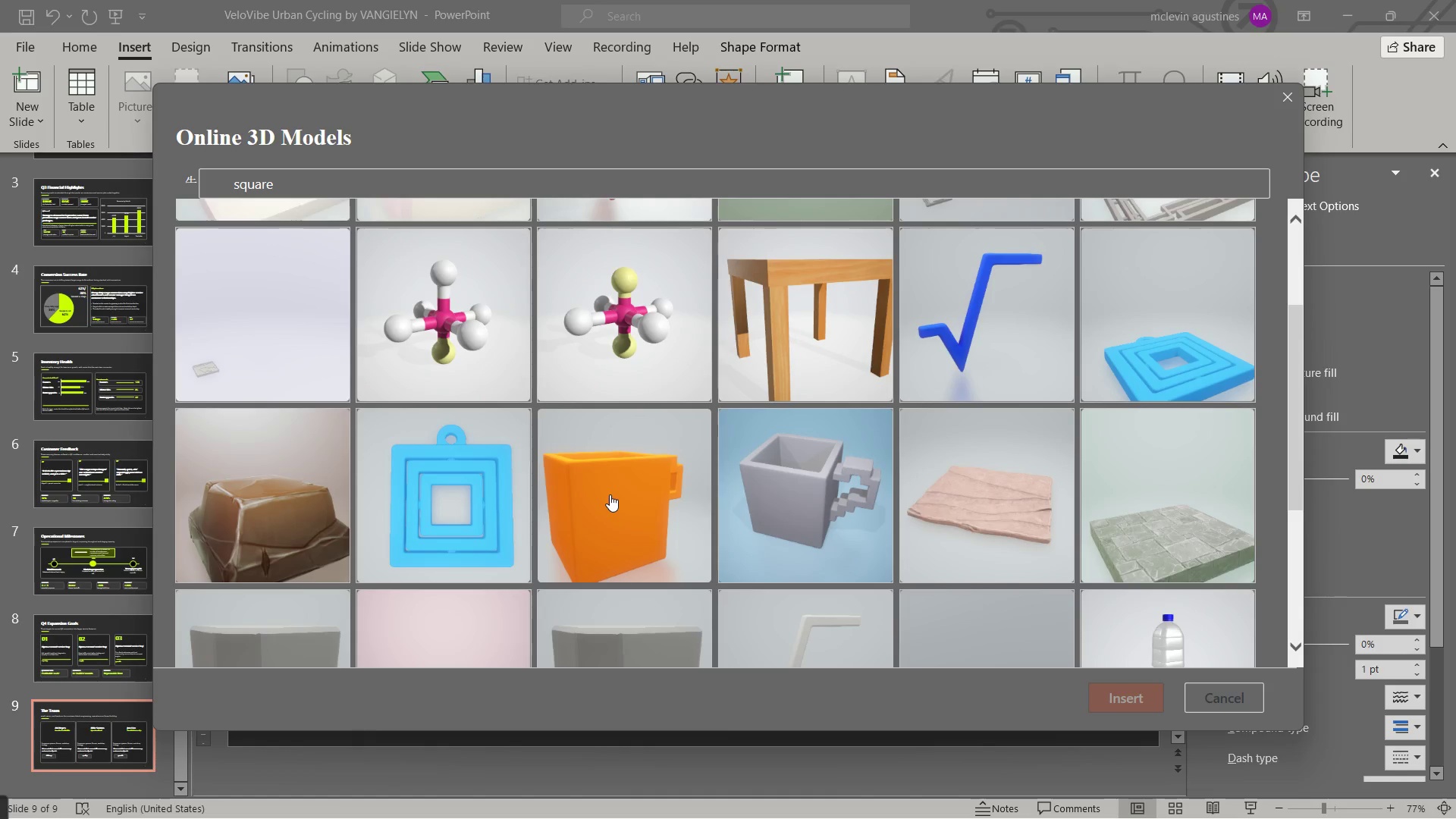 
wait(5.81)
 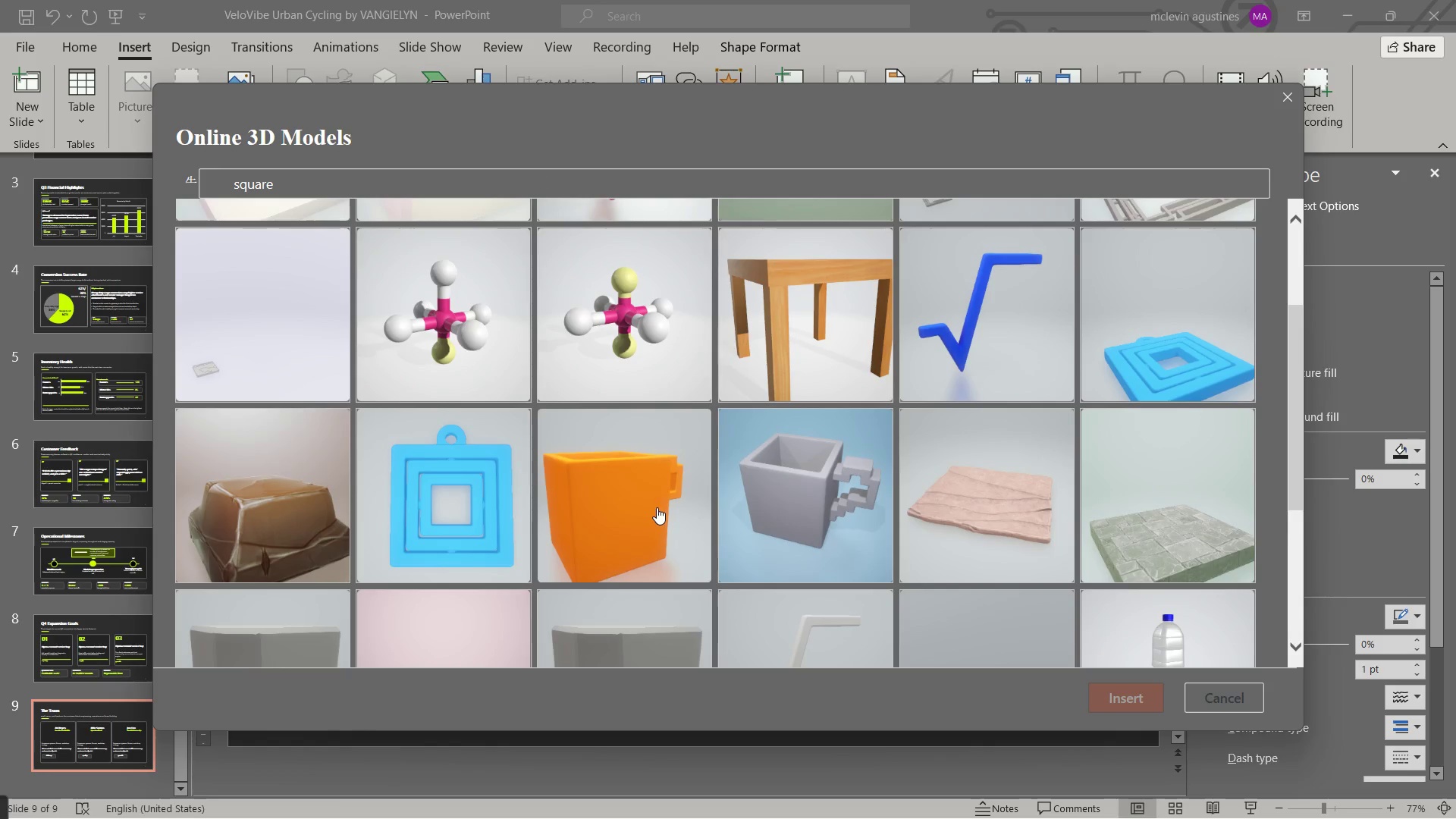 
left_click([451, 500])
 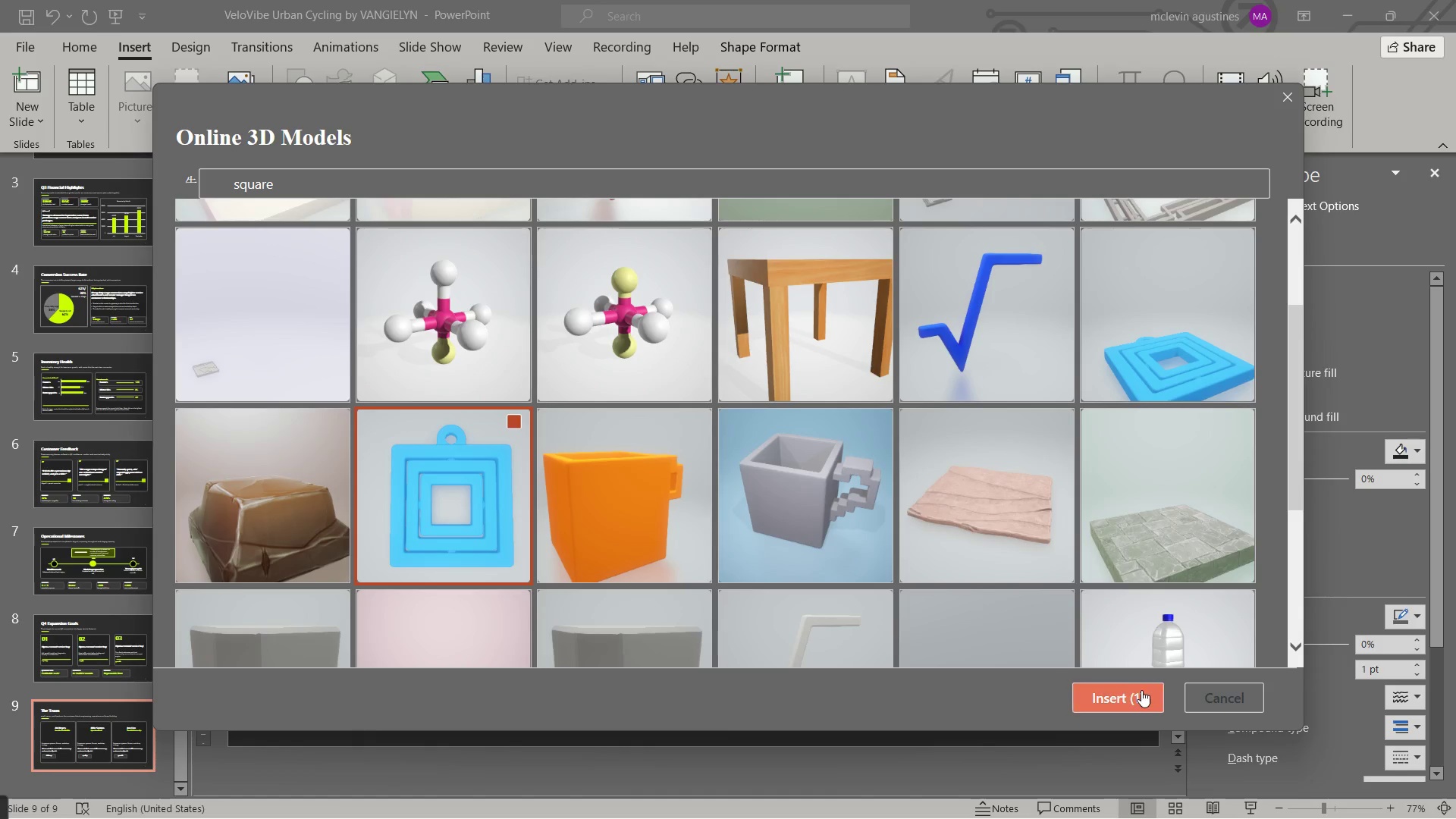 
left_click([1130, 692])
 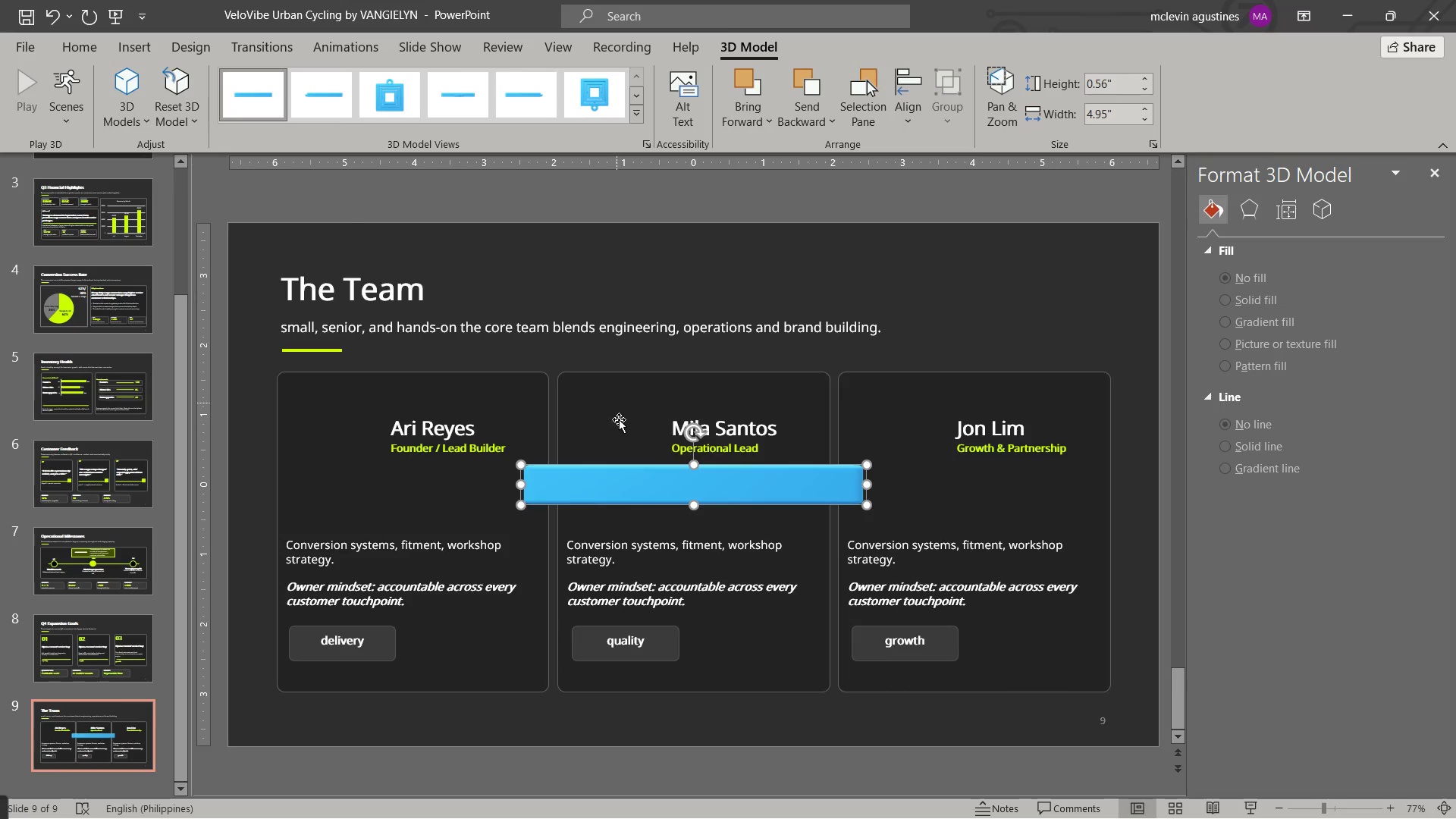 
wait(7.08)
 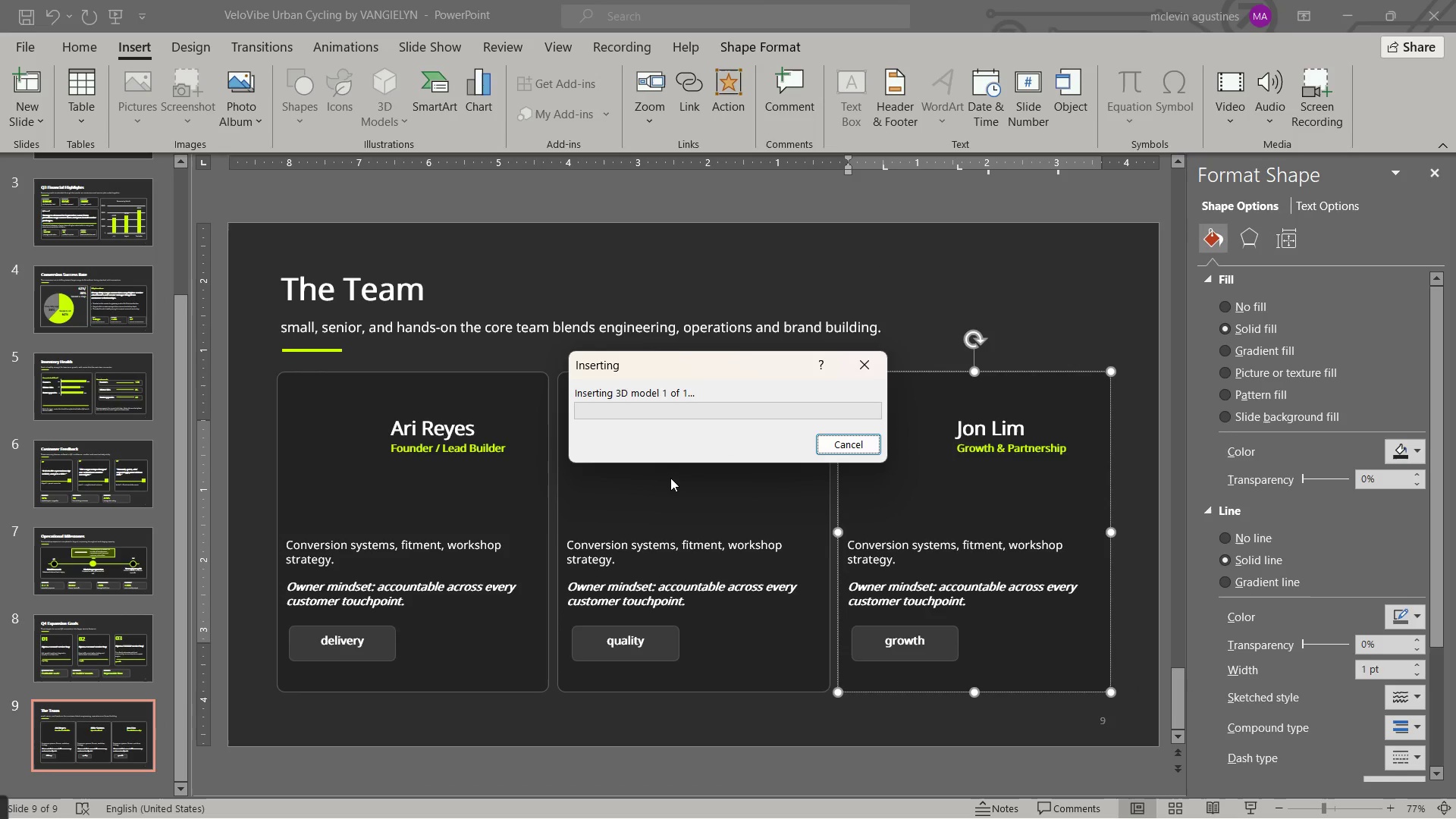 
left_click_drag(start_coordinate=[861, 504], to_coordinate=[691, 485])
 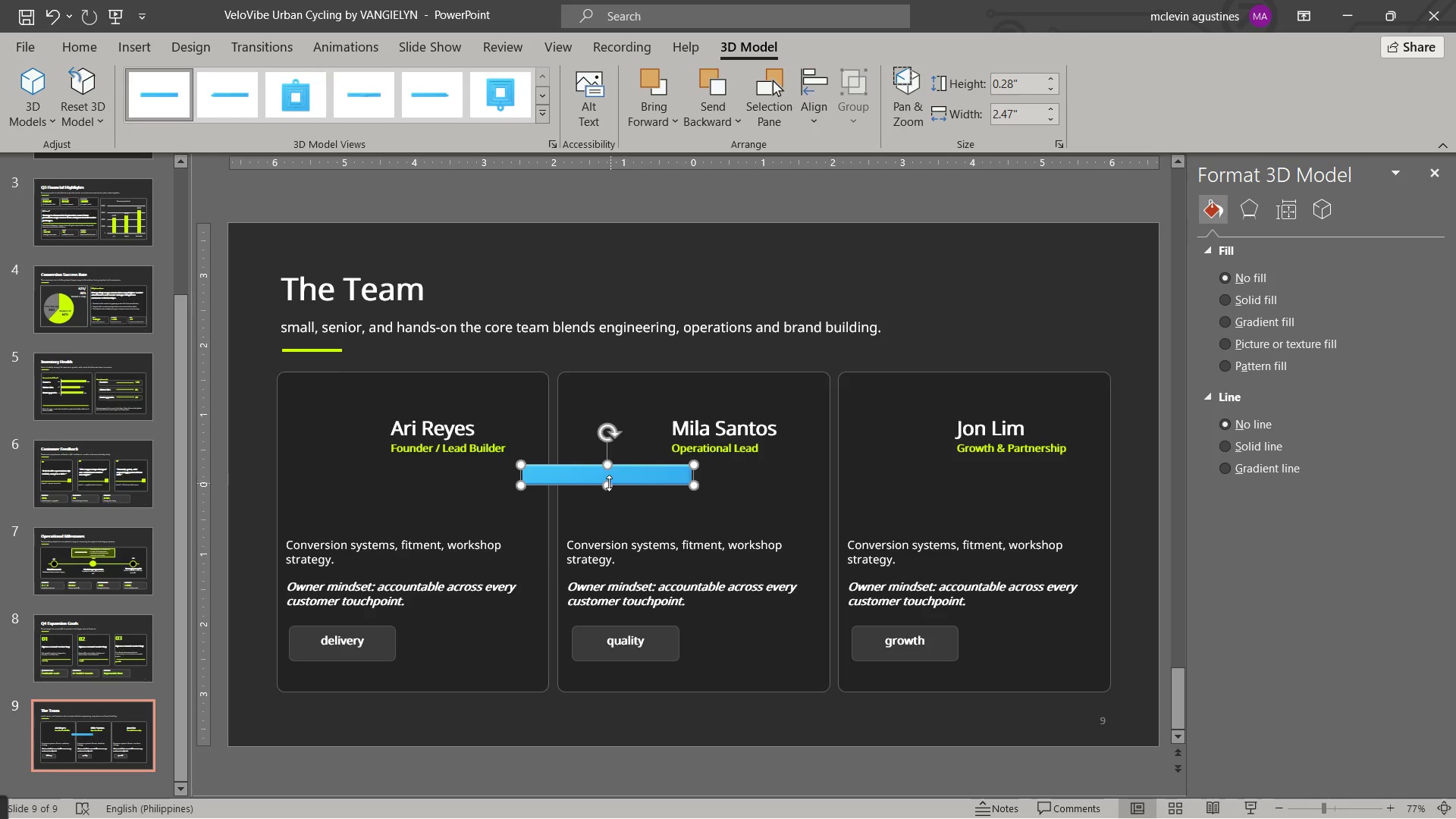 
left_click_drag(start_coordinate=[607, 485], to_coordinate=[628, 602])
 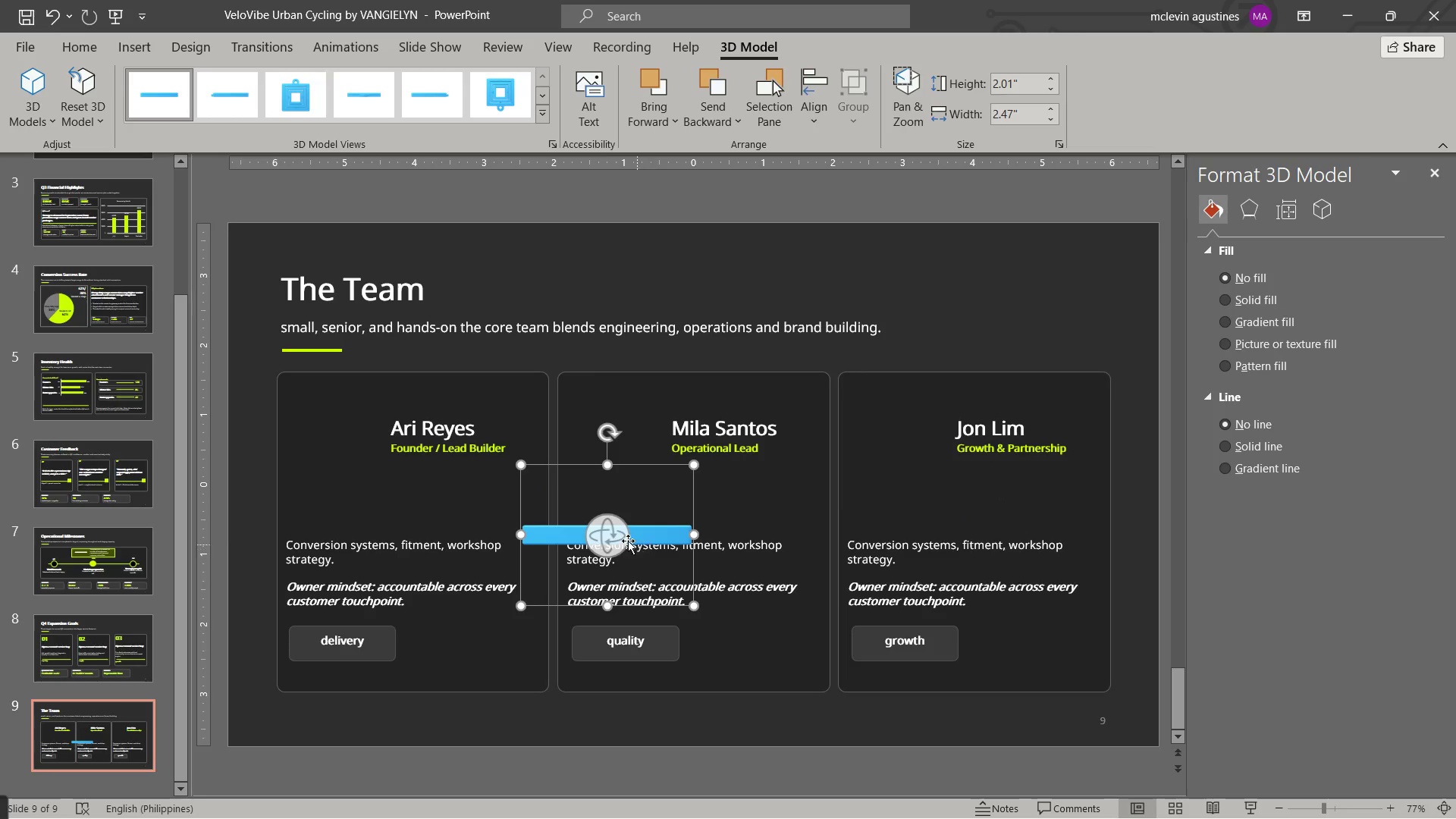 
left_click([599, 537])
 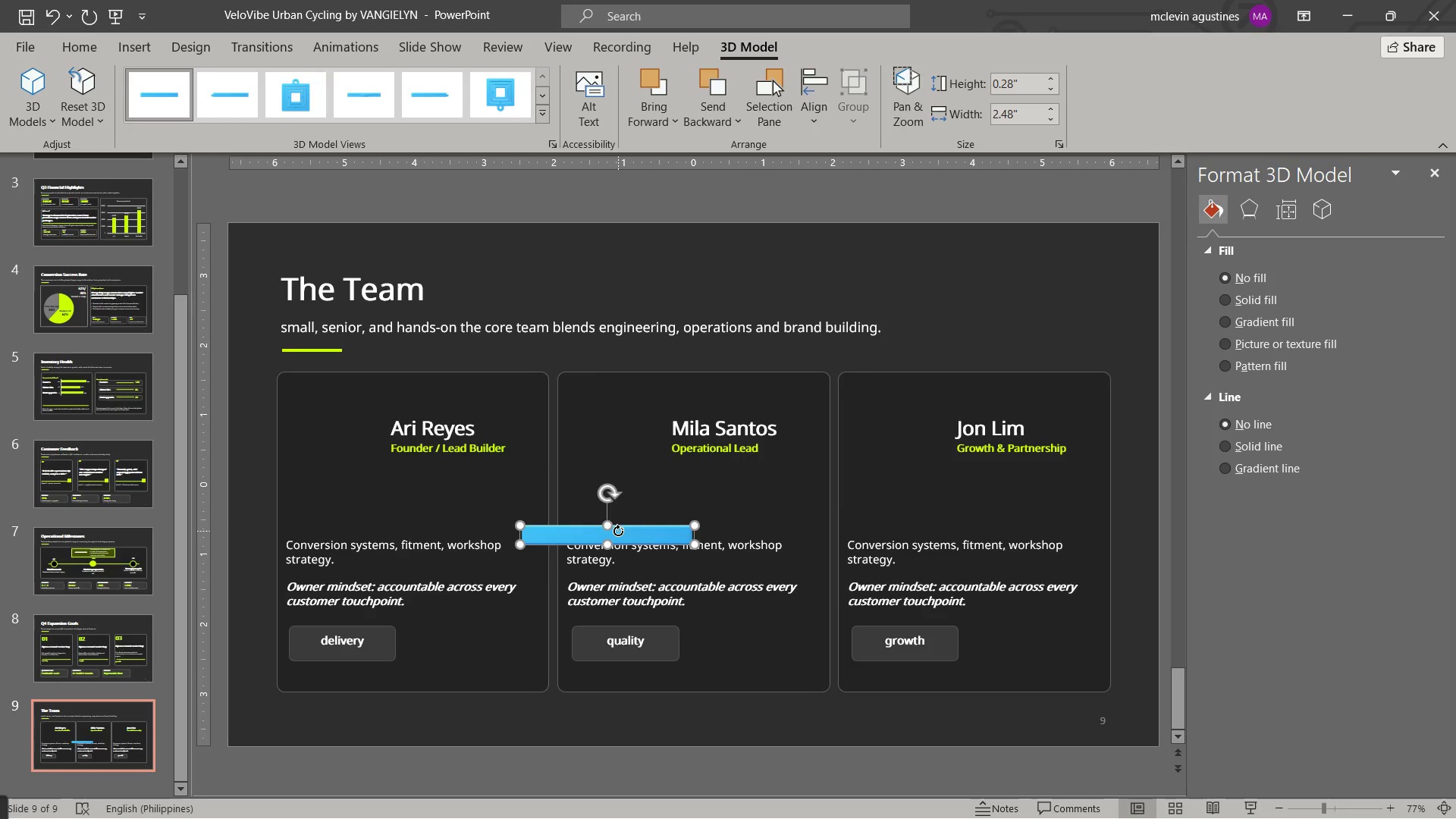 
key(Control+Z)
 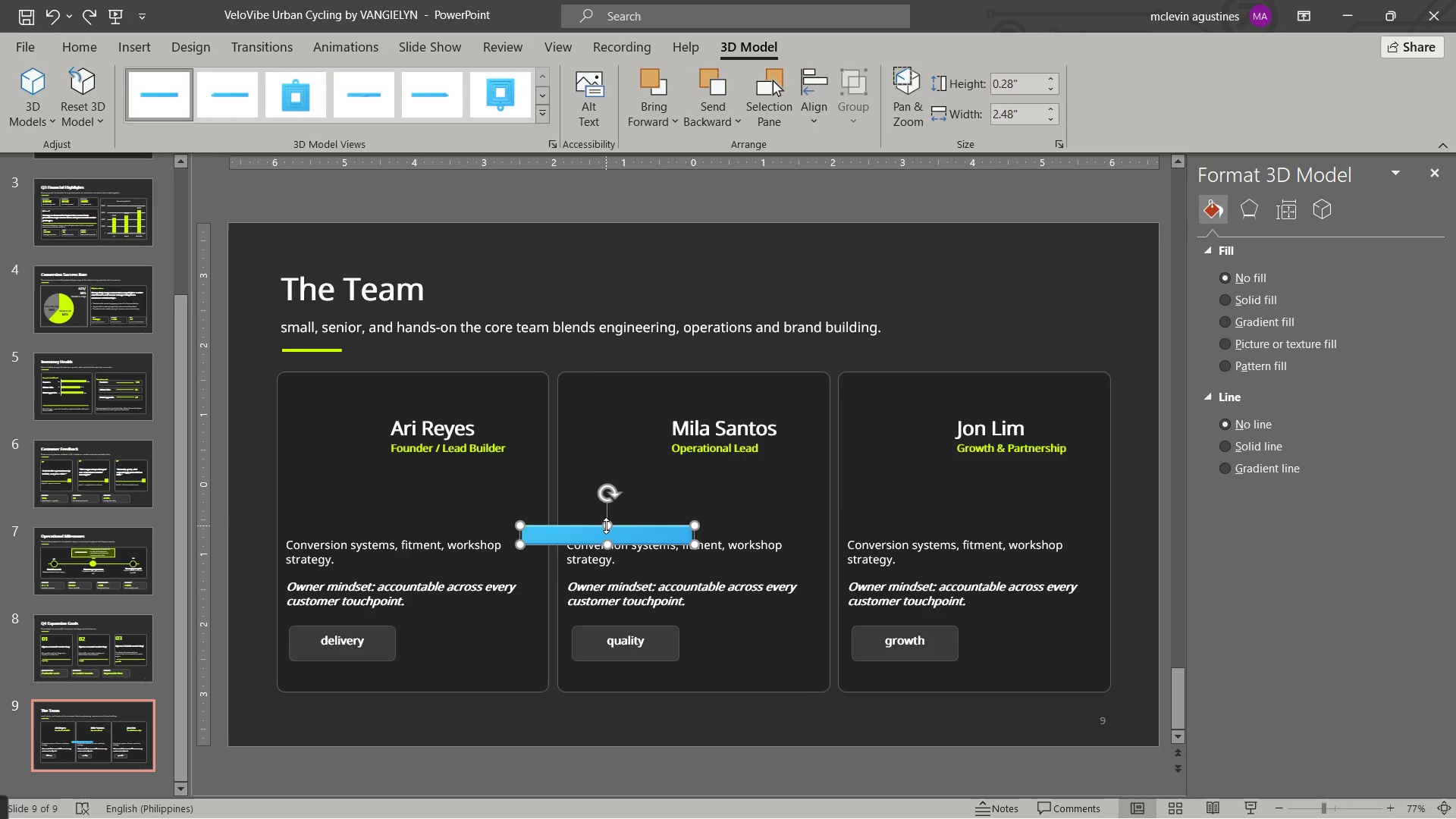 
key(Control+Z)
 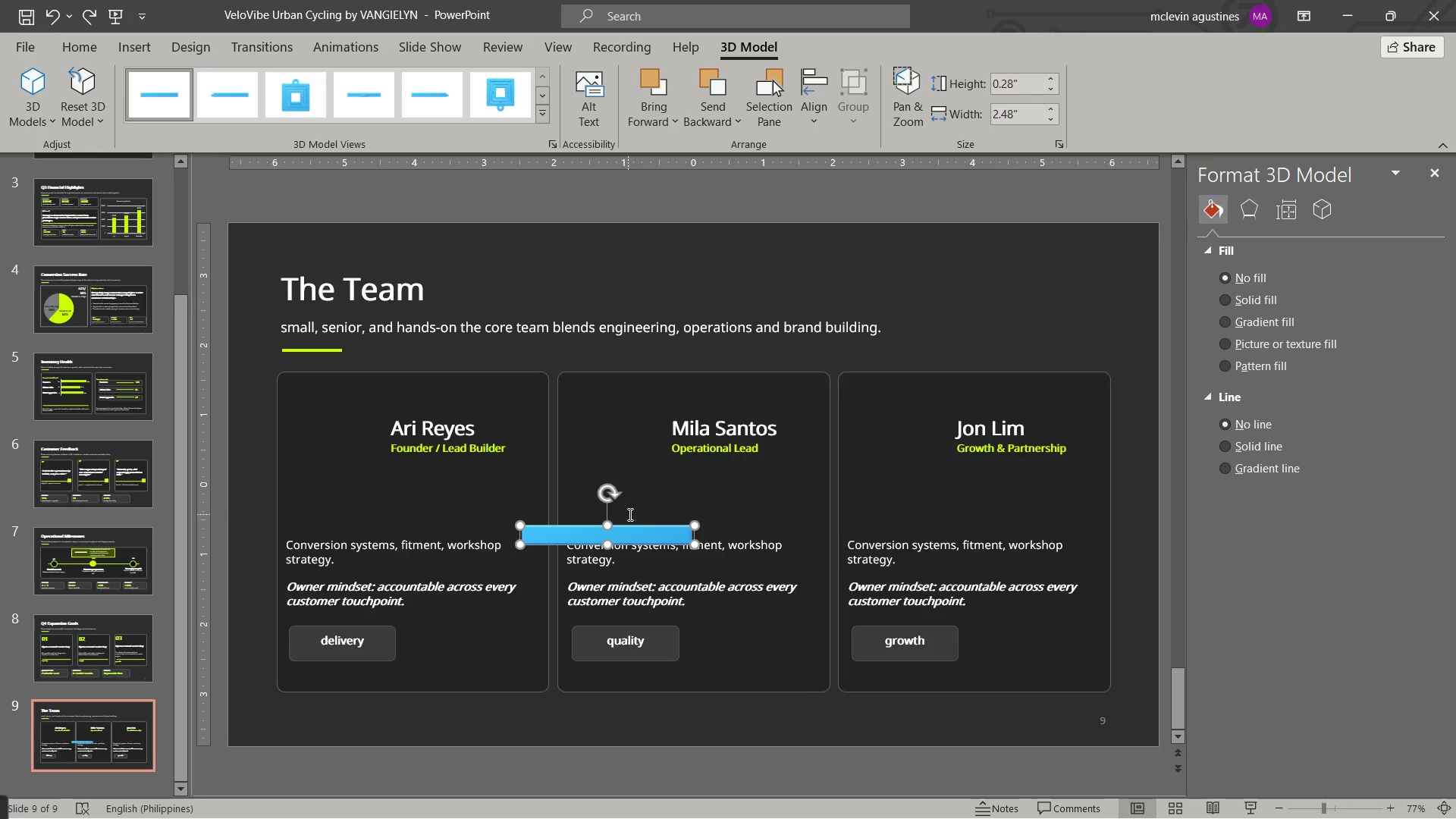 
key(Control+Z)
 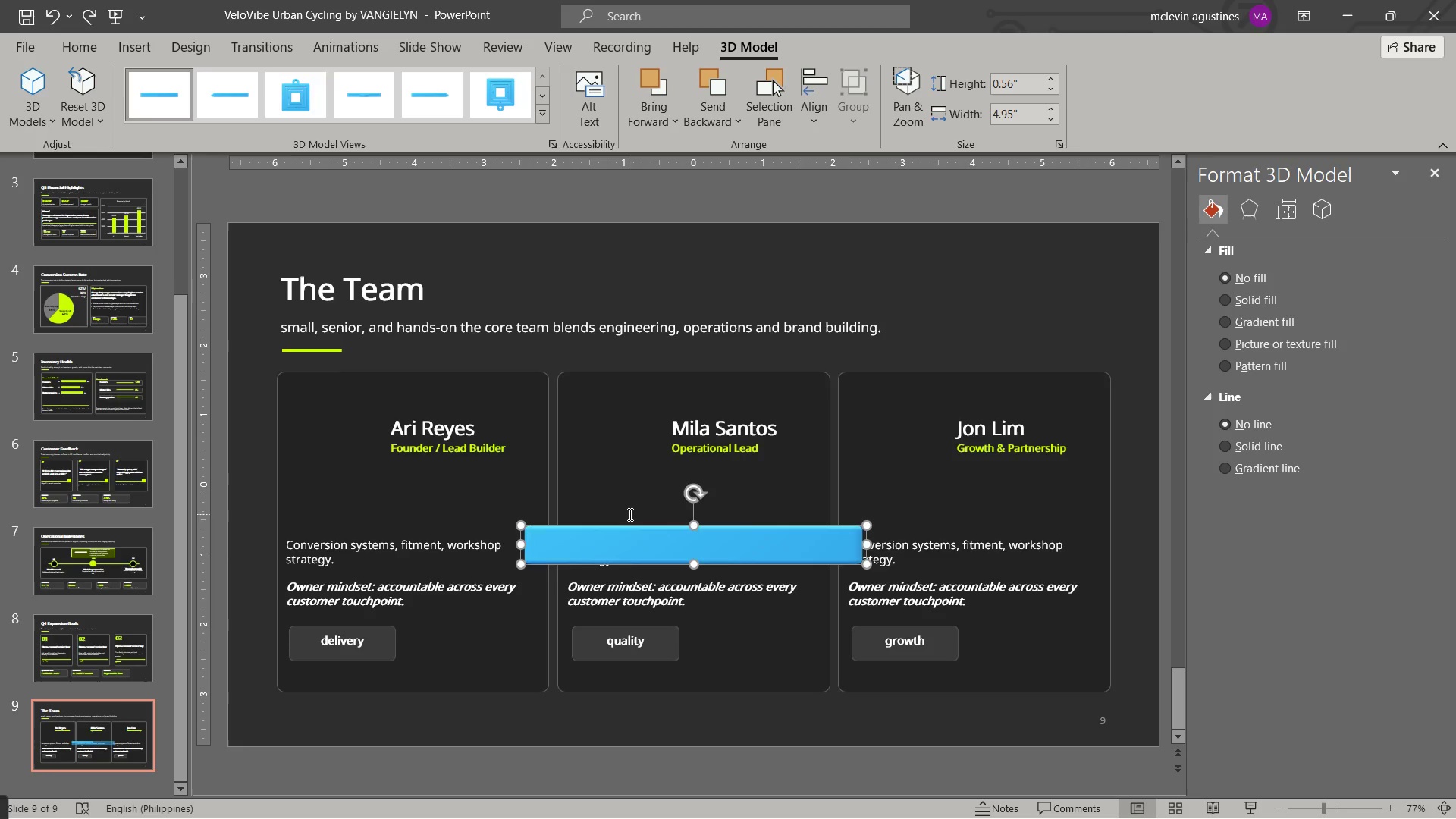 
key(Control+Z)
 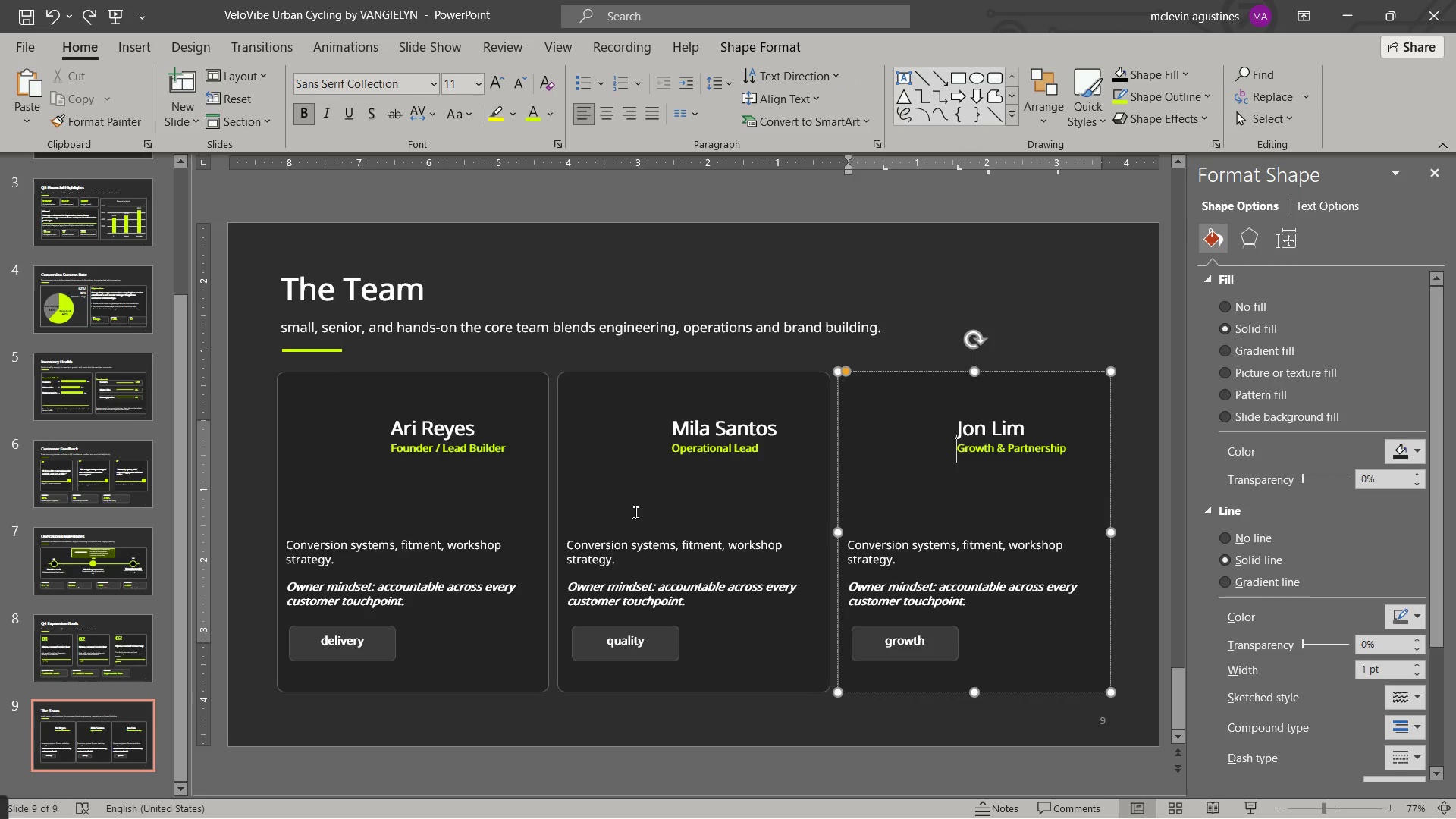 
key(Escape)
 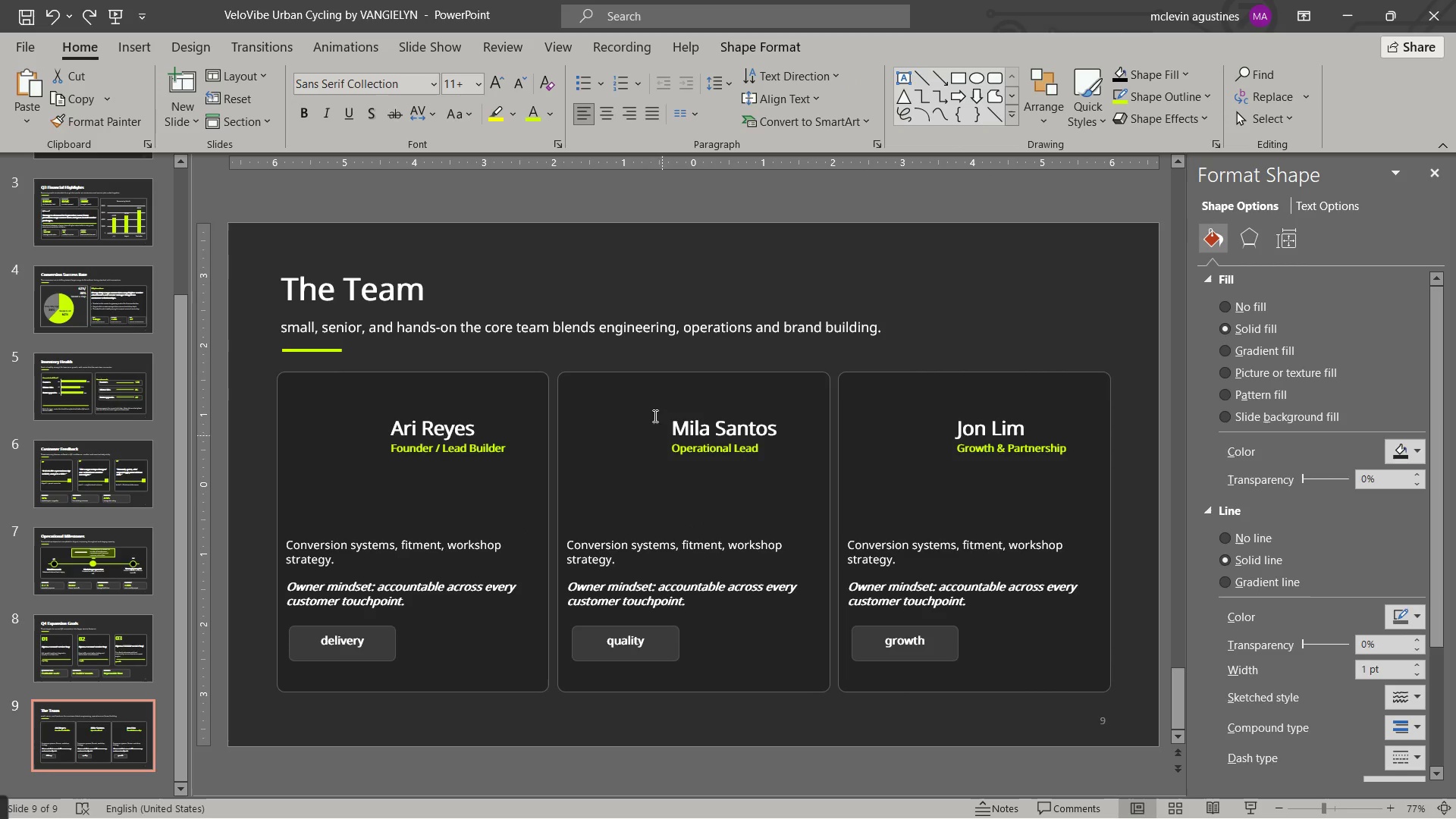 
key(Escape)
 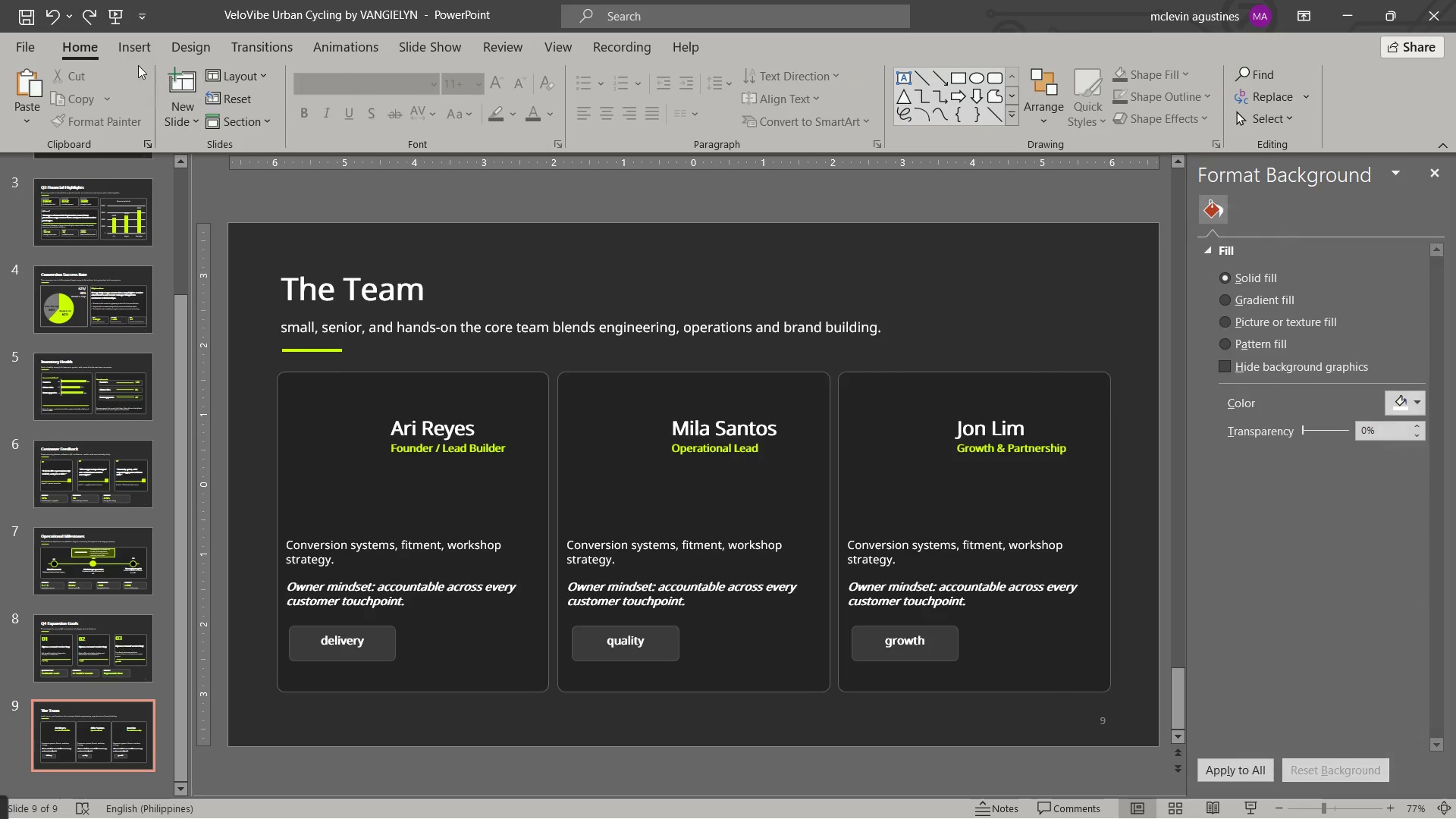 
left_click([129, 45])
 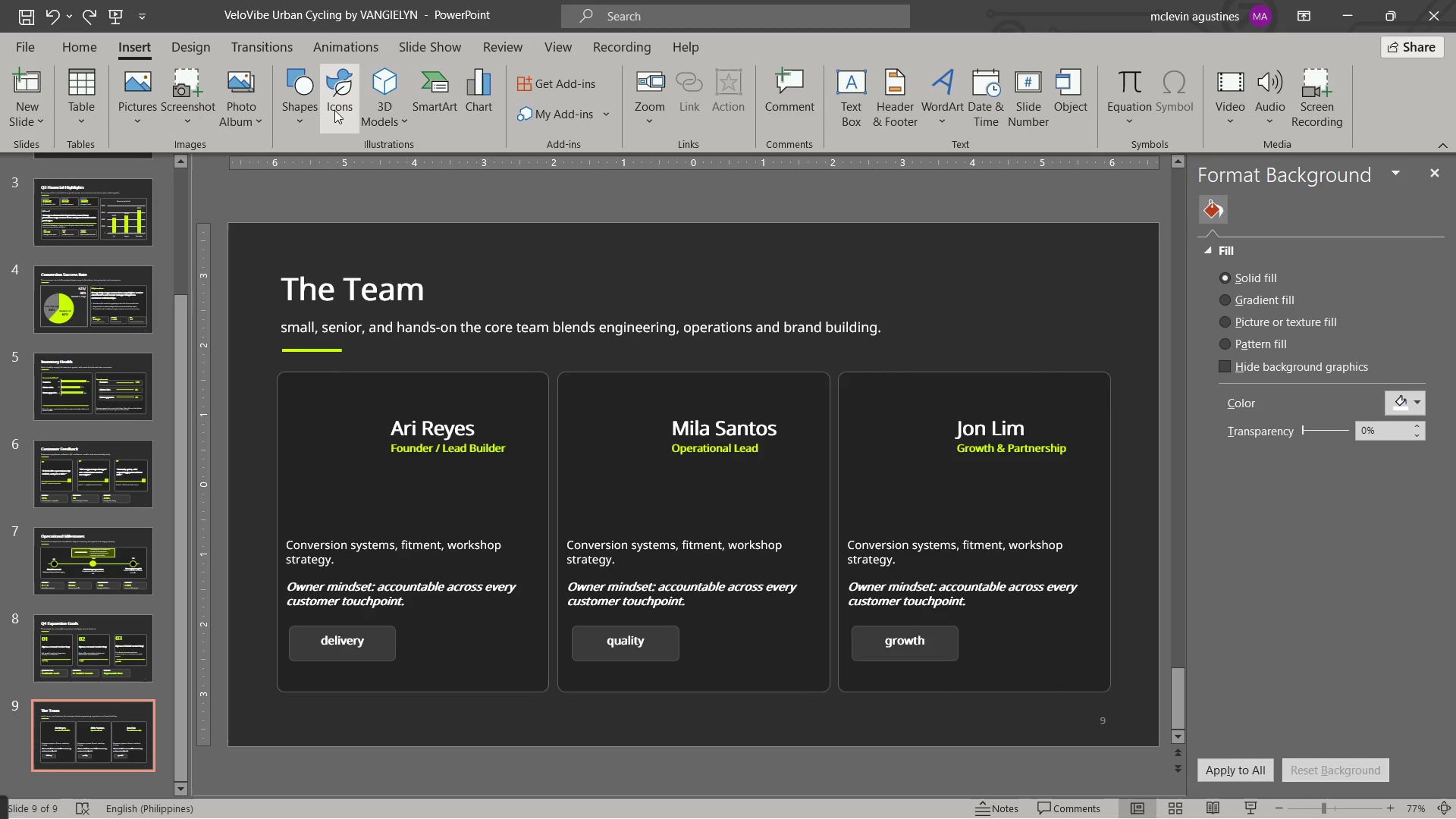 
mouse_move([554, 244])
 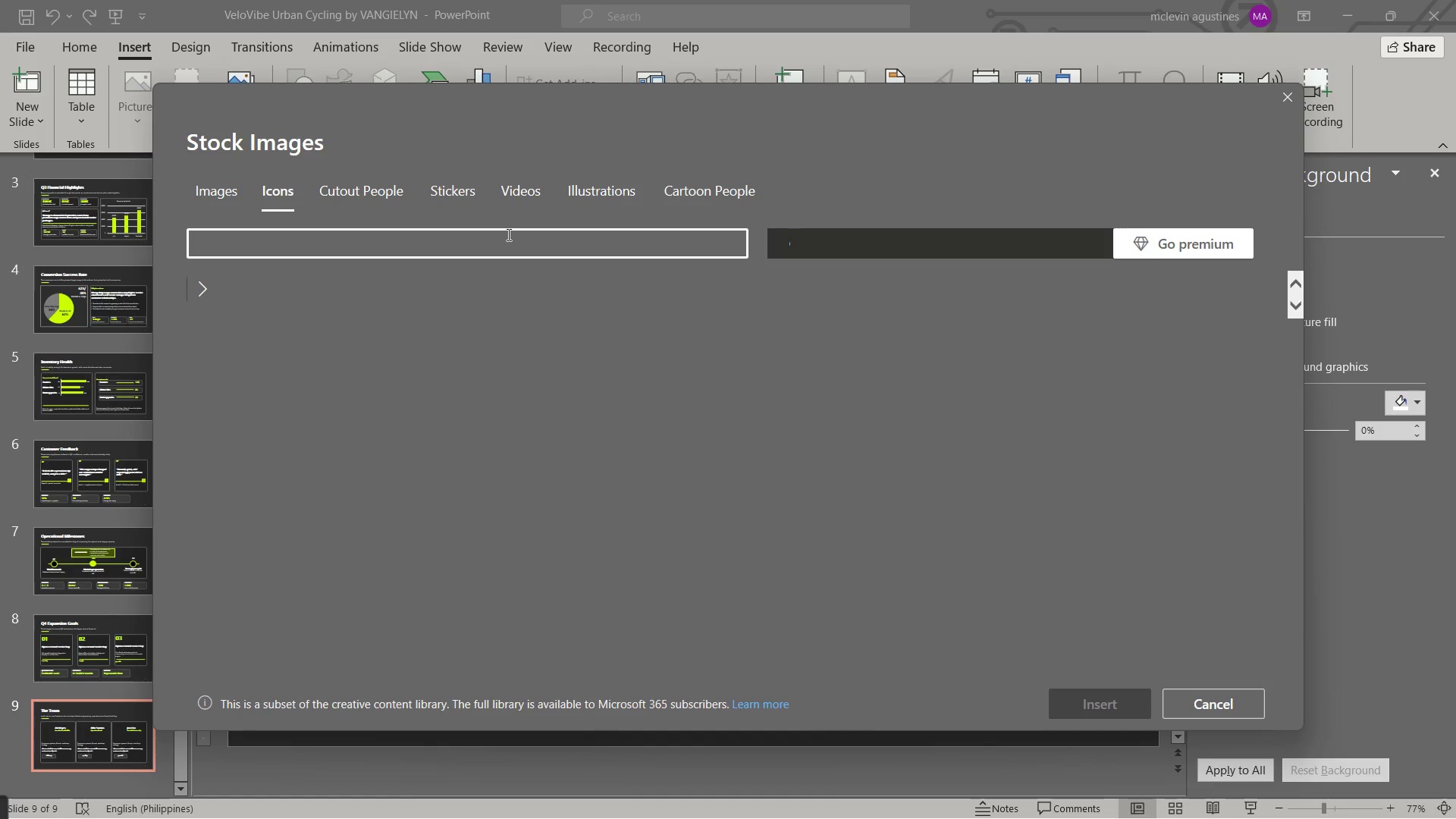 
left_click([507, 234])
 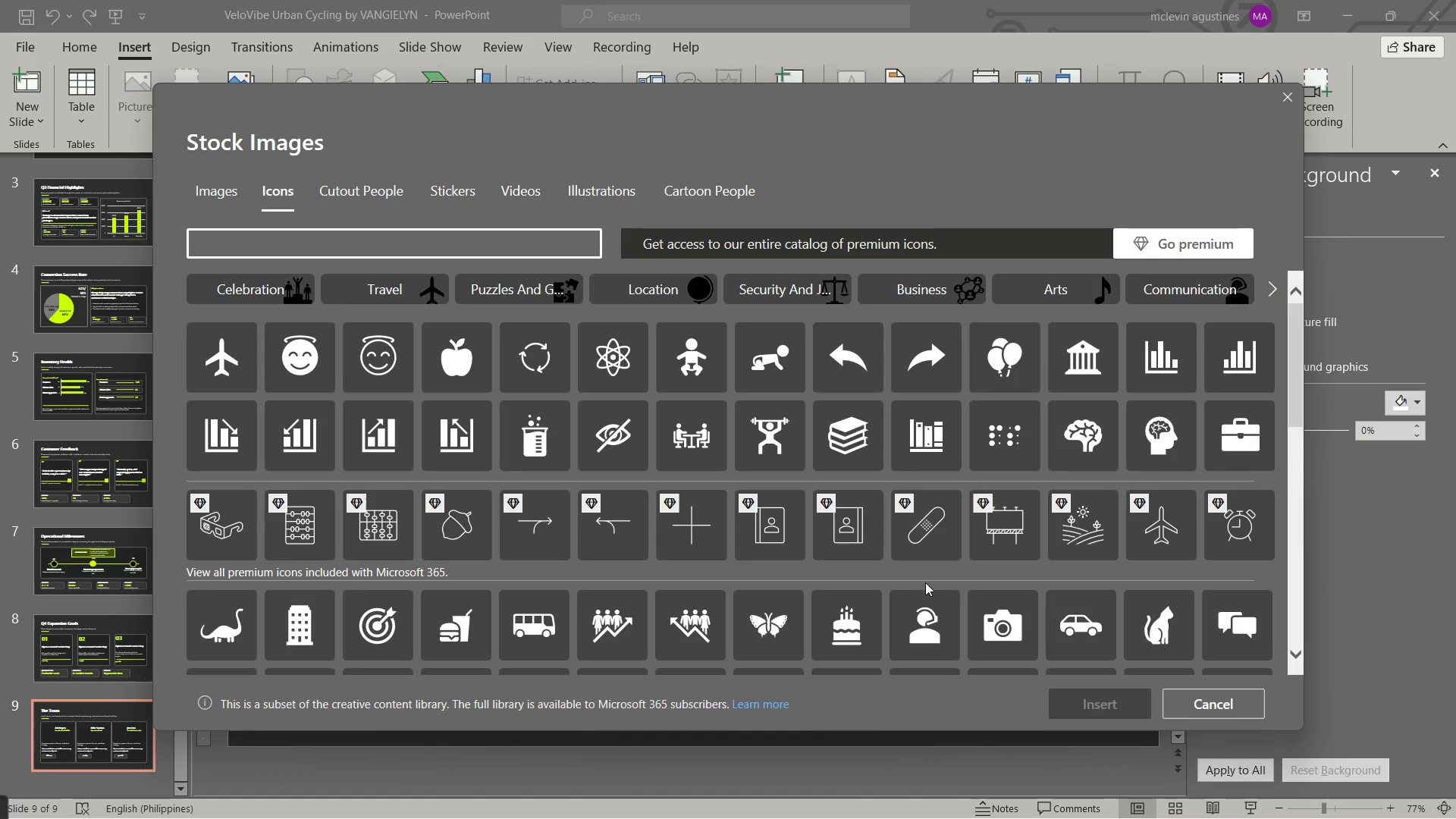 
wait(9.66)
 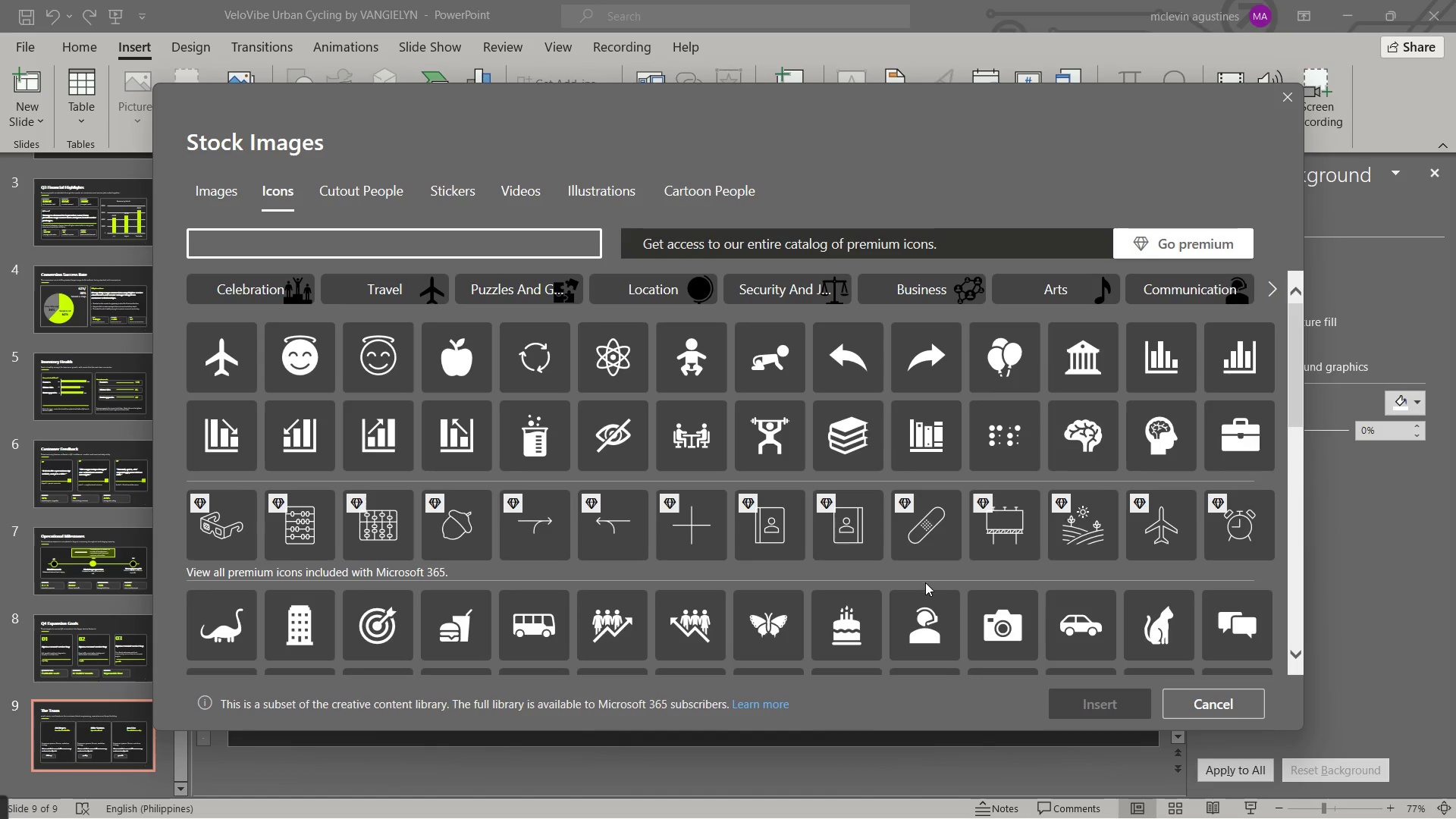 
left_click([1271, 290])
 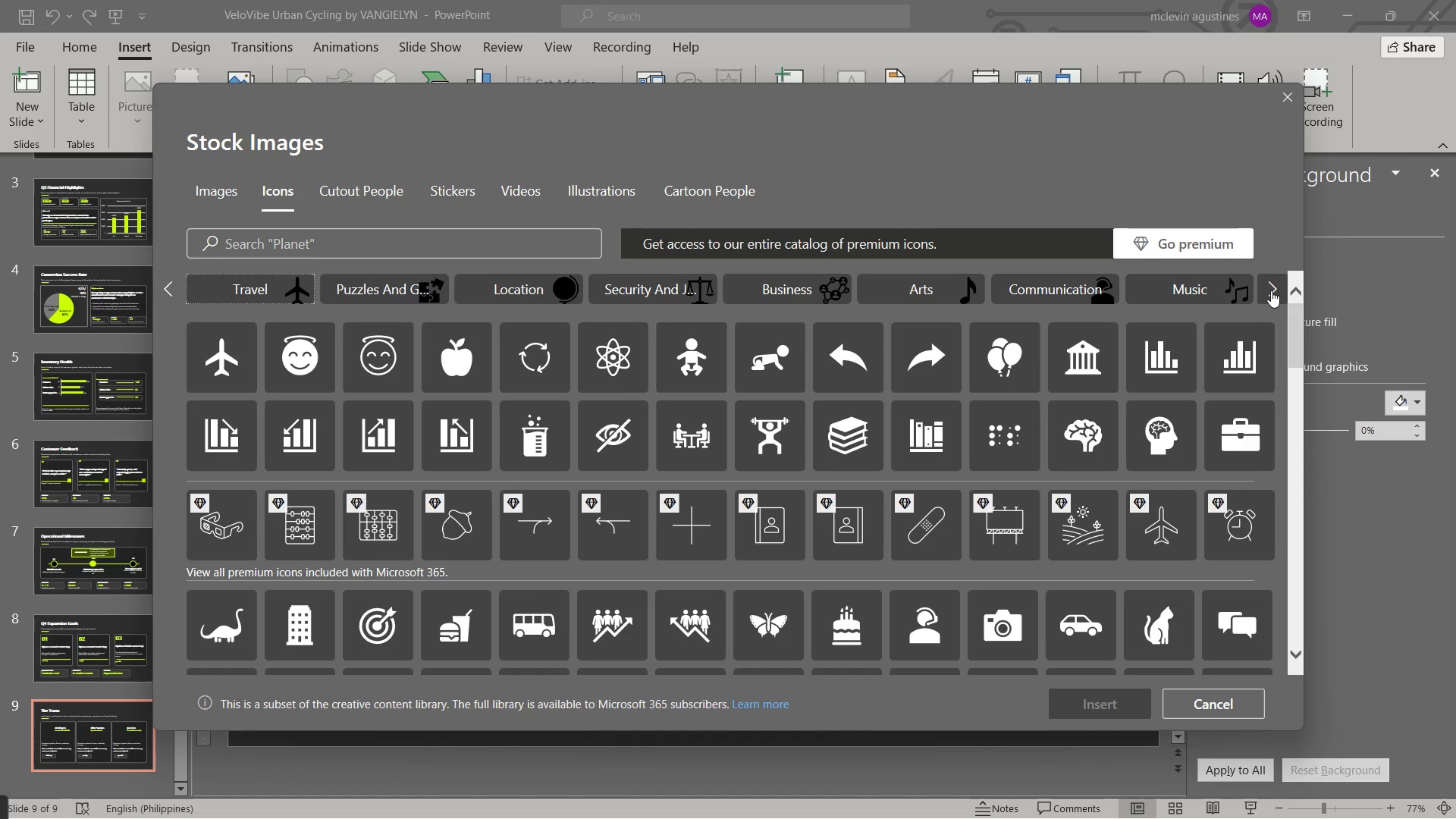 
left_click([1271, 290])
 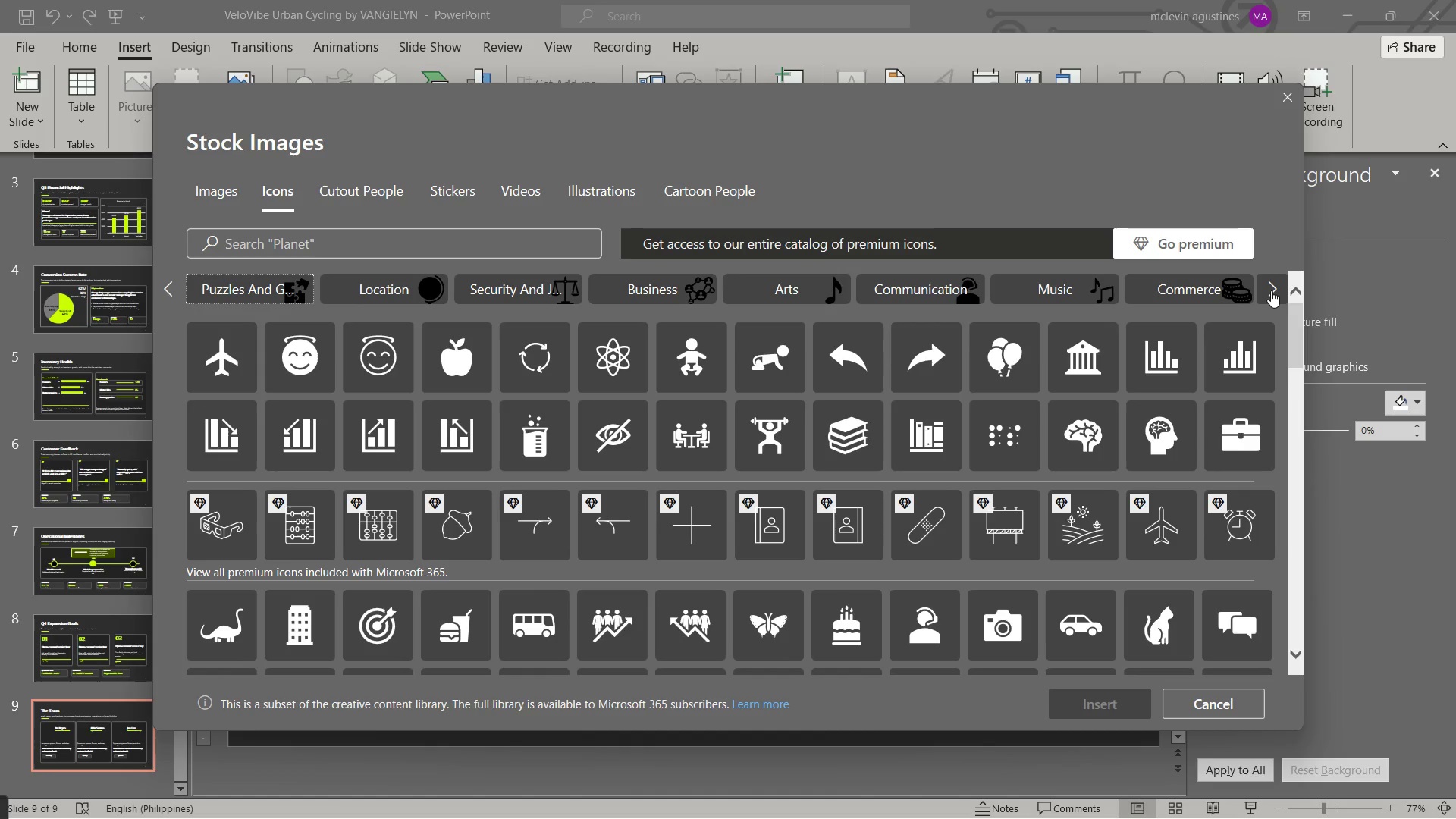 
left_click([1271, 290])
 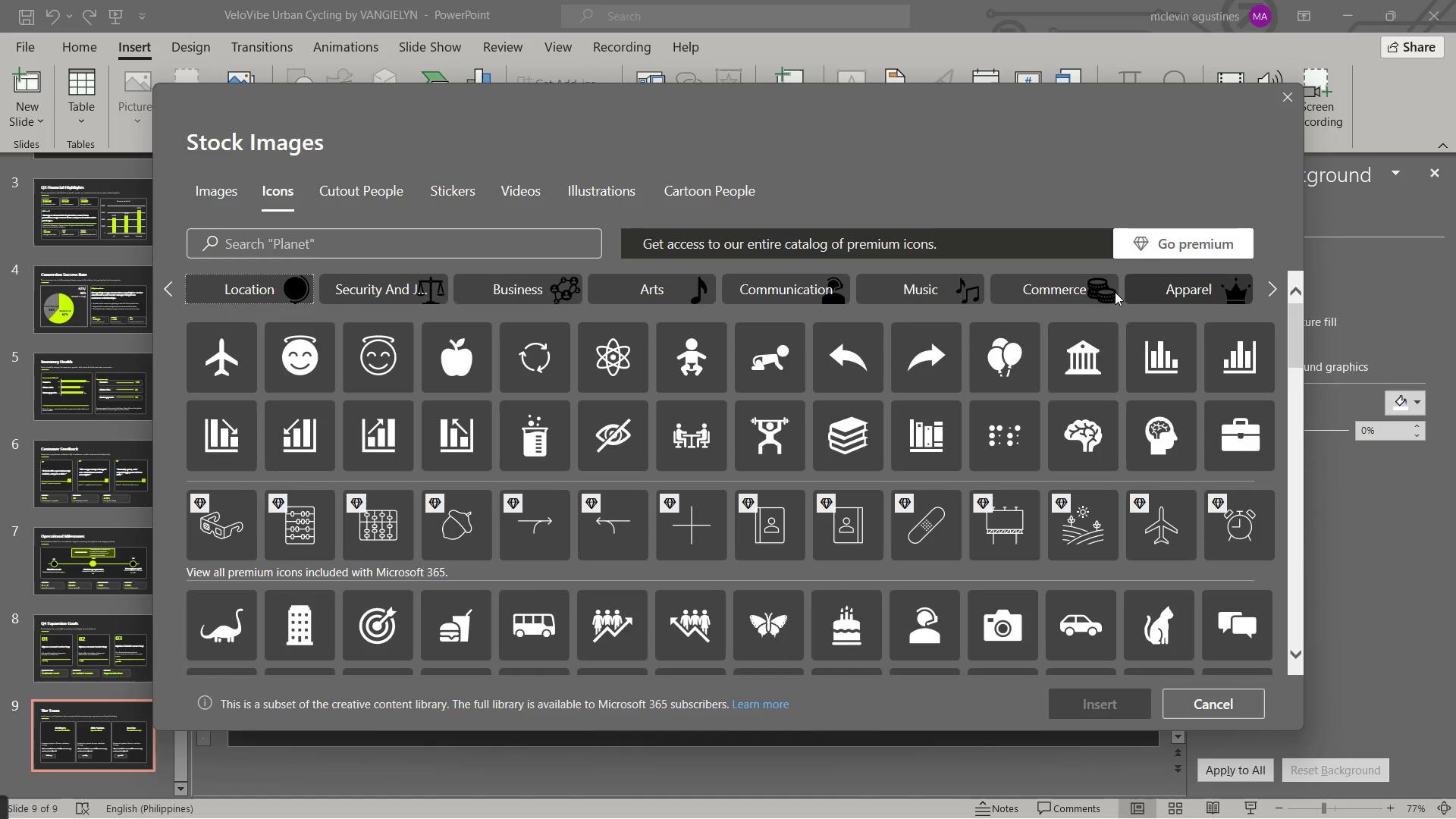 
left_click([1075, 293])
 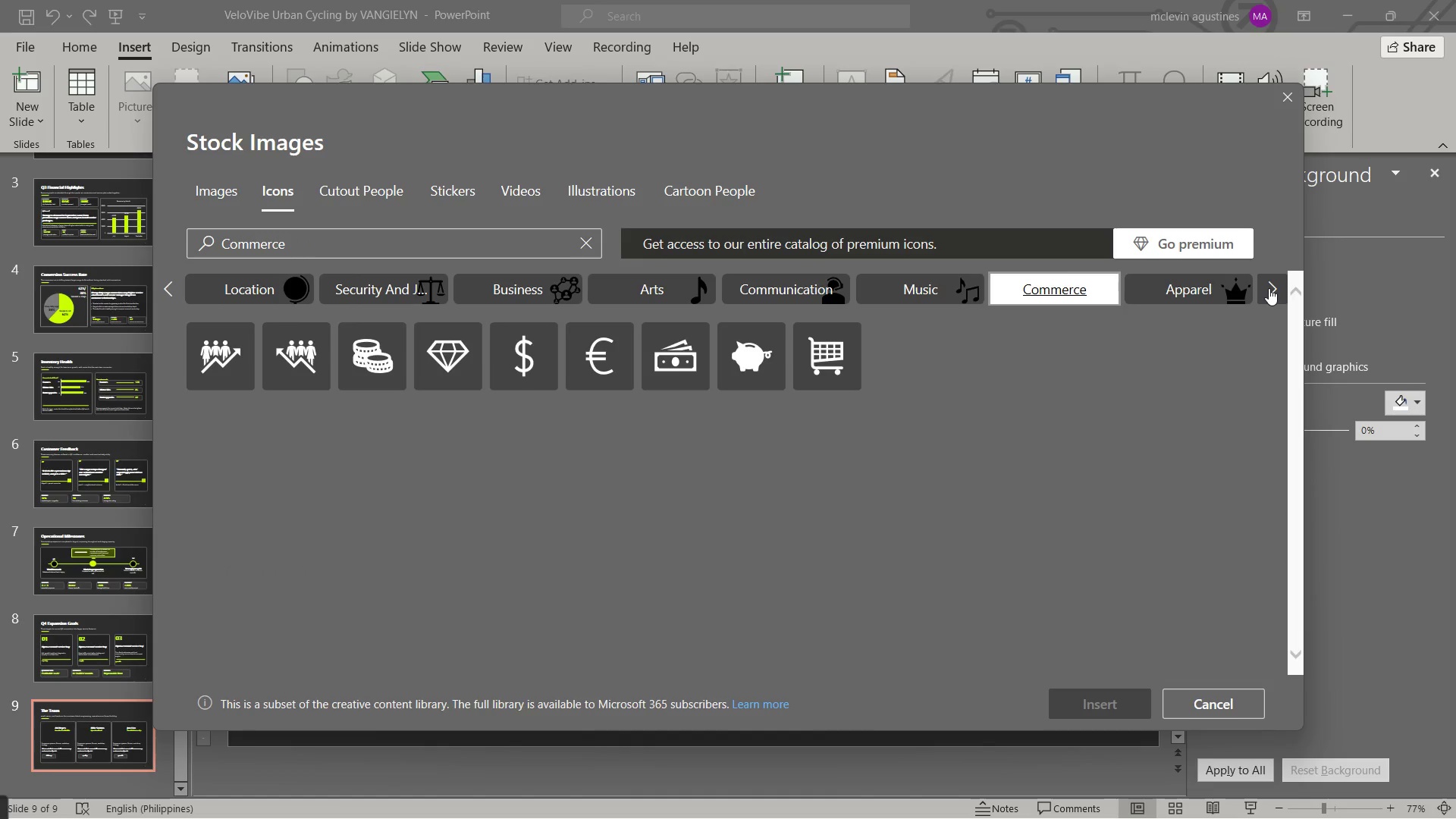 
left_click([1269, 288])
 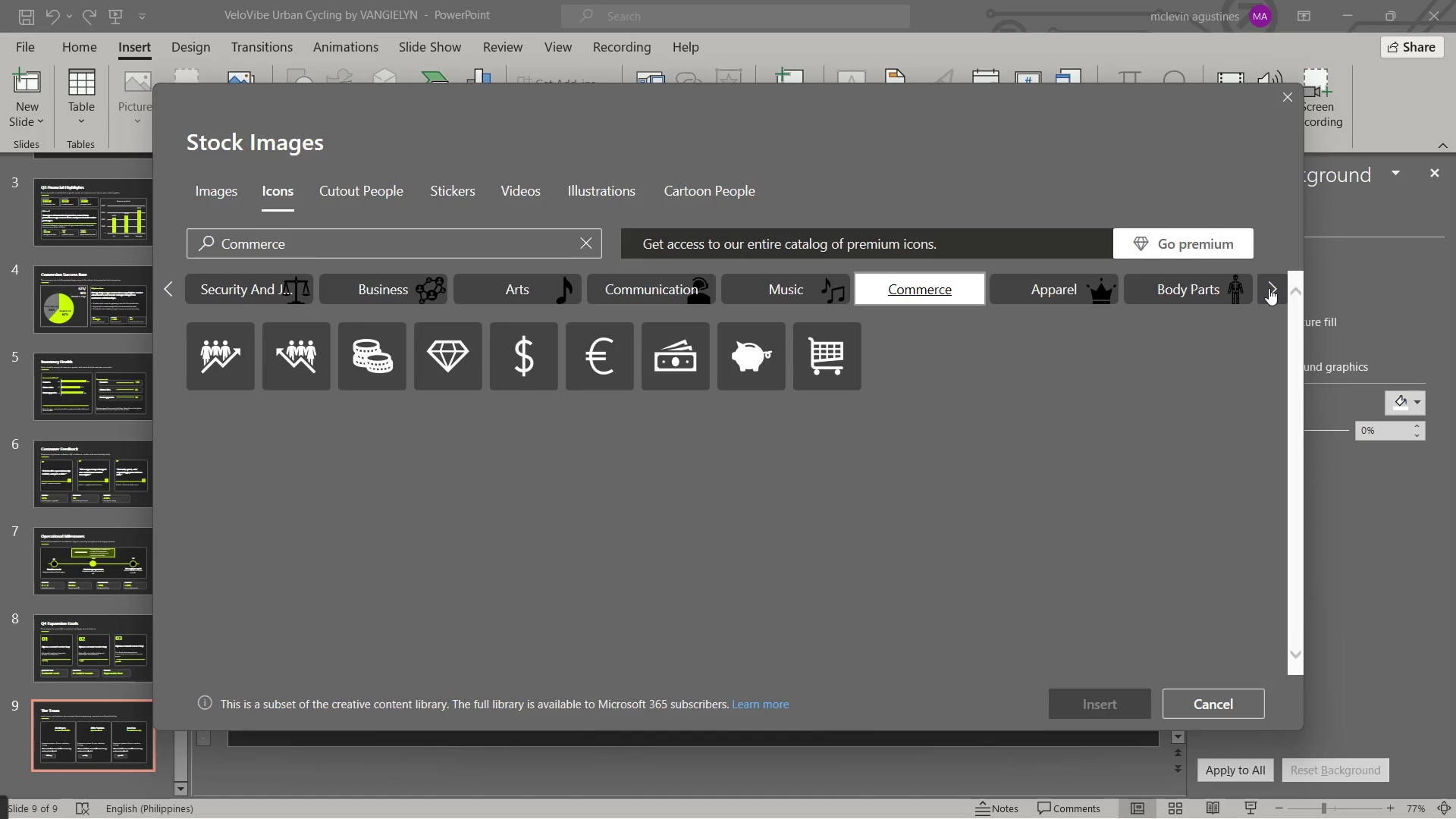 
left_click([1269, 288])
 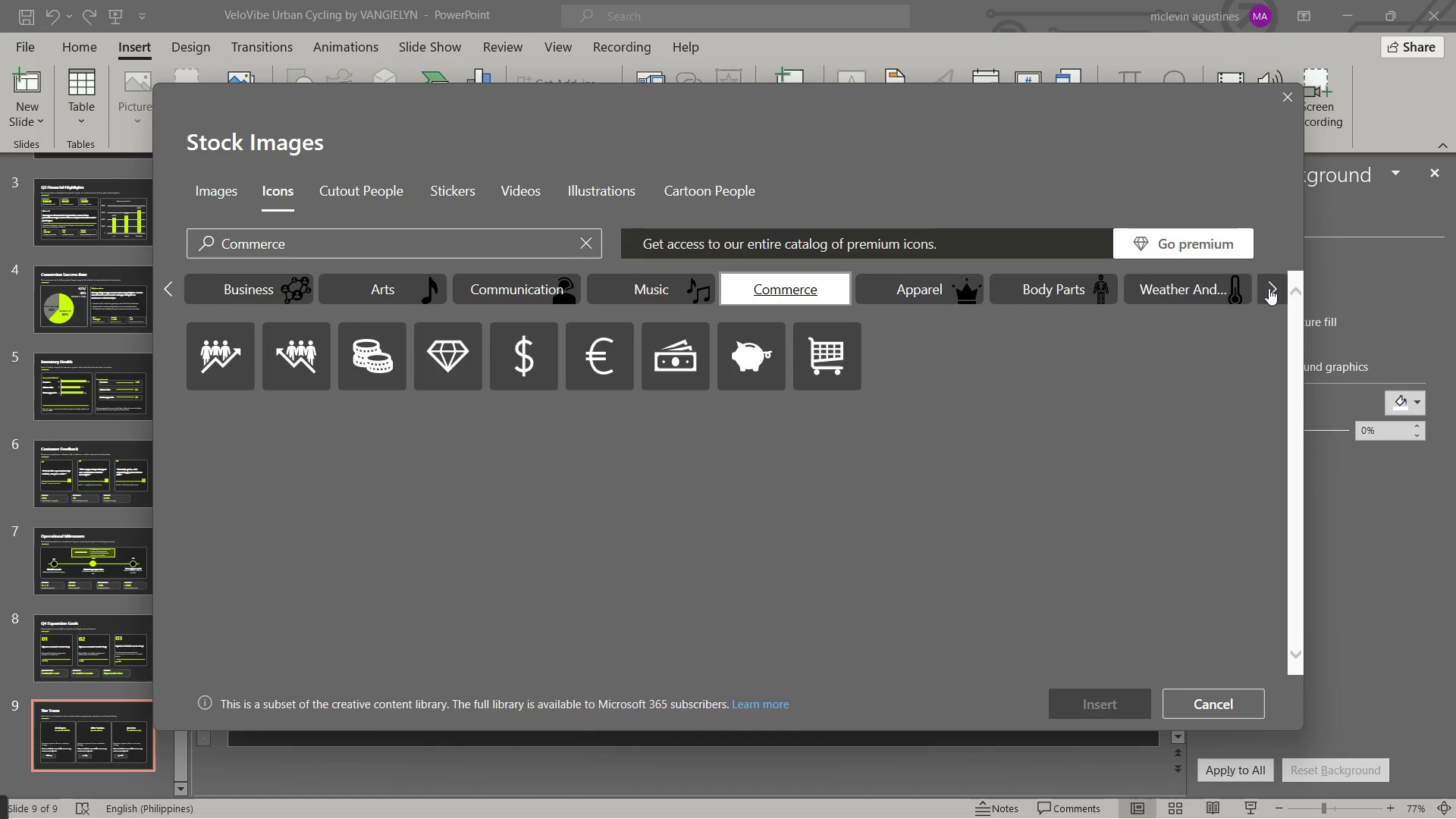 
left_click([1269, 288])
 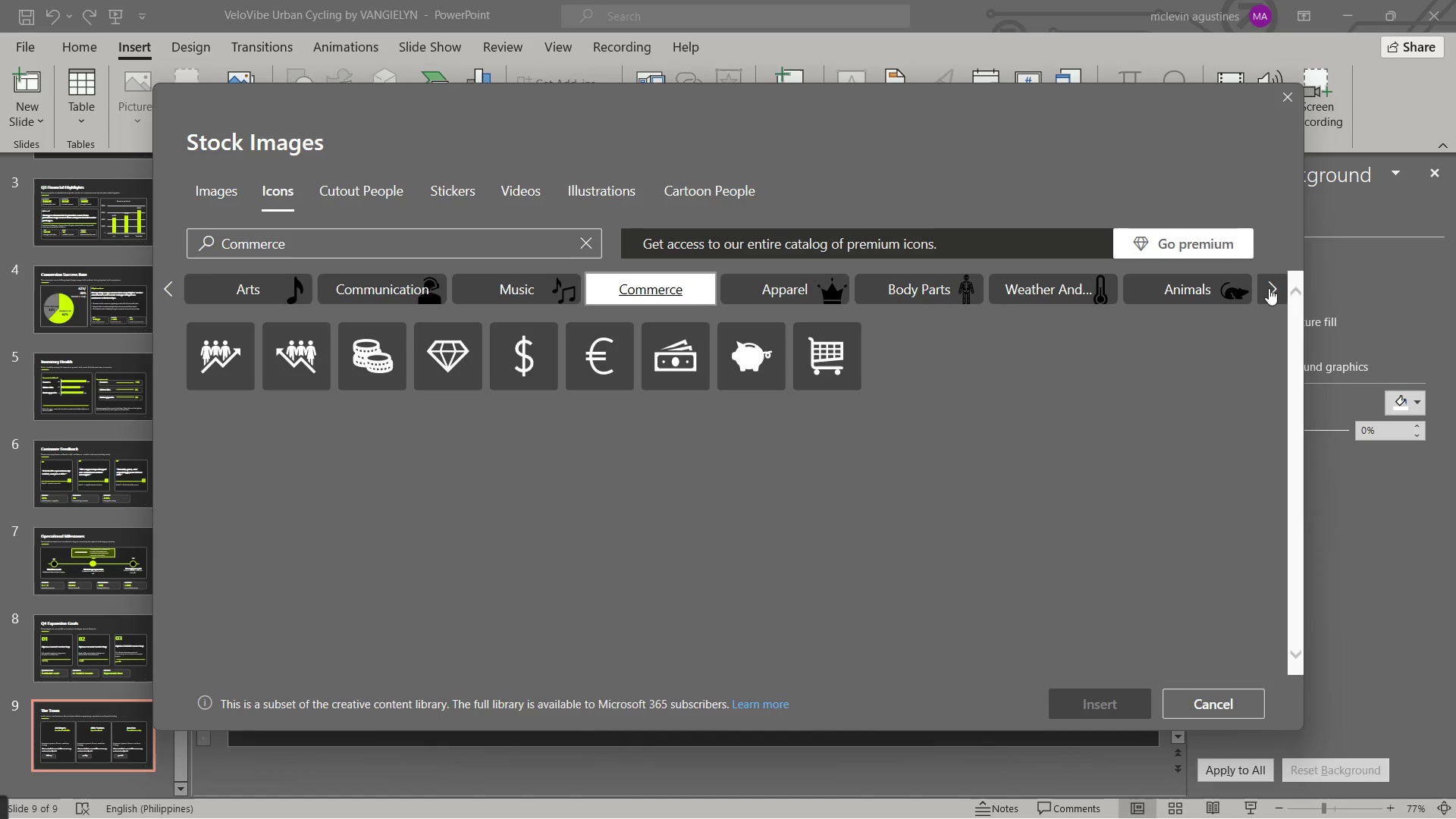 
left_click([1269, 288])
 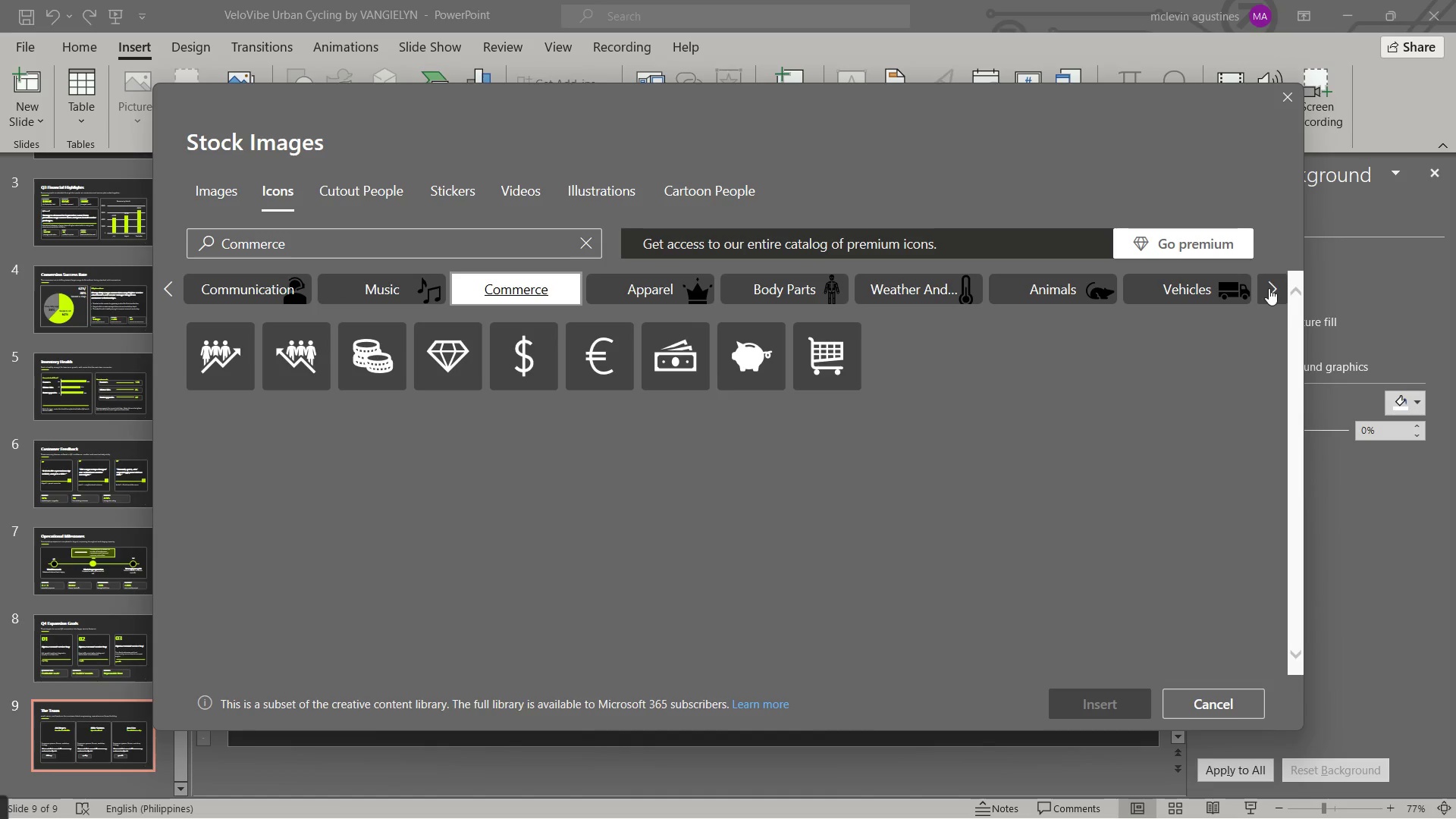 
left_click([1269, 288])
 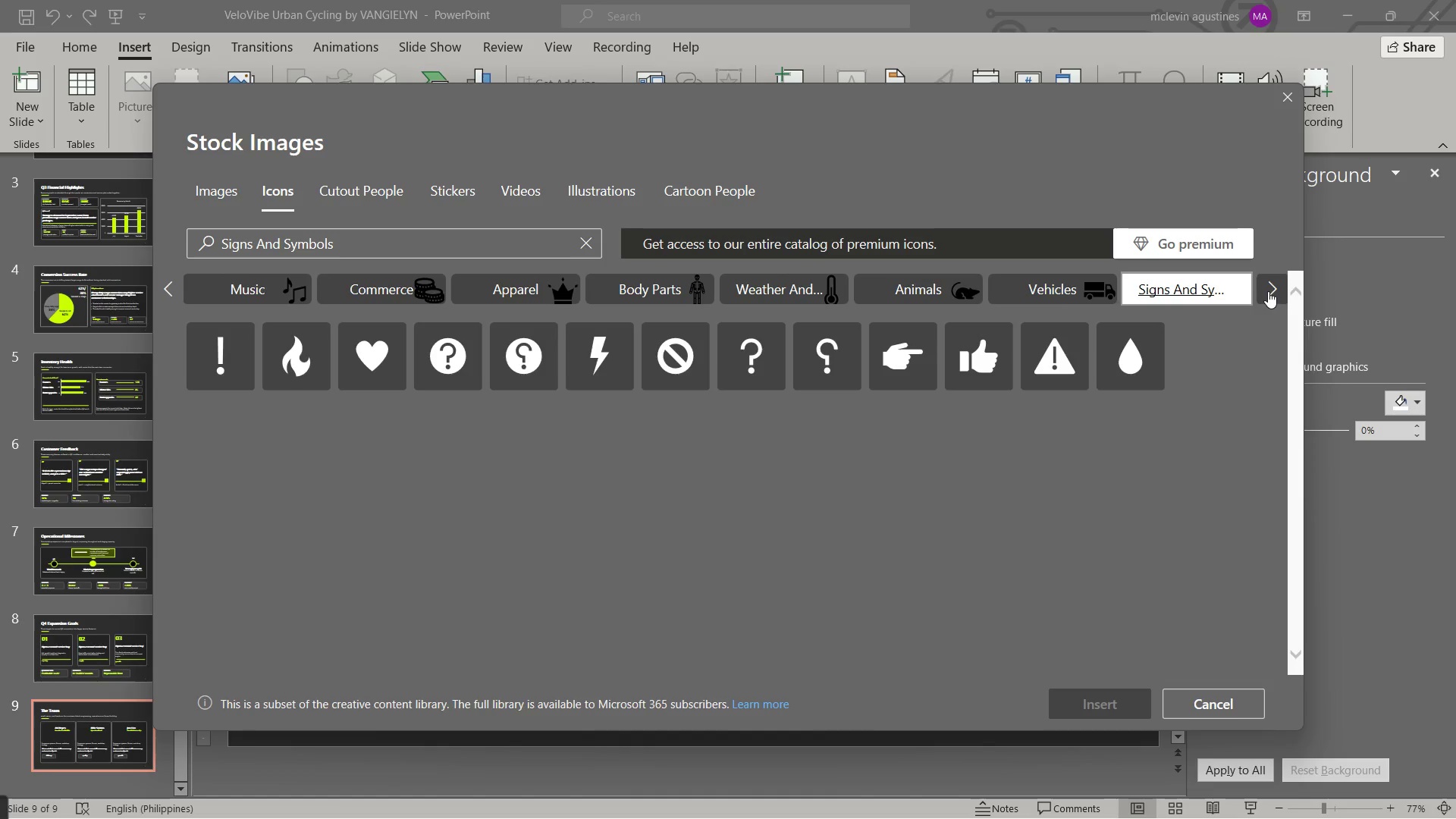 
wait(5.02)
 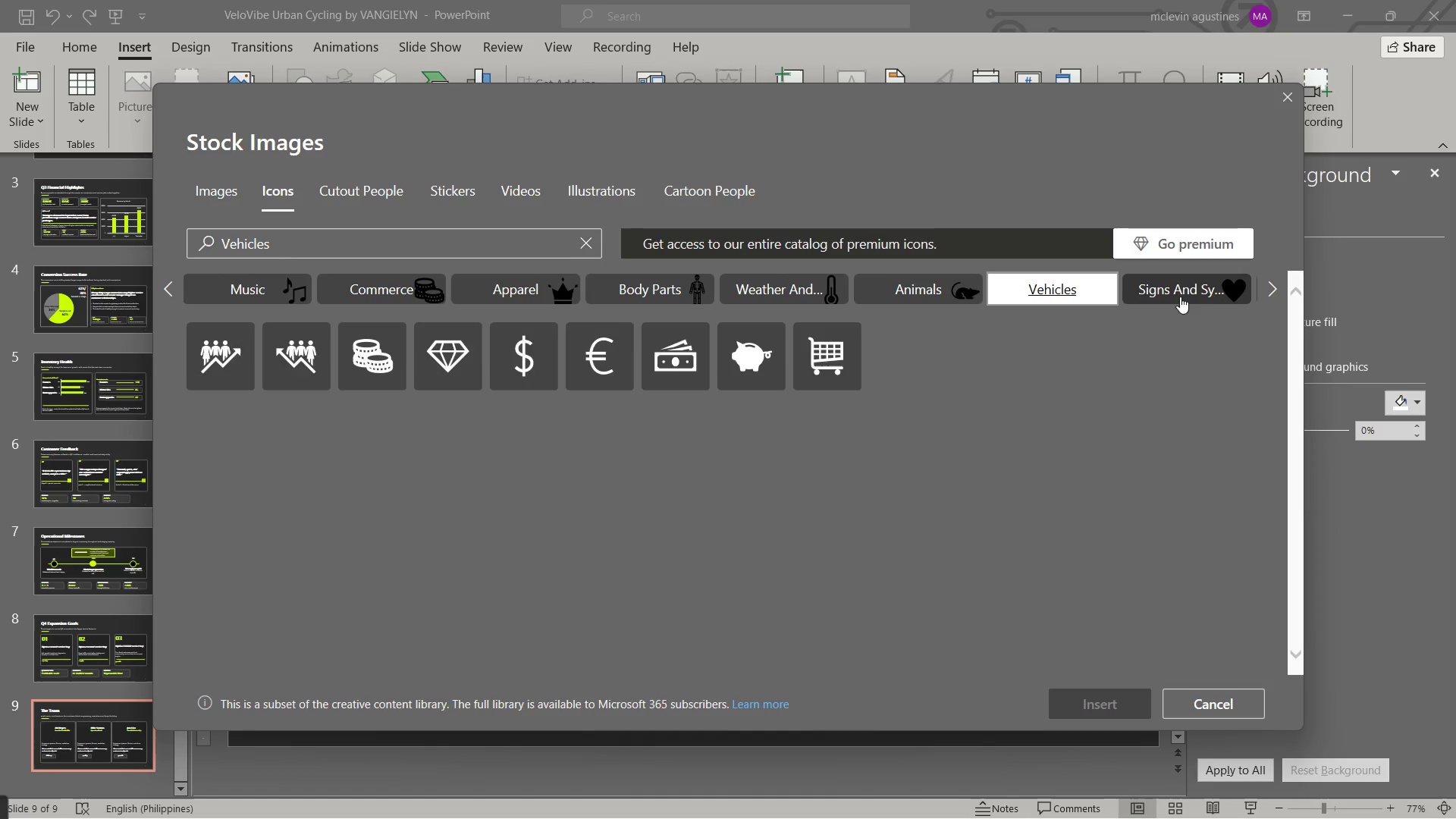 
left_click([1268, 290])
 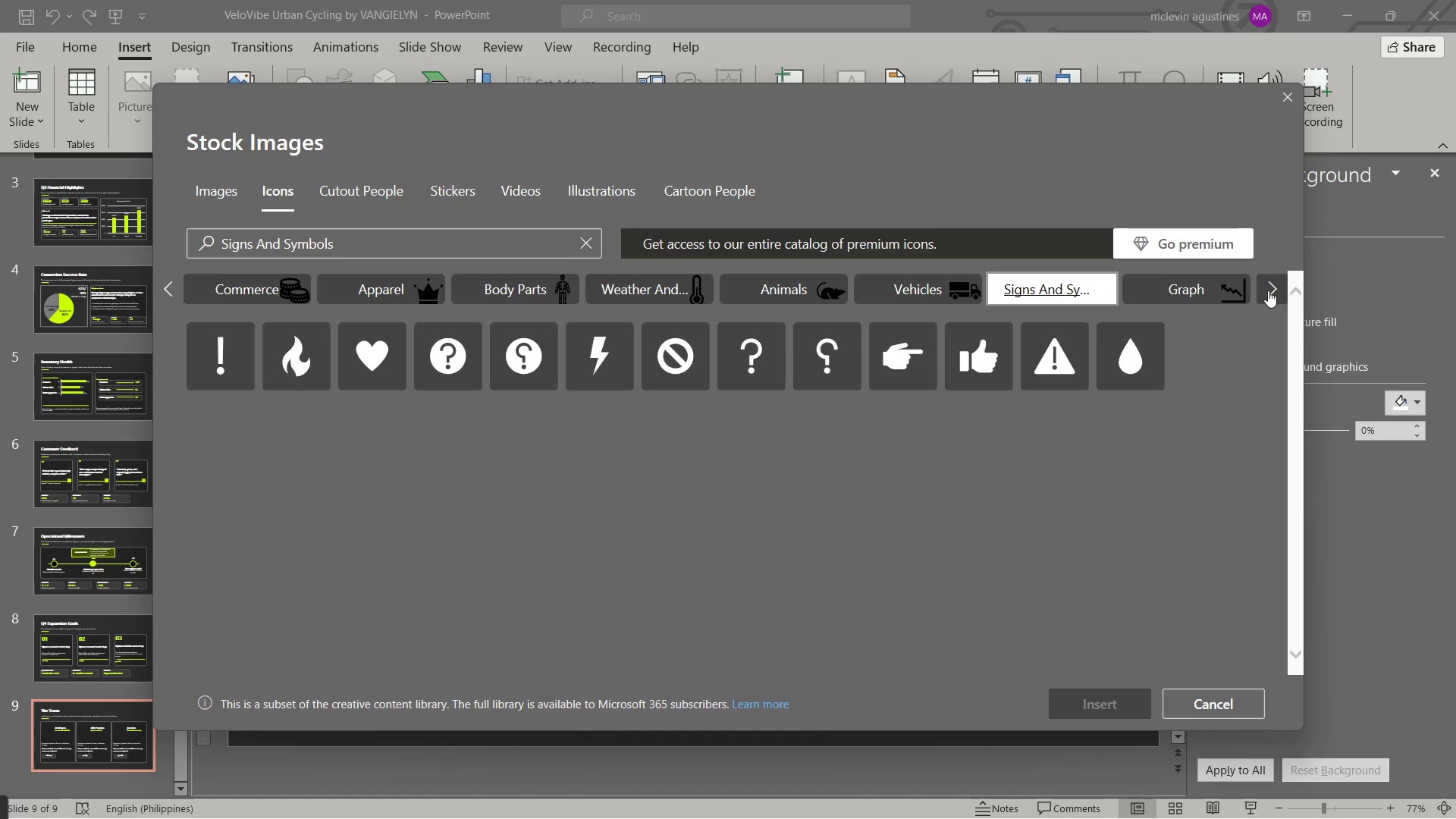 
left_click([1268, 290])
 